 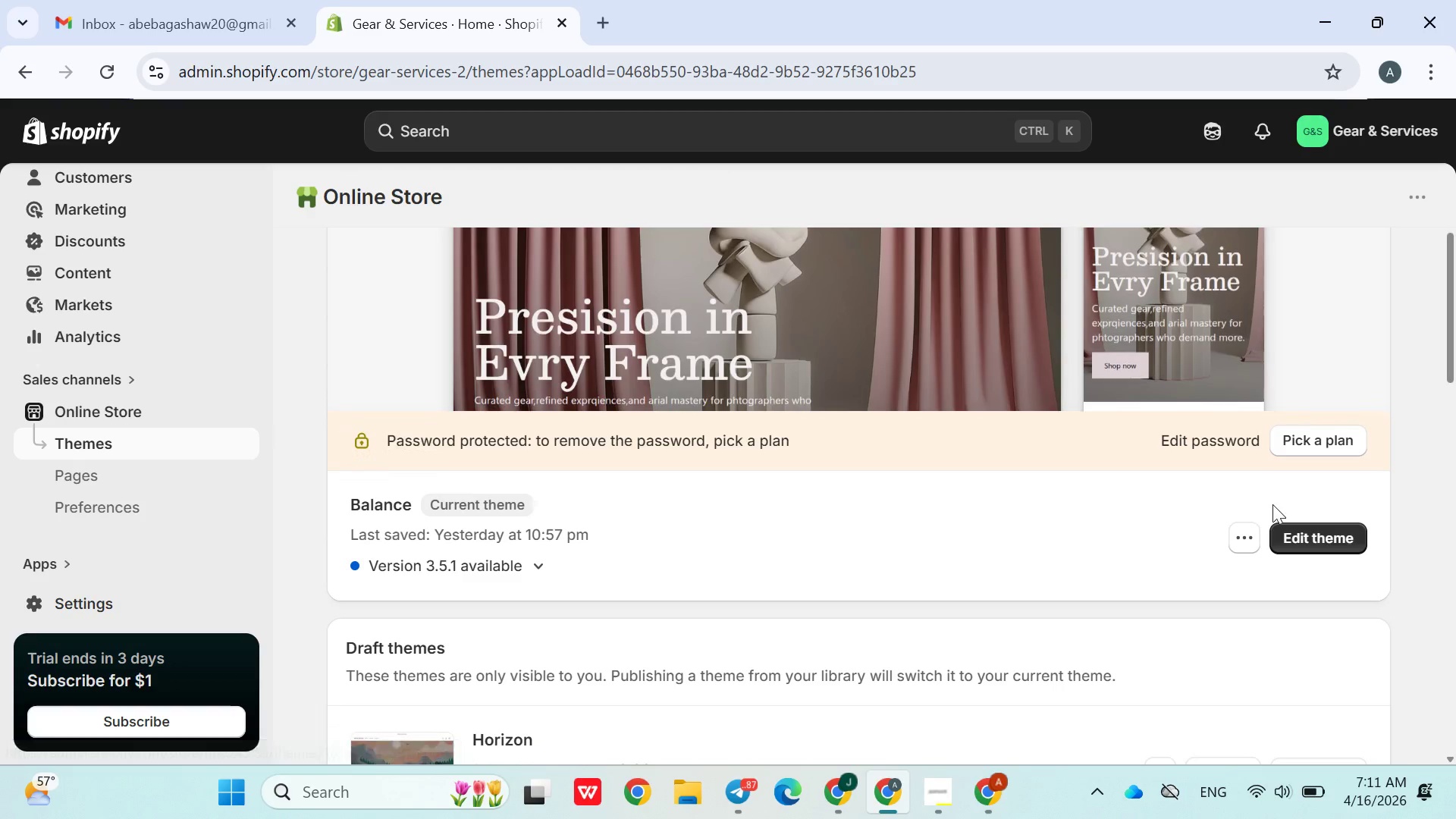 
left_click([1310, 535])
 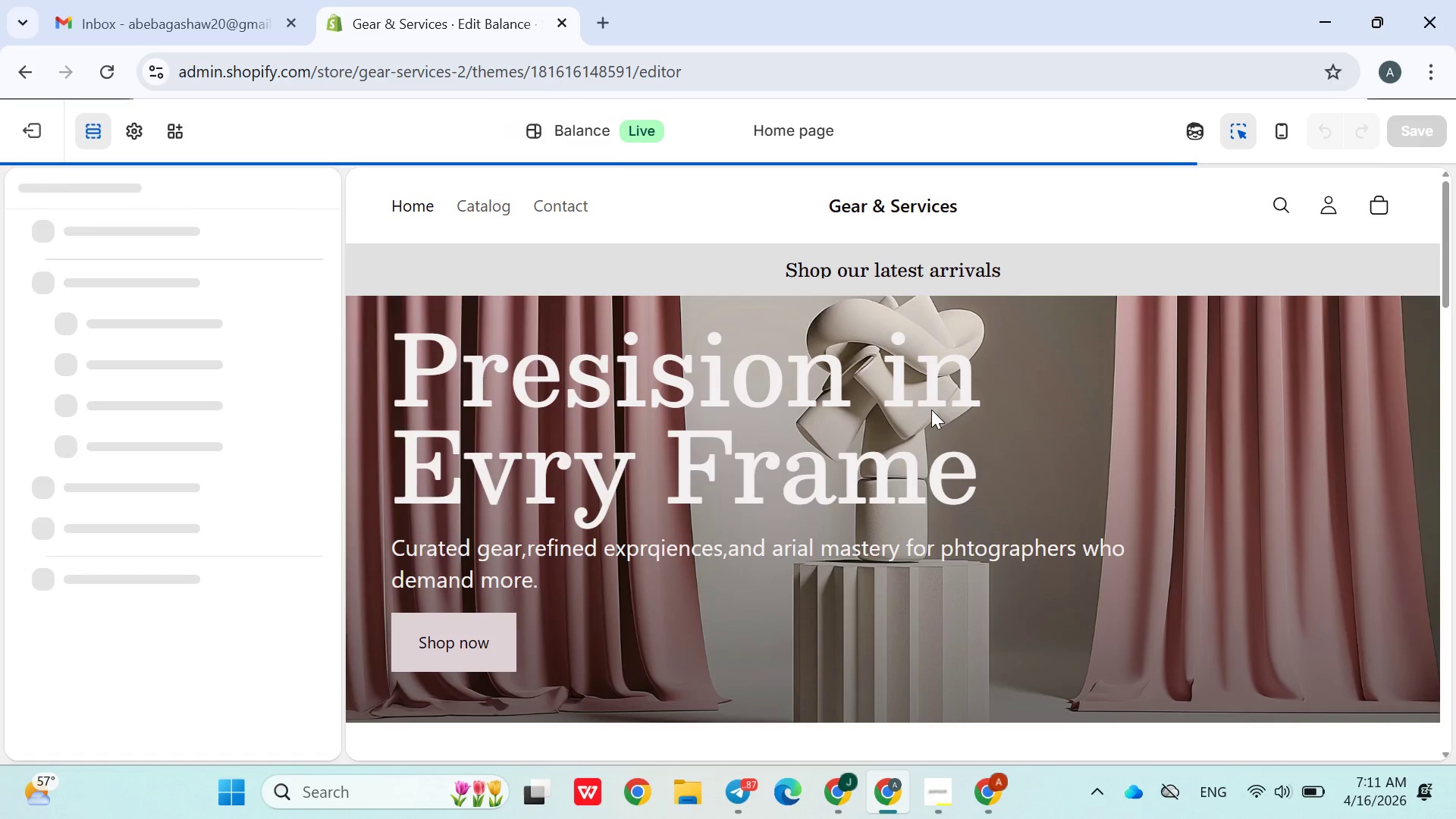 
wait(5.27)
 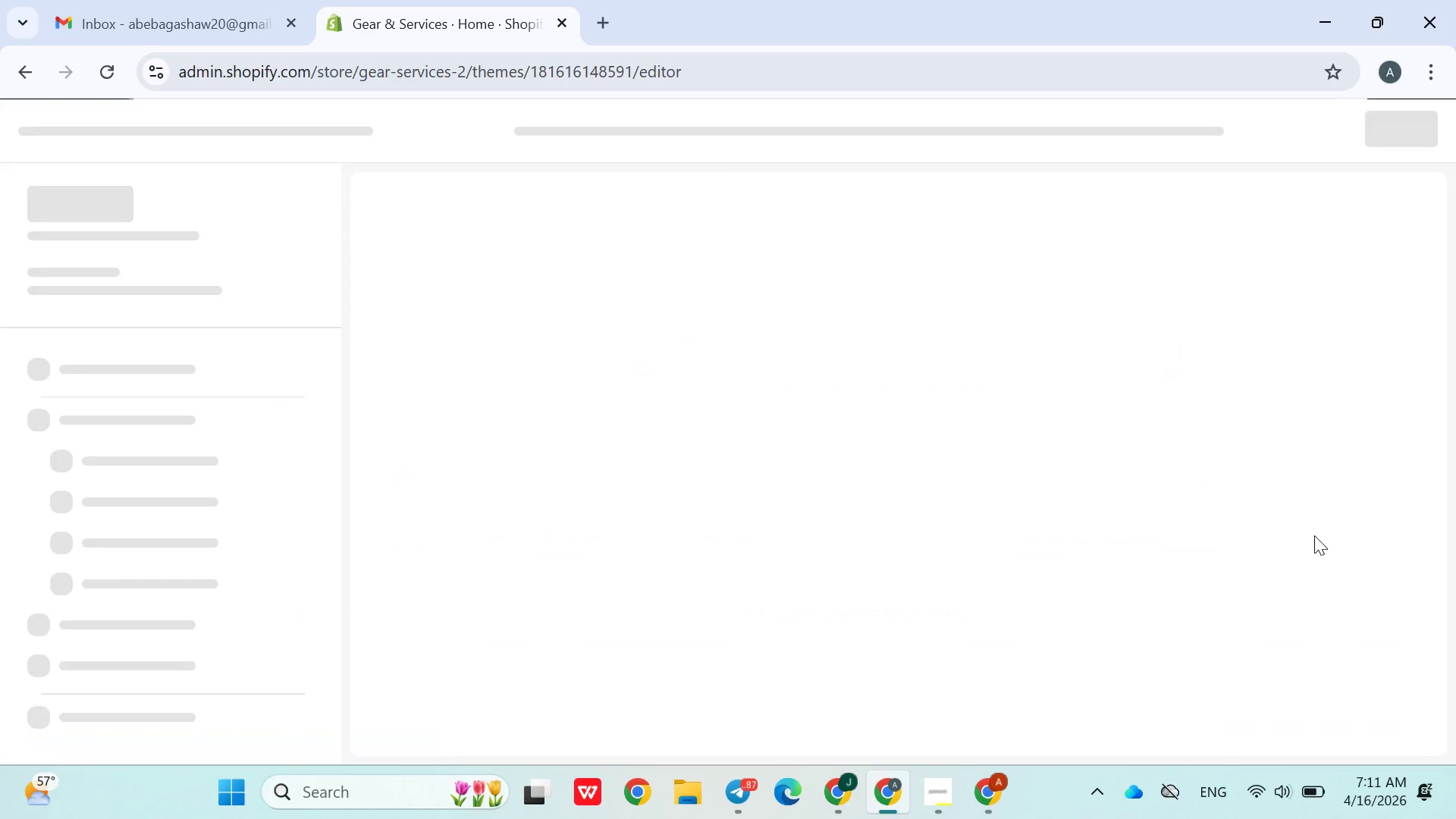 
mouse_move([497, 199])
 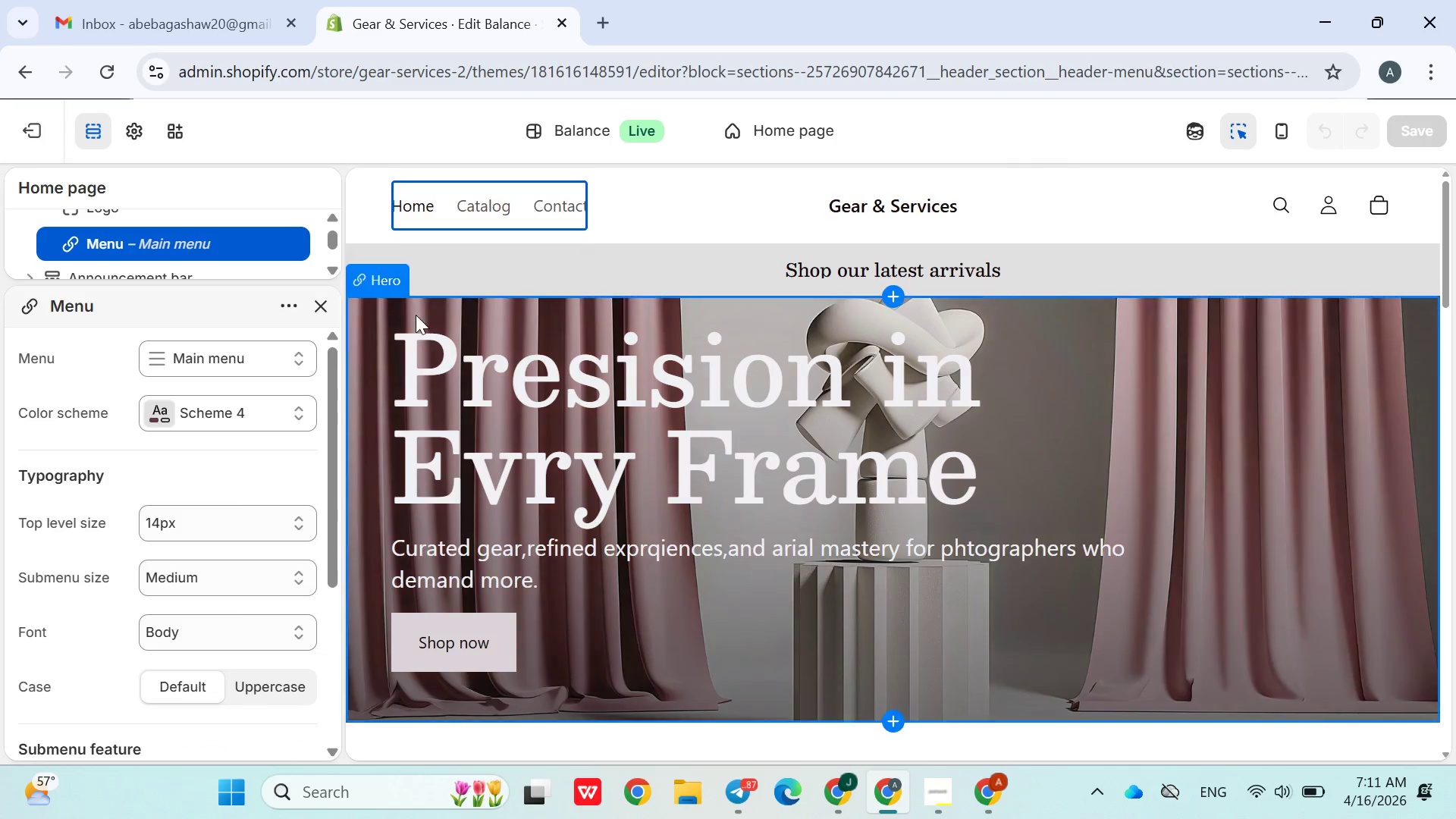 
double_click([479, 197])
 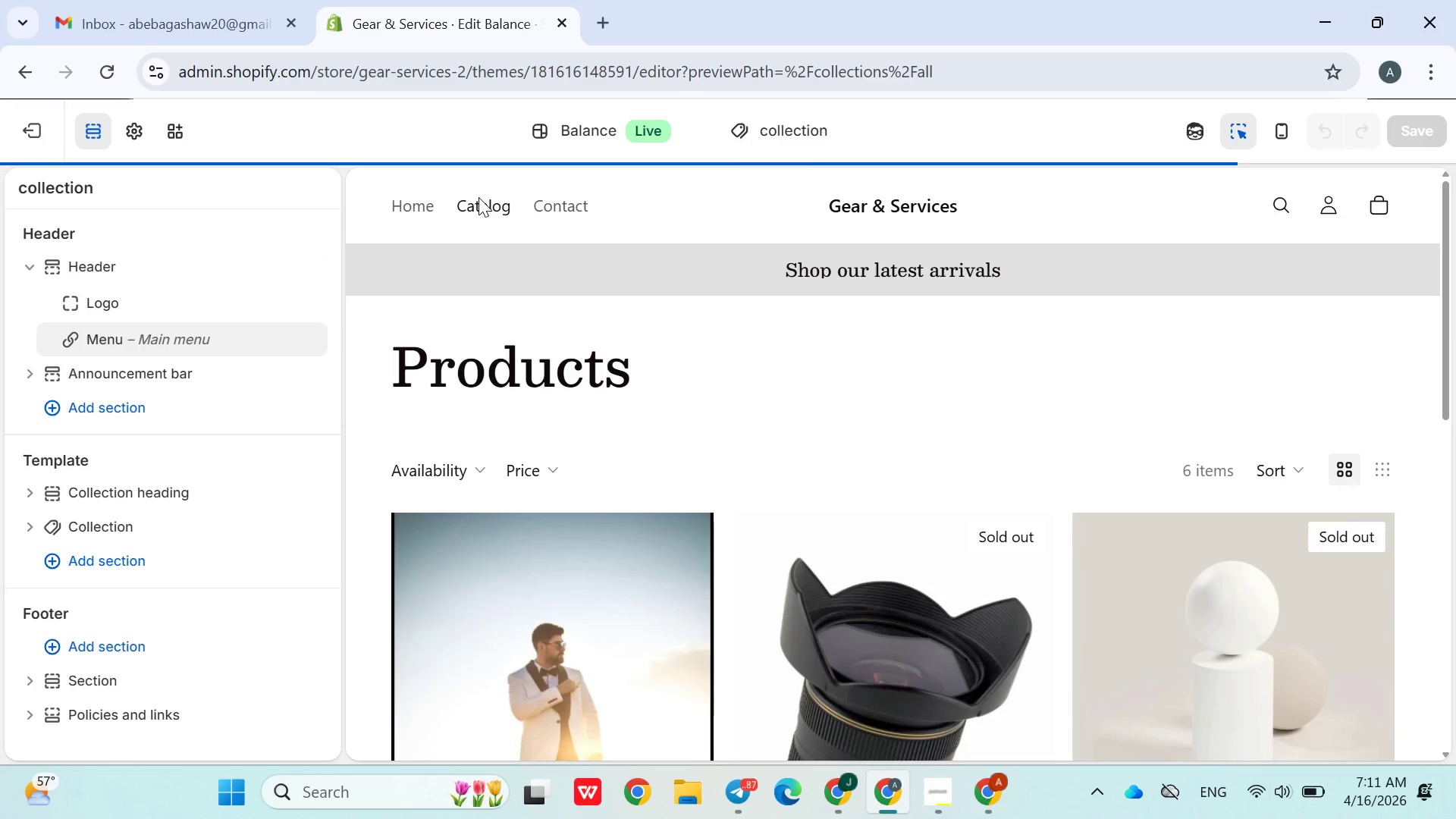 
scroll: coordinate [601, 460], scroll_direction: down, amount: 6.0
 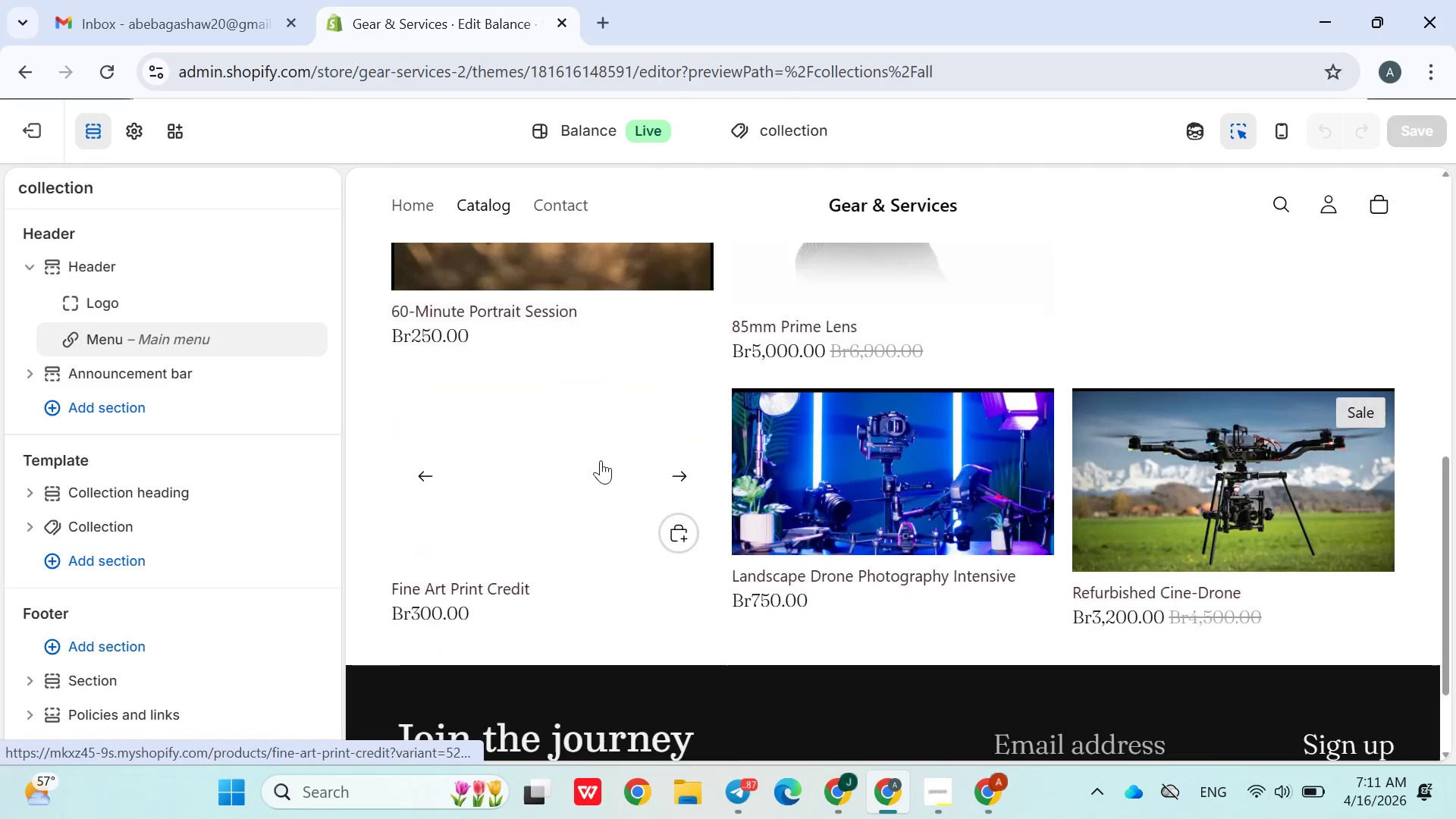 
scroll: coordinate [601, 460], scroll_direction: up, amount: 3.0
 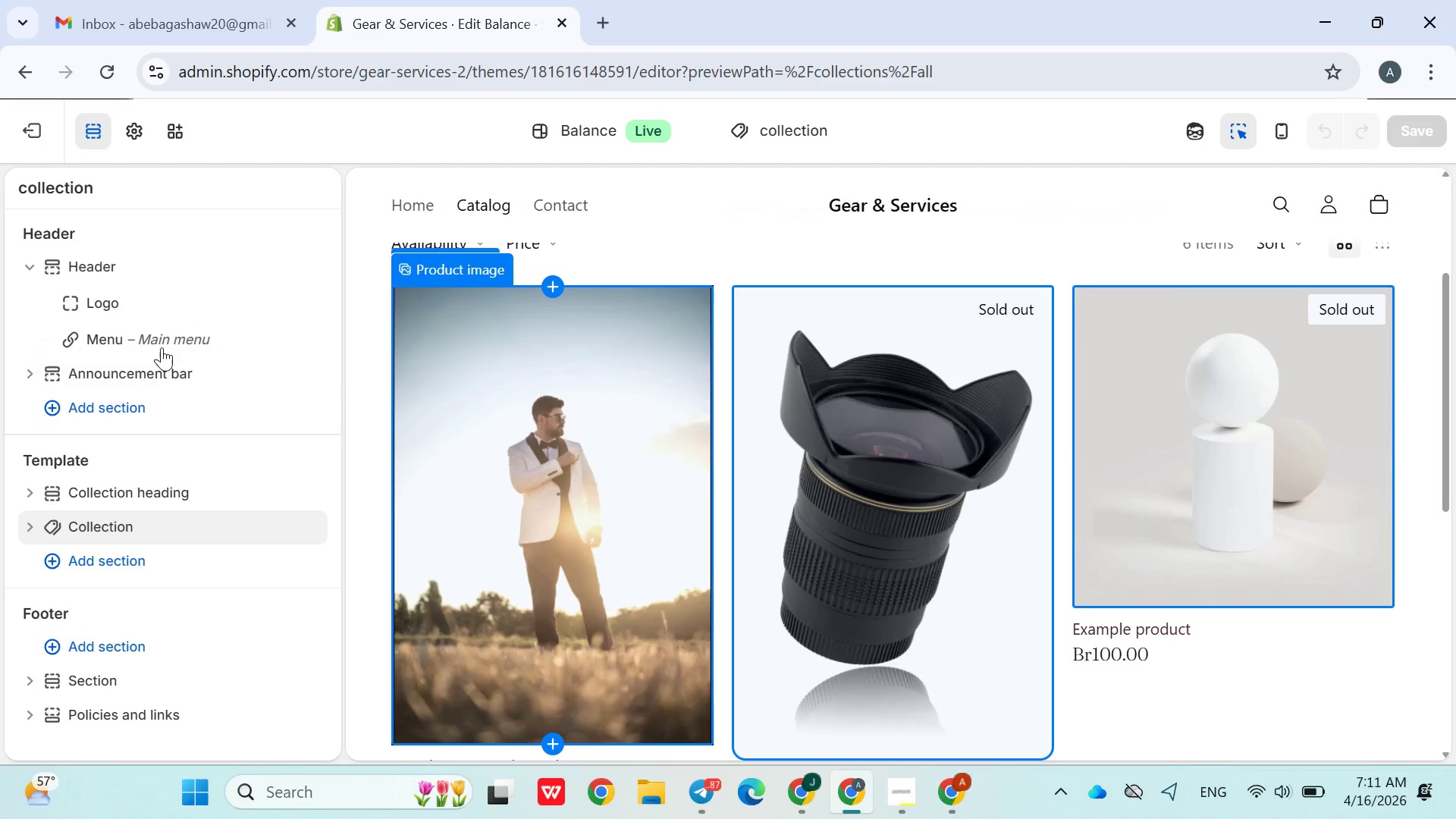 
left_click([156, 328])
 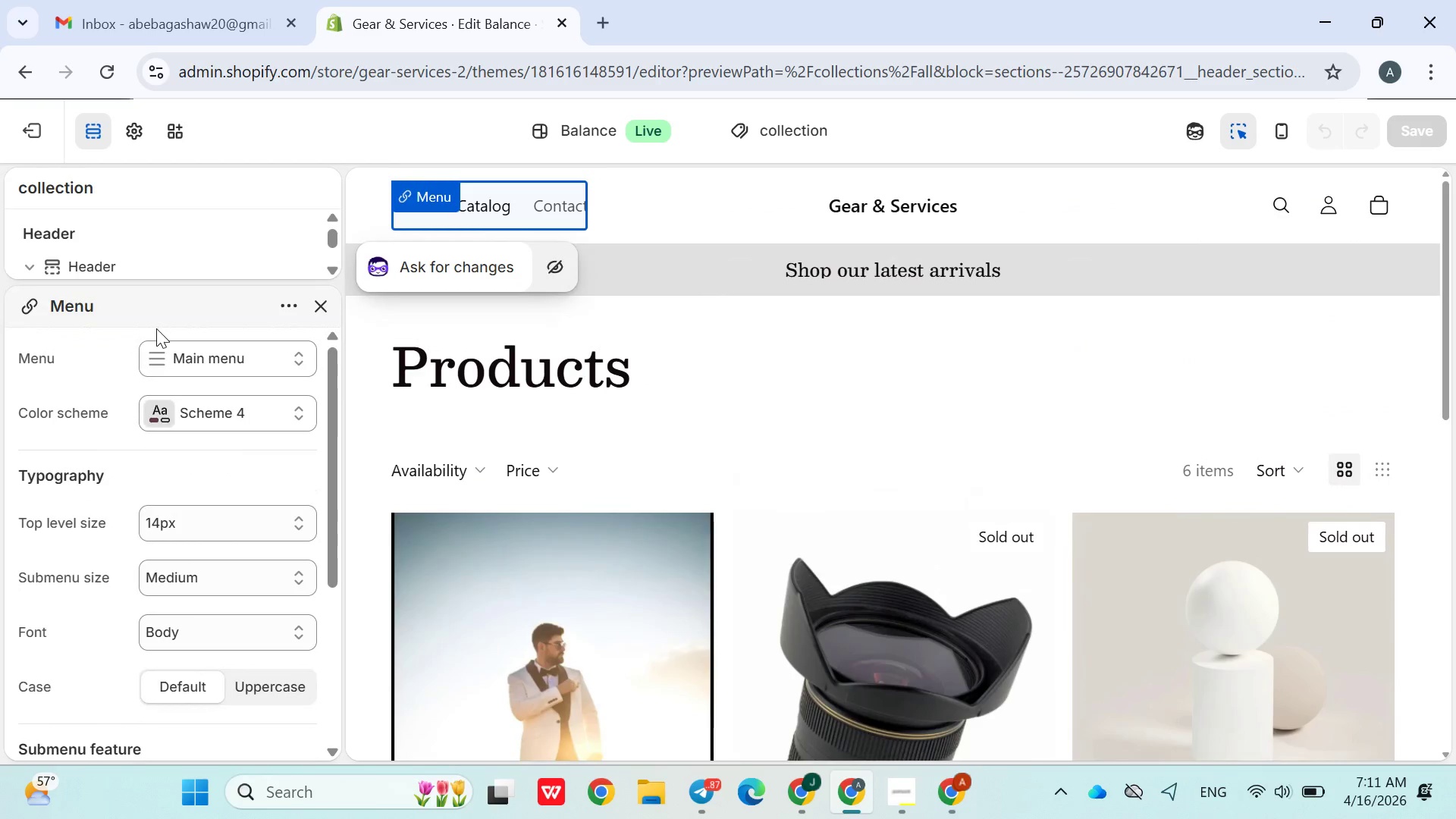 
scroll: coordinate [734, 488], scroll_direction: down, amount: 7.0
 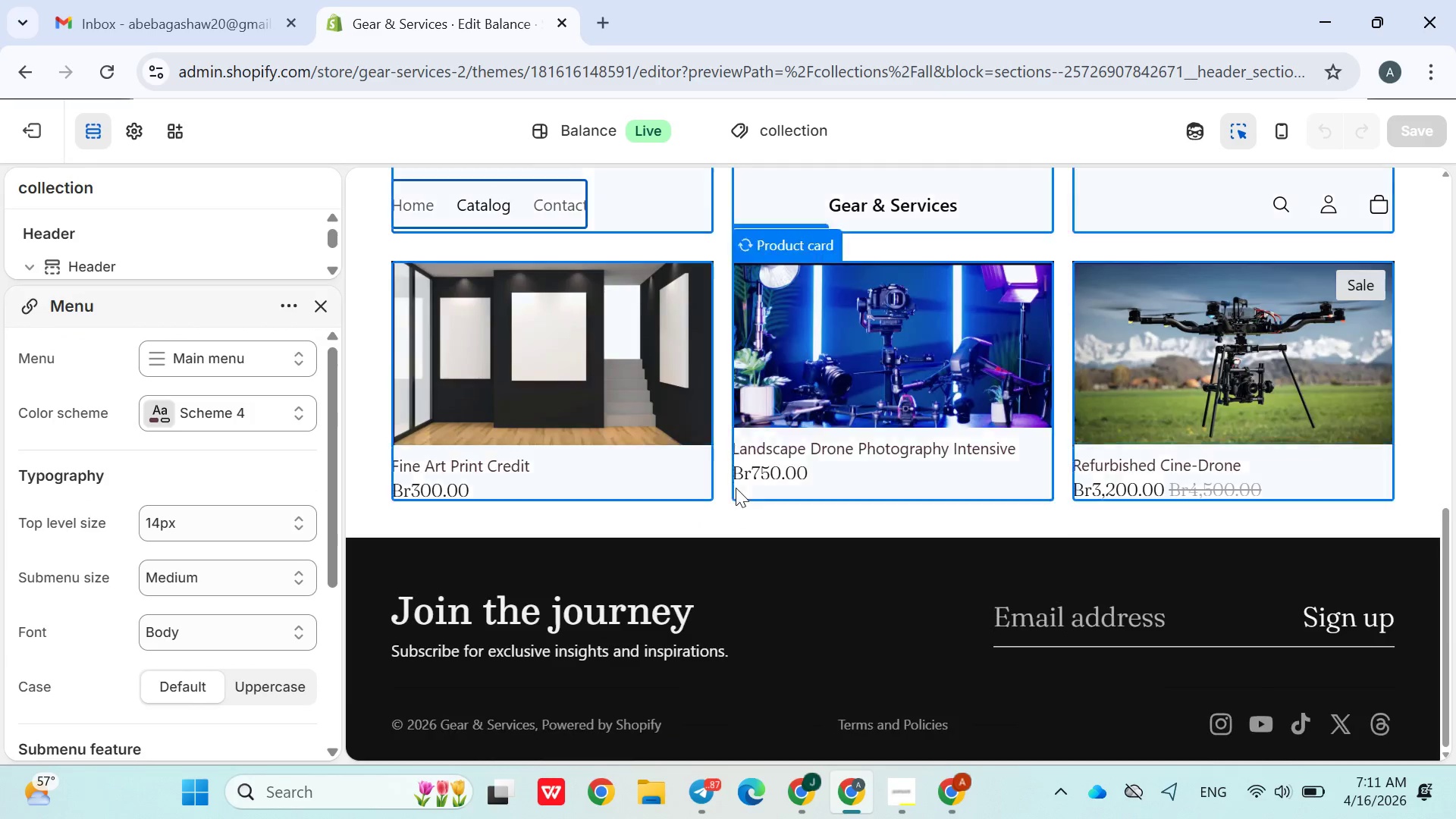 
scroll: coordinate [466, 492], scroll_direction: up, amount: 6.0
 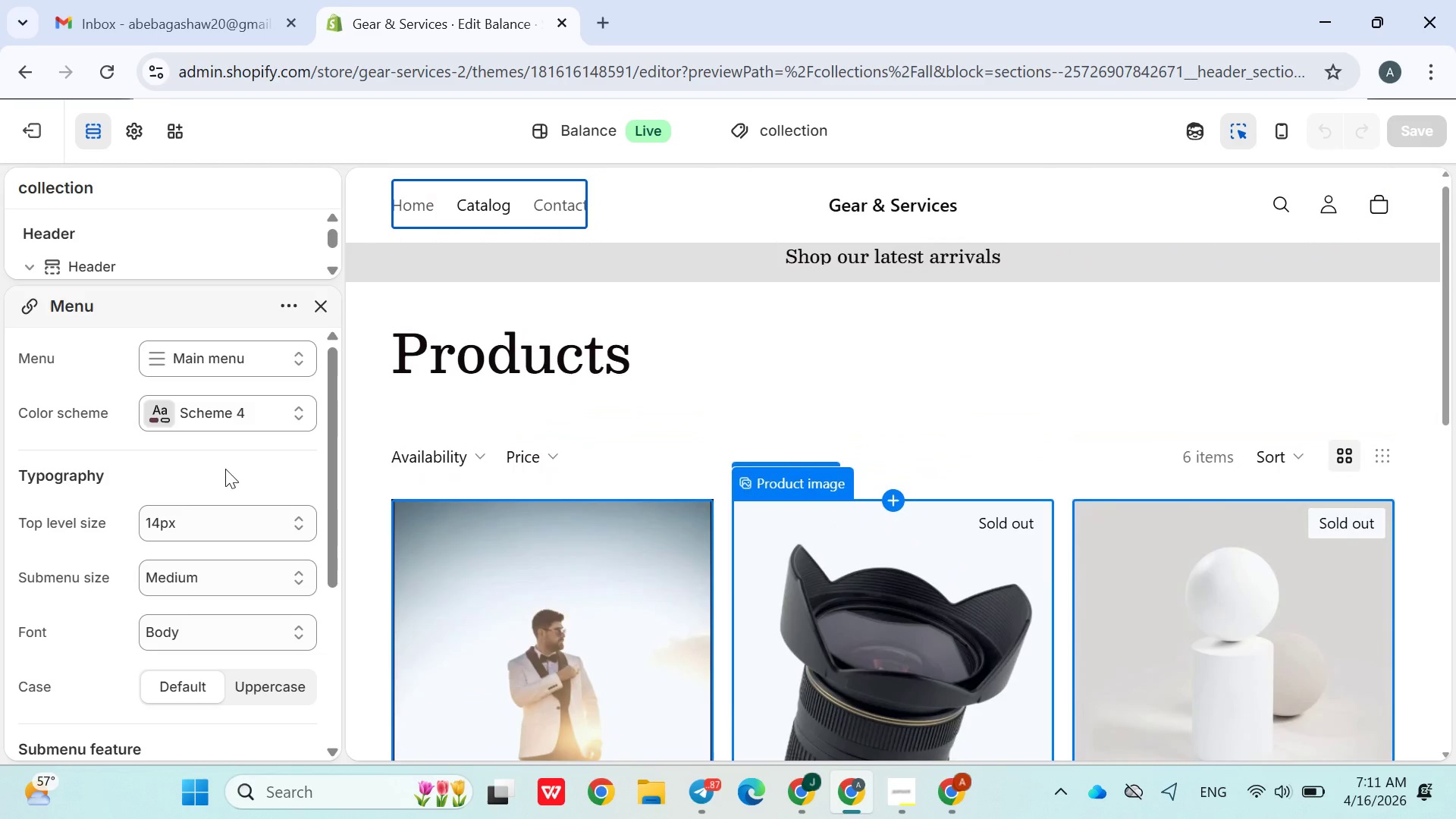 
scroll: coordinate [225, 469], scroll_direction: none, amount: 0.0
 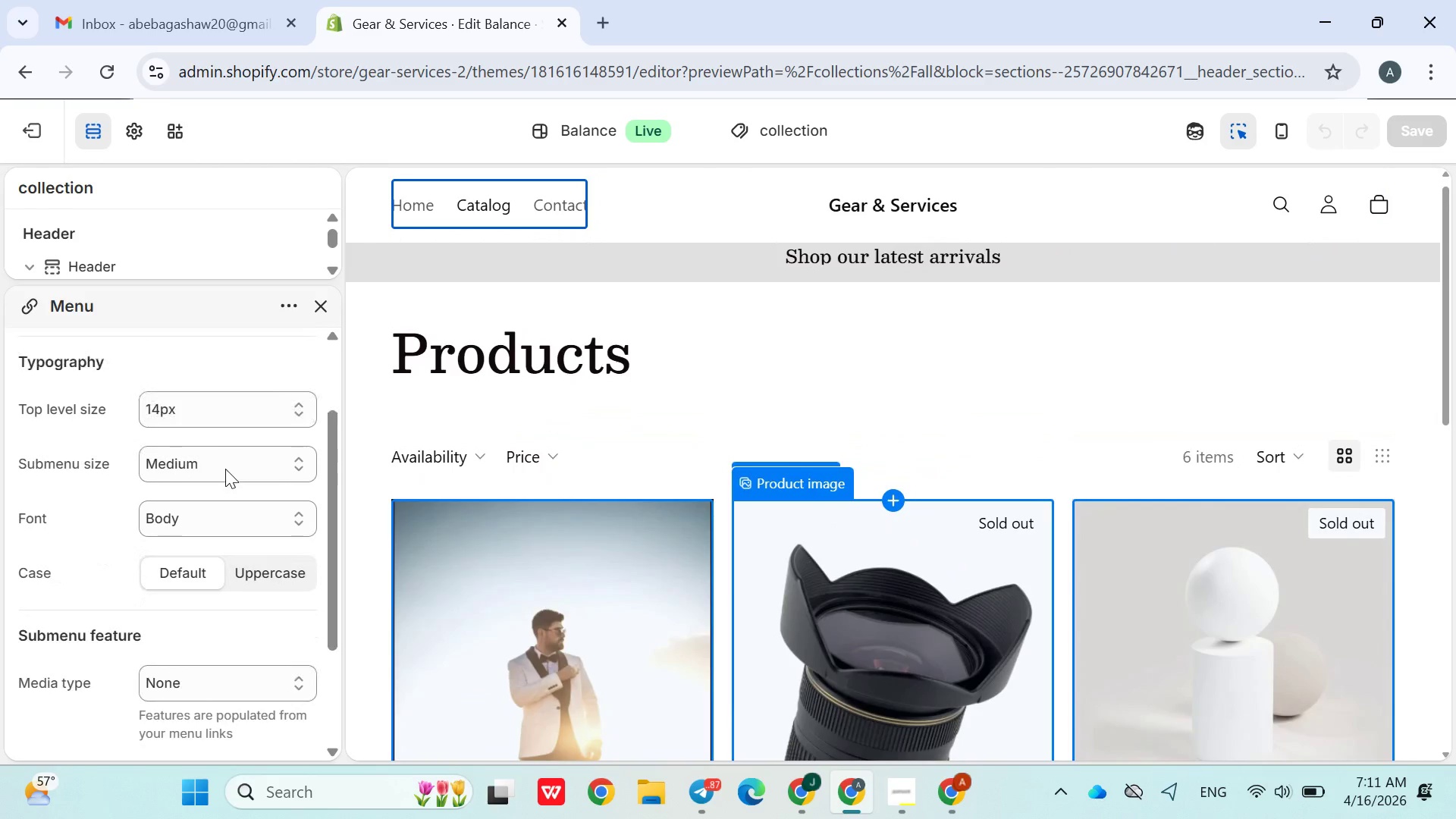 
scroll: coordinate [245, 458], scroll_direction: down, amount: 2.0
 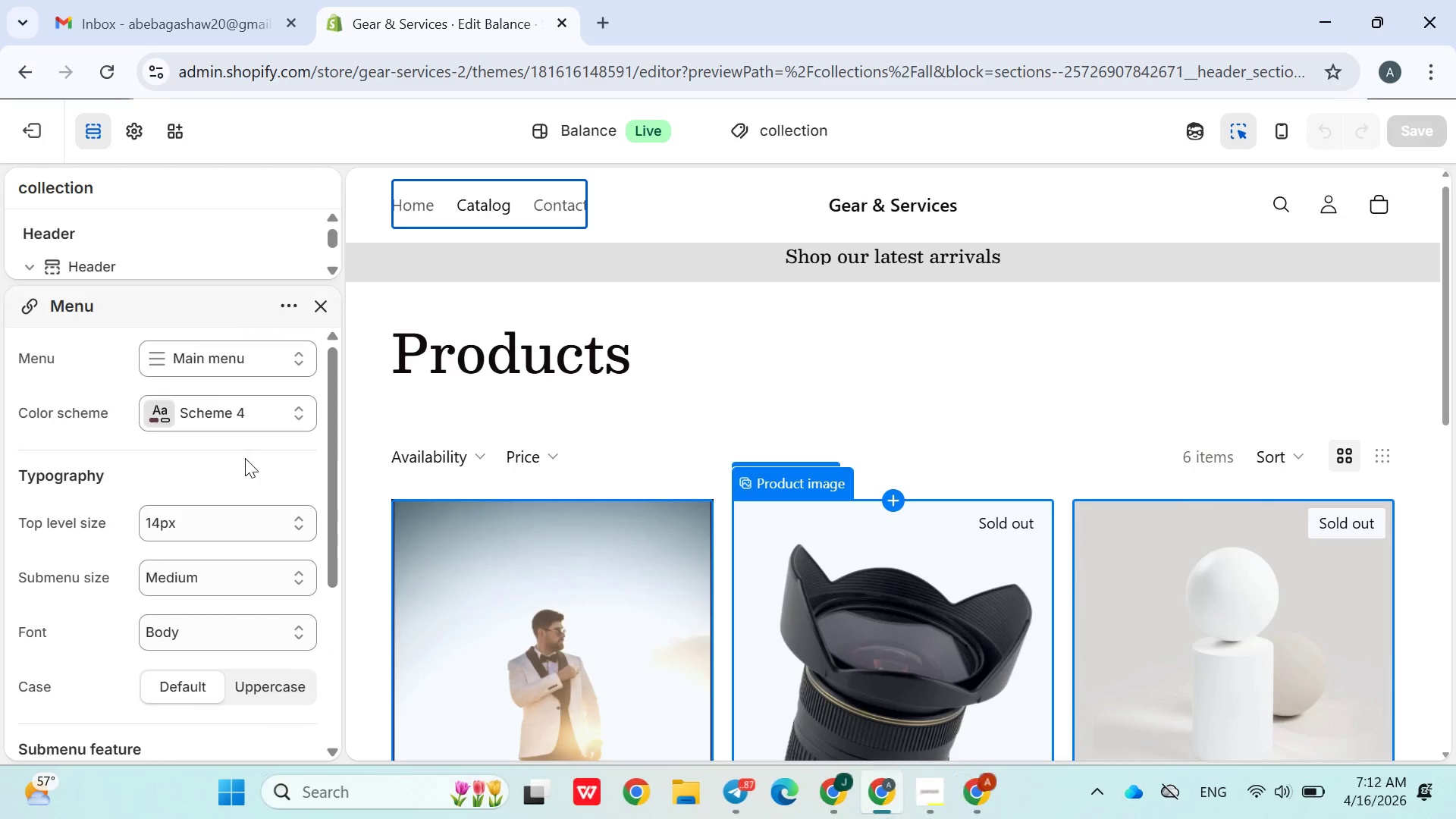 
scroll: coordinate [245, 458], scroll_direction: up, amount: 3.0
 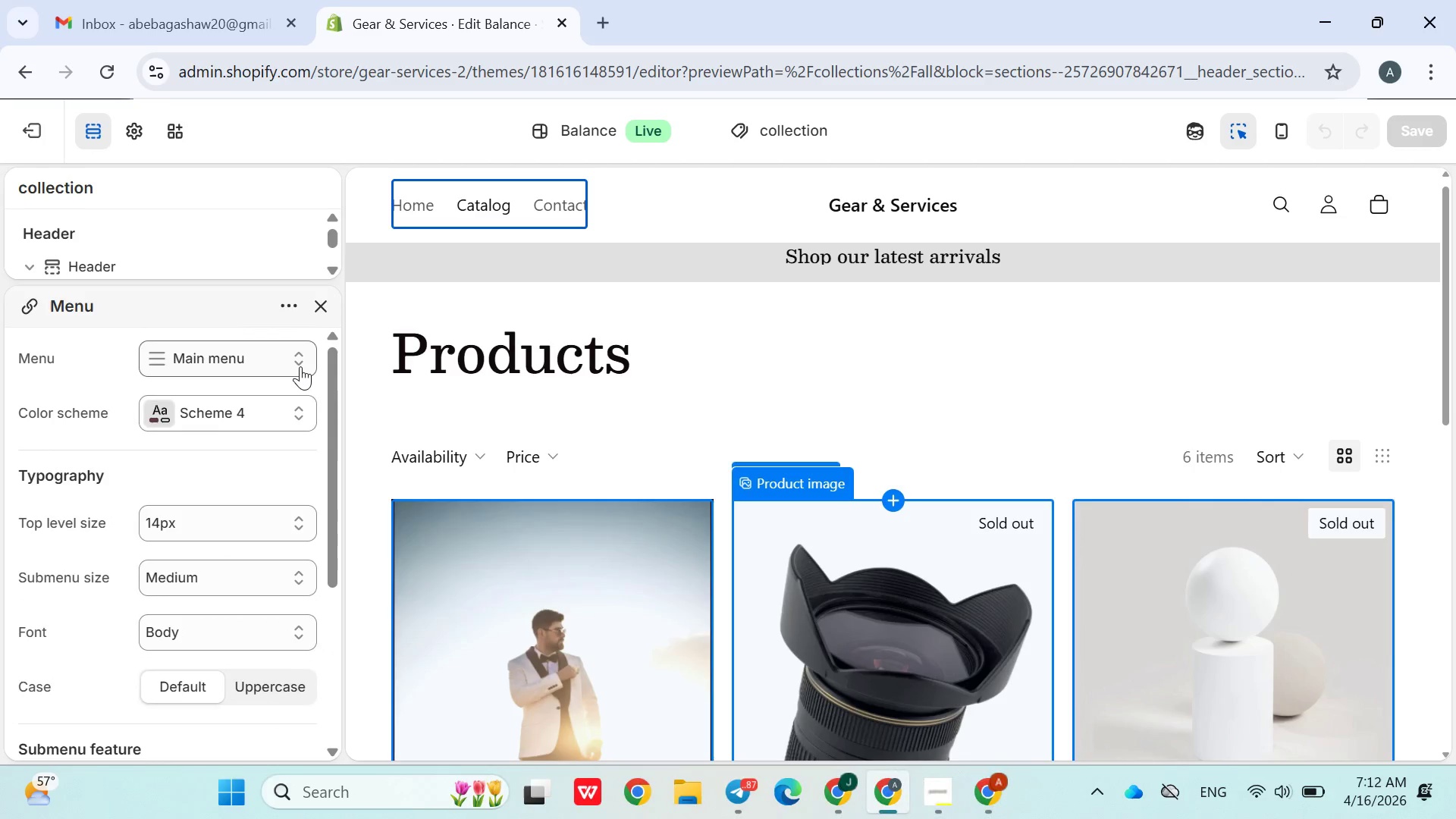 
left_click([300, 366])
 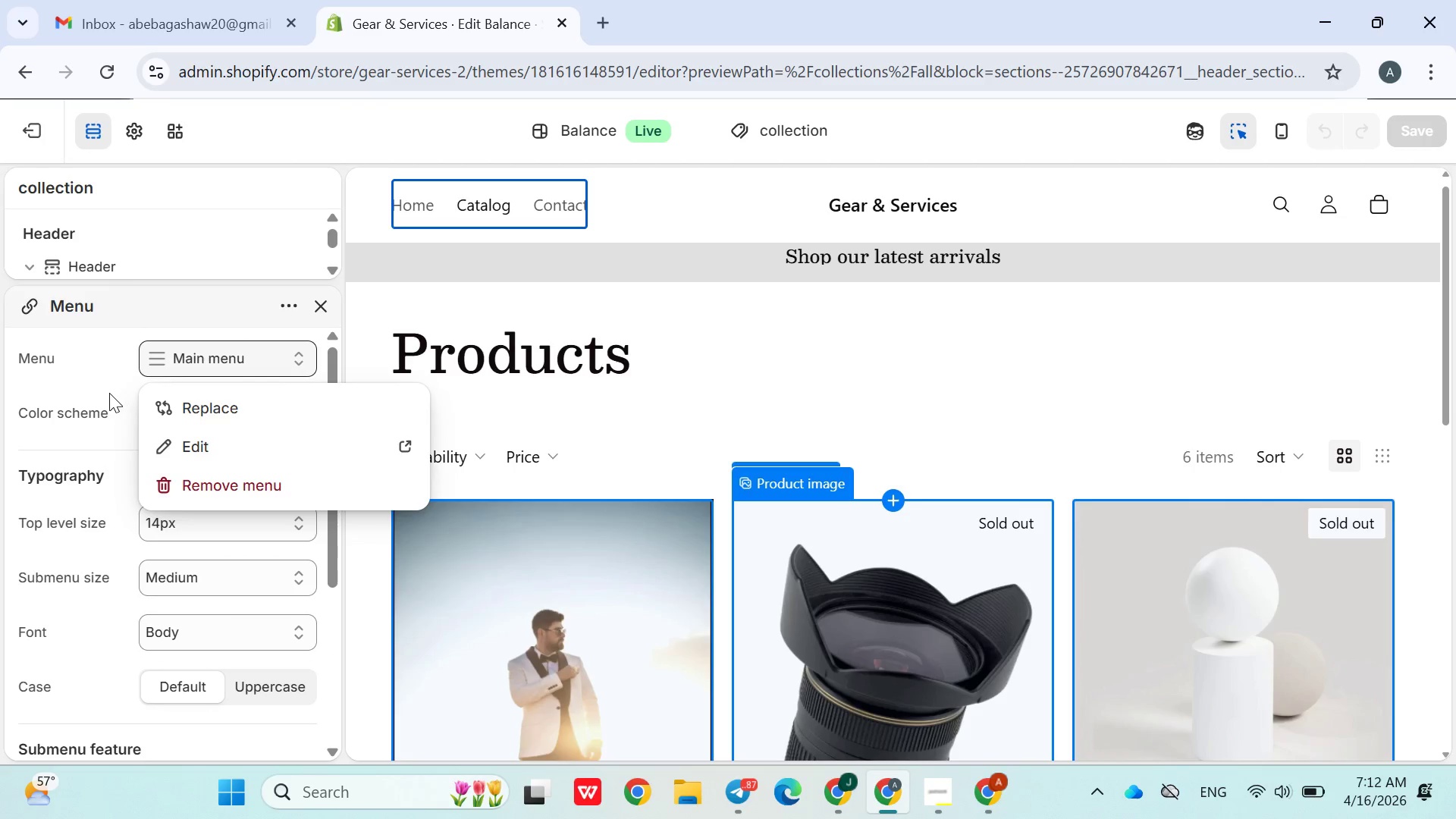 
left_click([93, 375])
 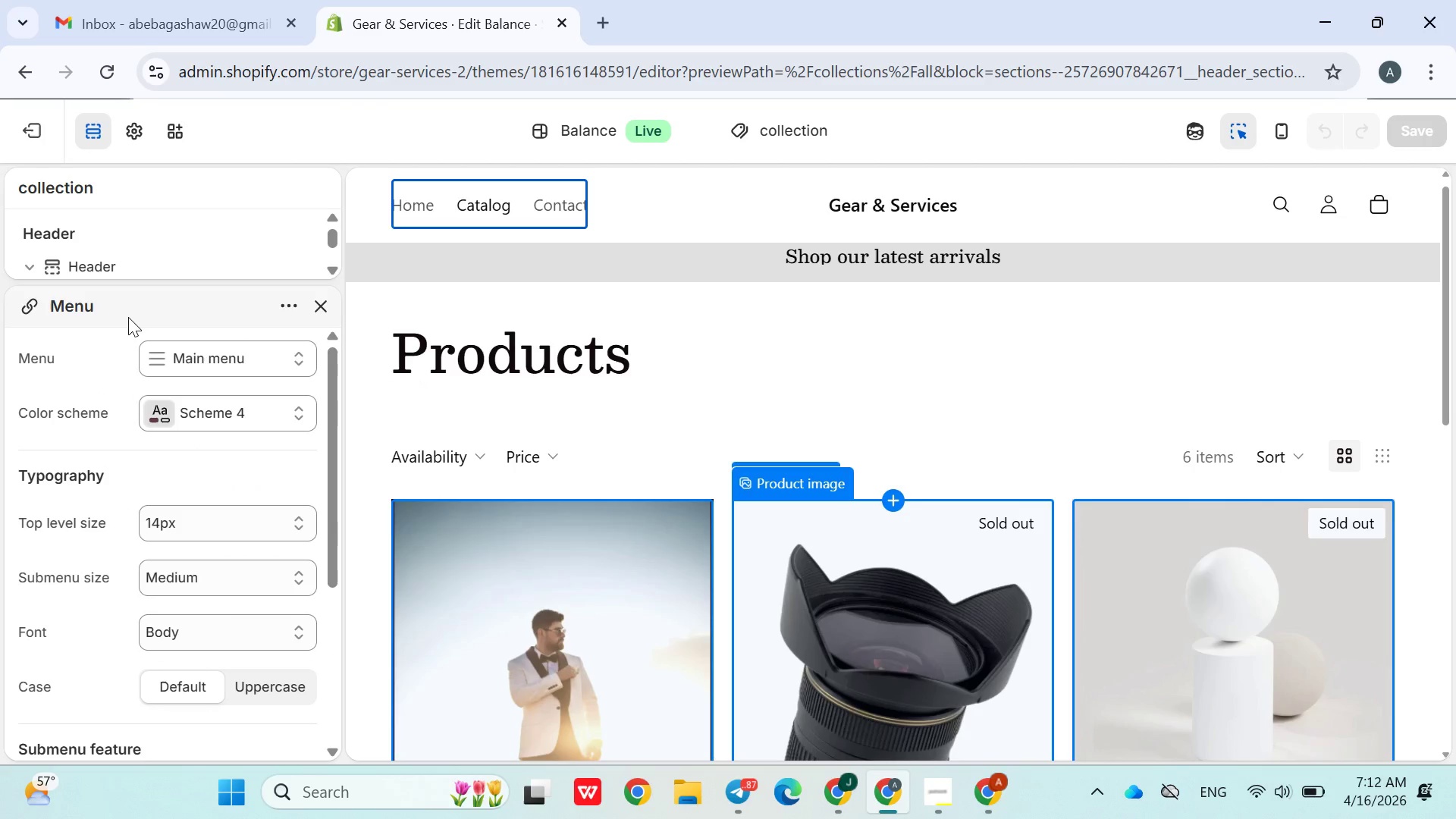 
scroll: coordinate [138, 315], scroll_direction: up, amount: 4.0
 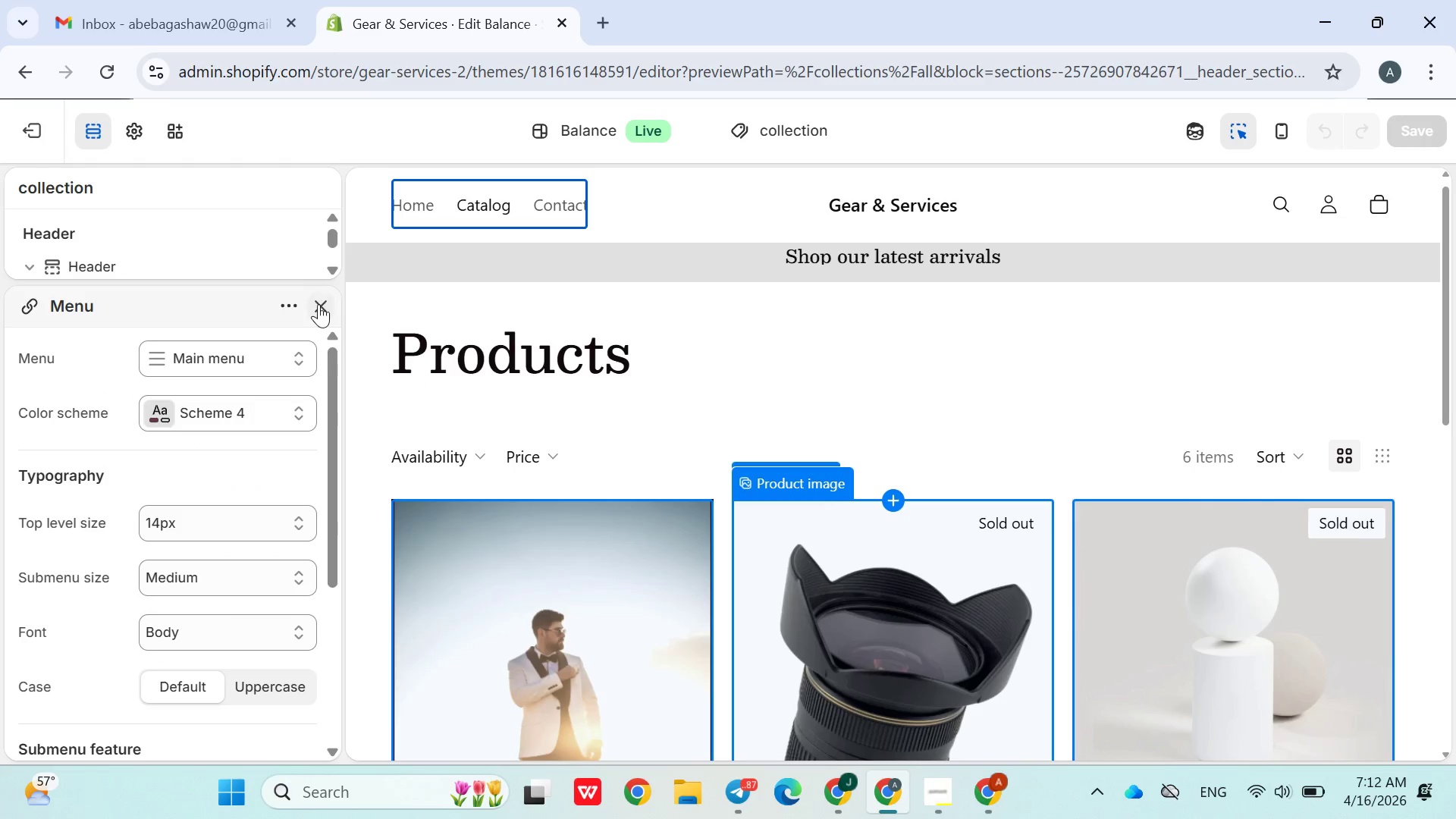 
left_click([318, 304])
 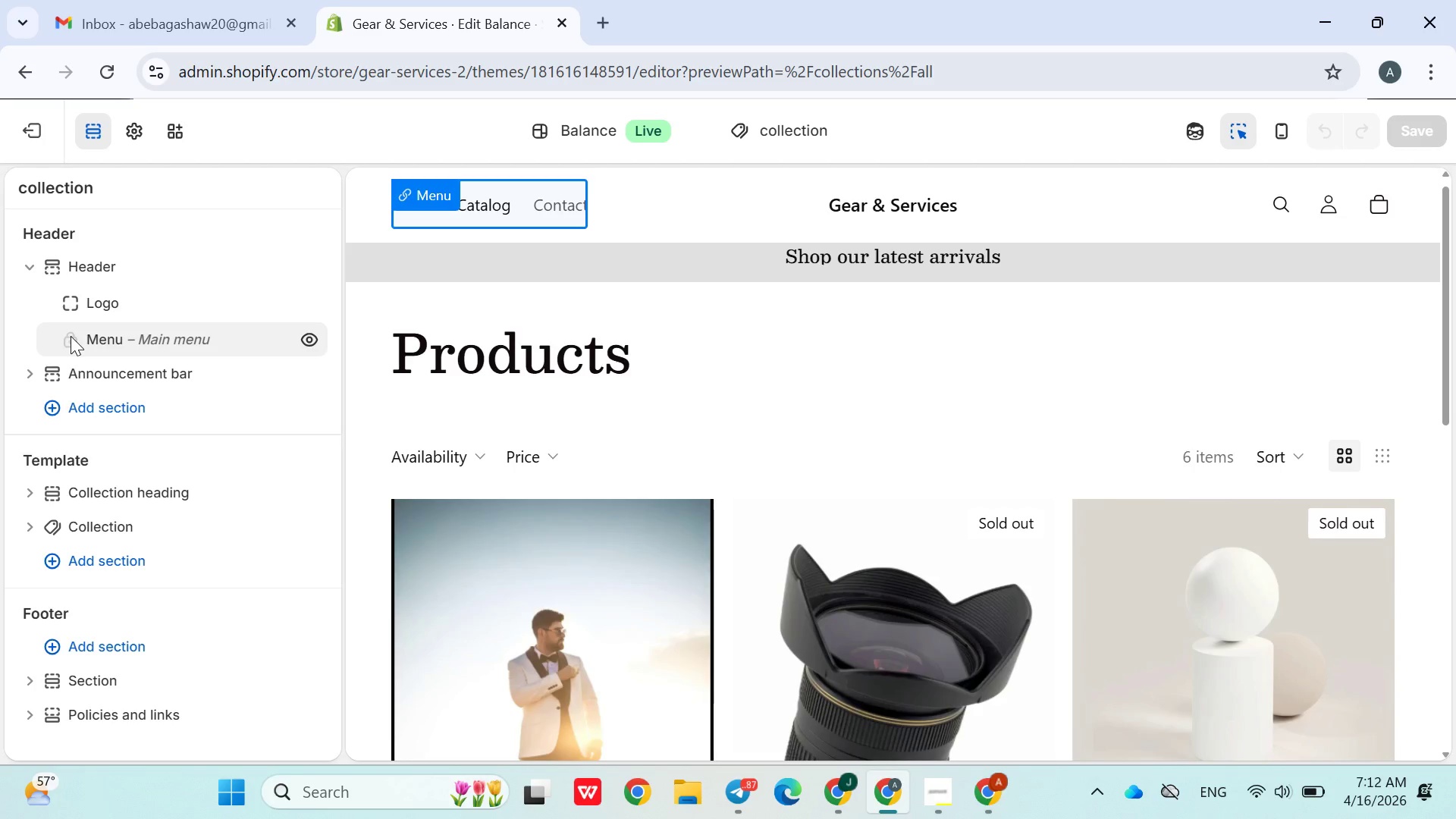 
wait(5.38)
 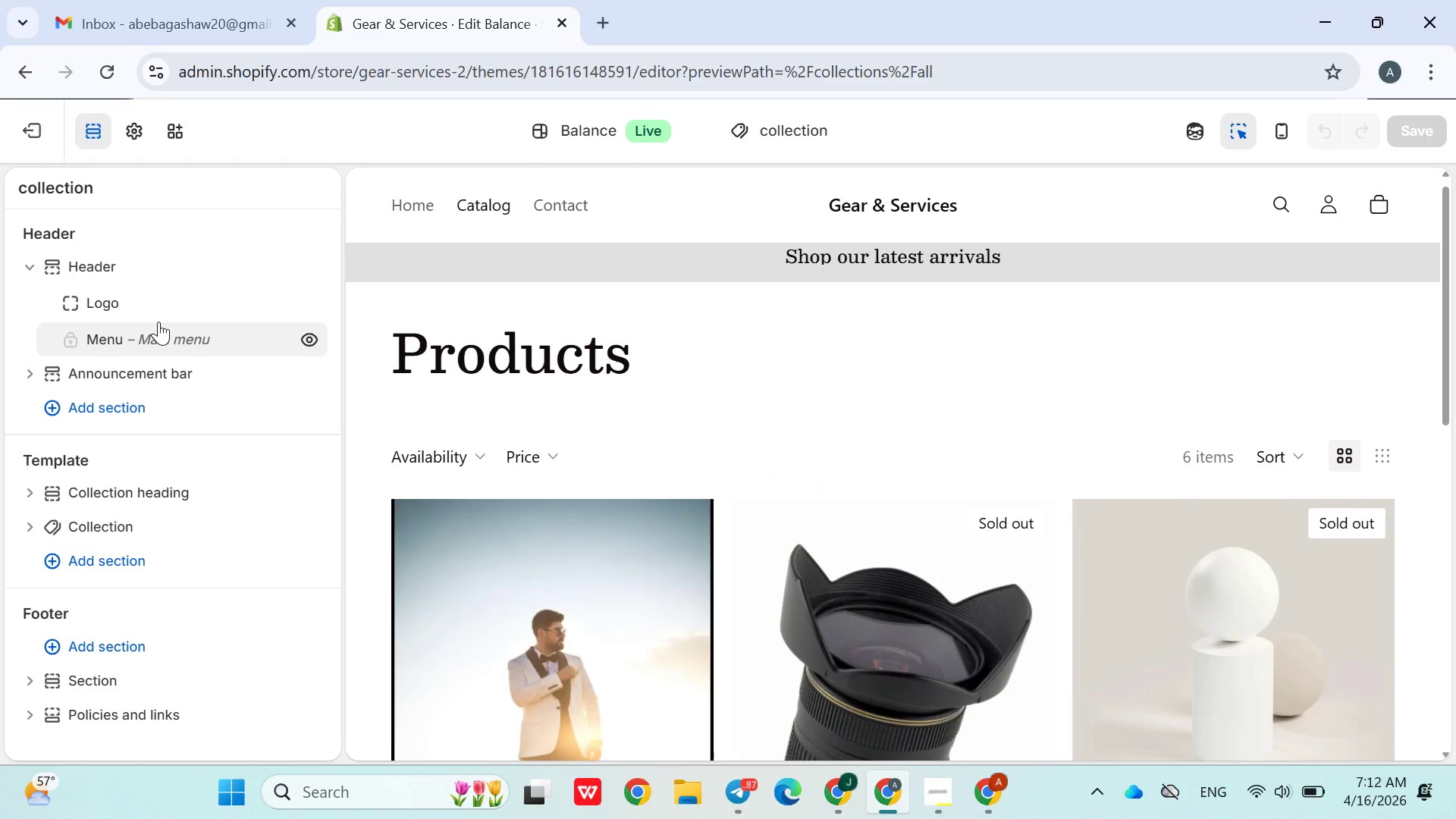 
left_click([69, 334])
 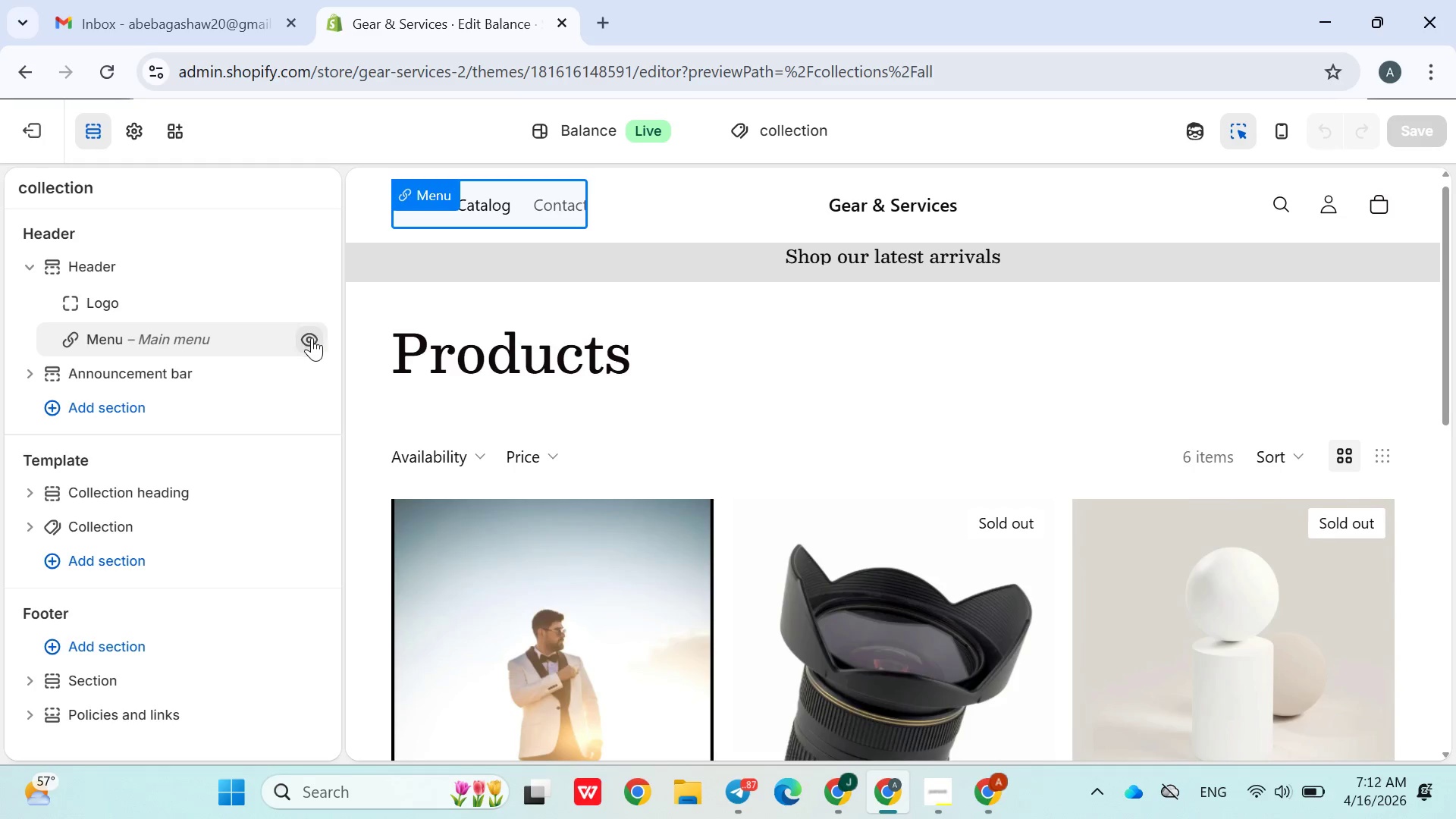 
left_click([312, 337])
 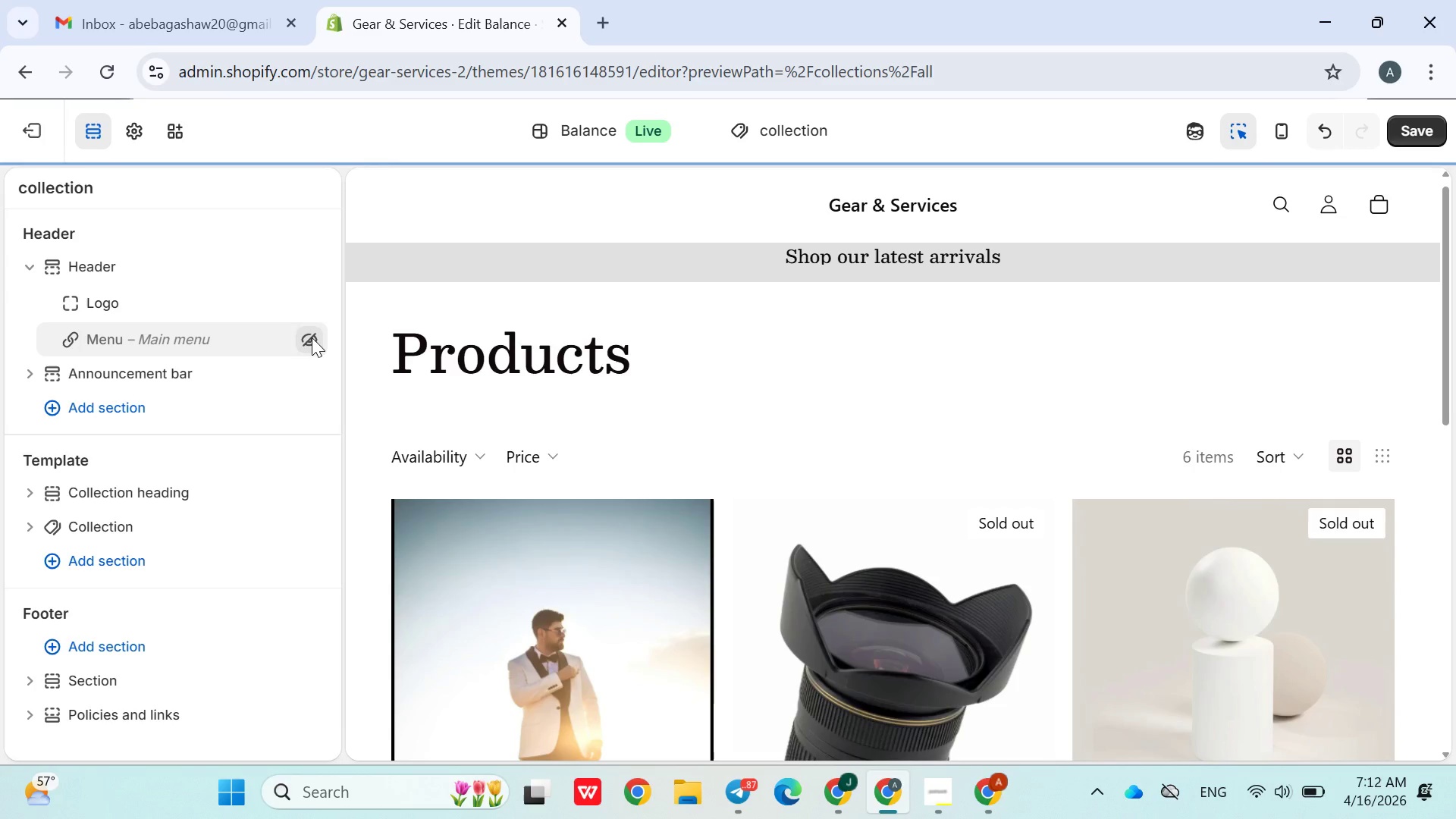 
left_click([312, 337])
 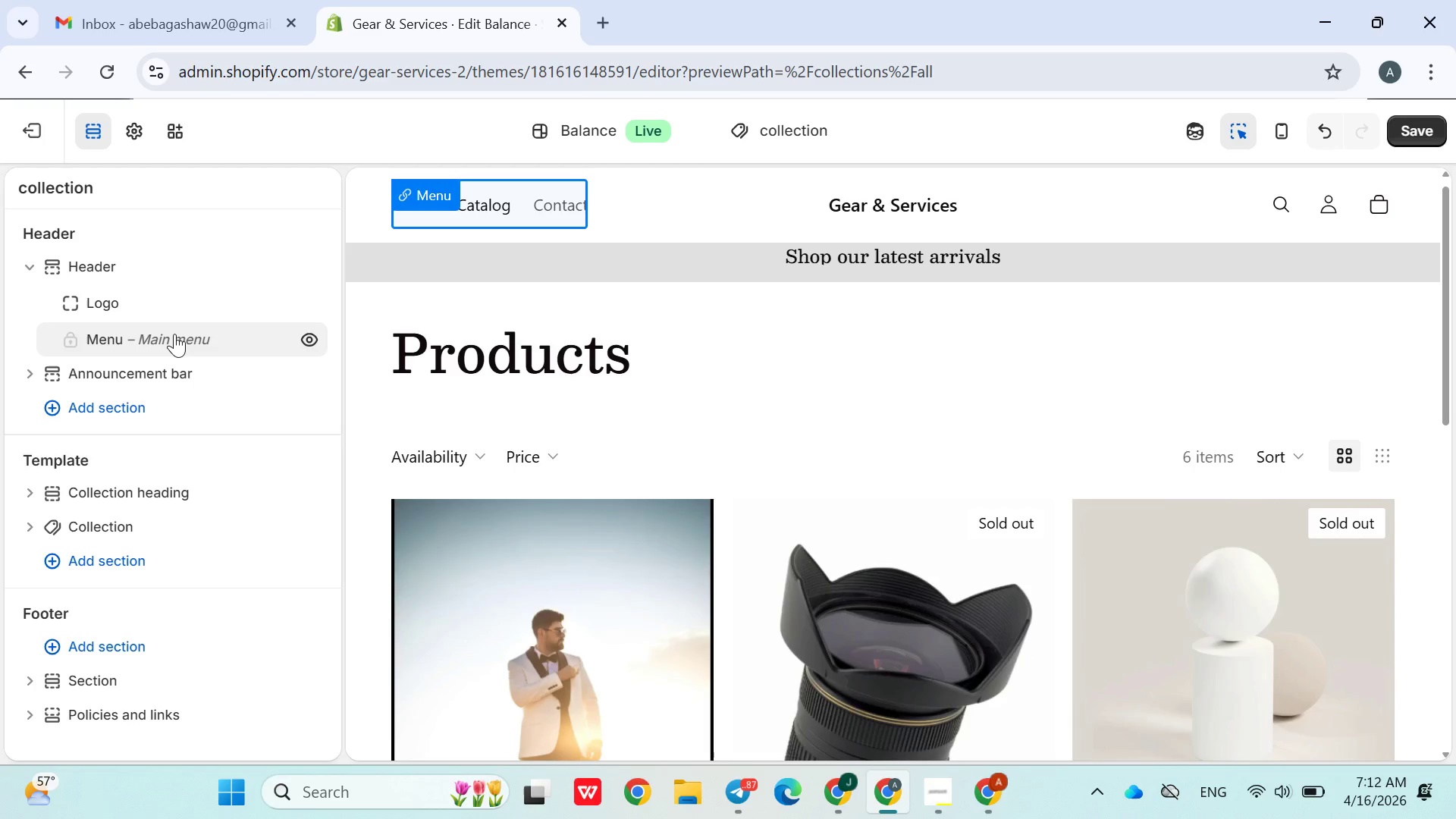 
wait(6.59)
 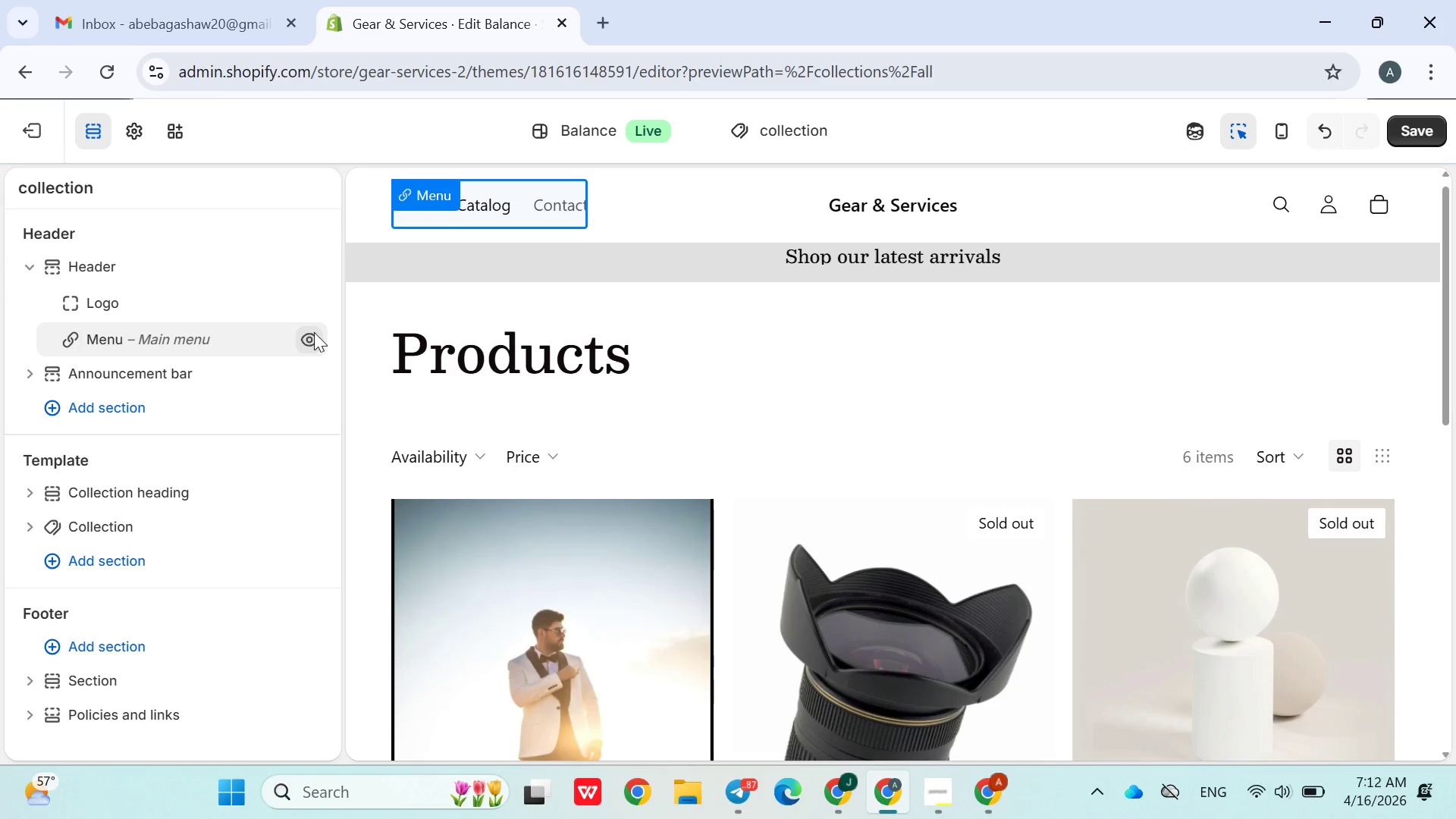 
right_click([176, 334])
 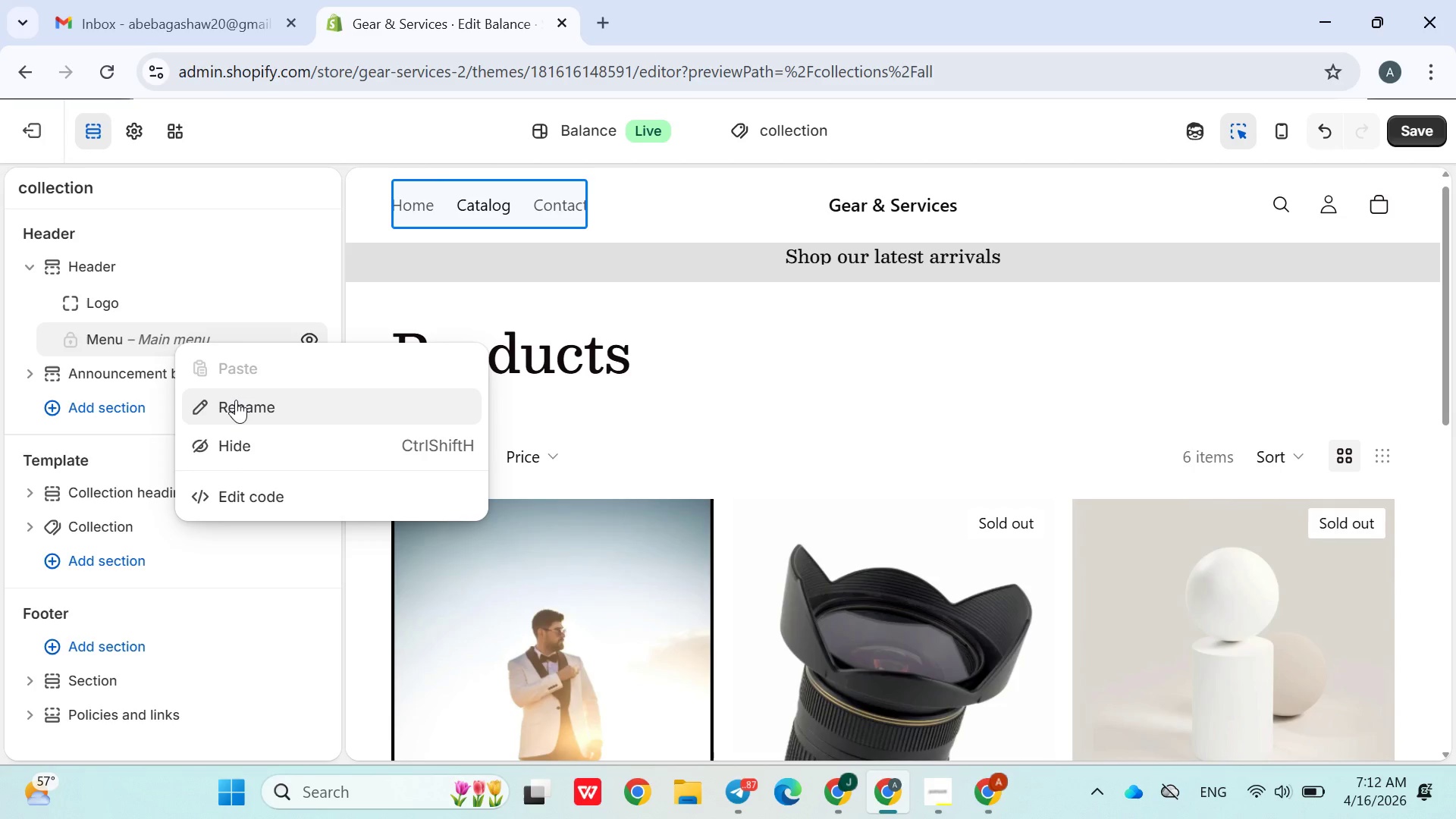 
left_click([236, 400])
 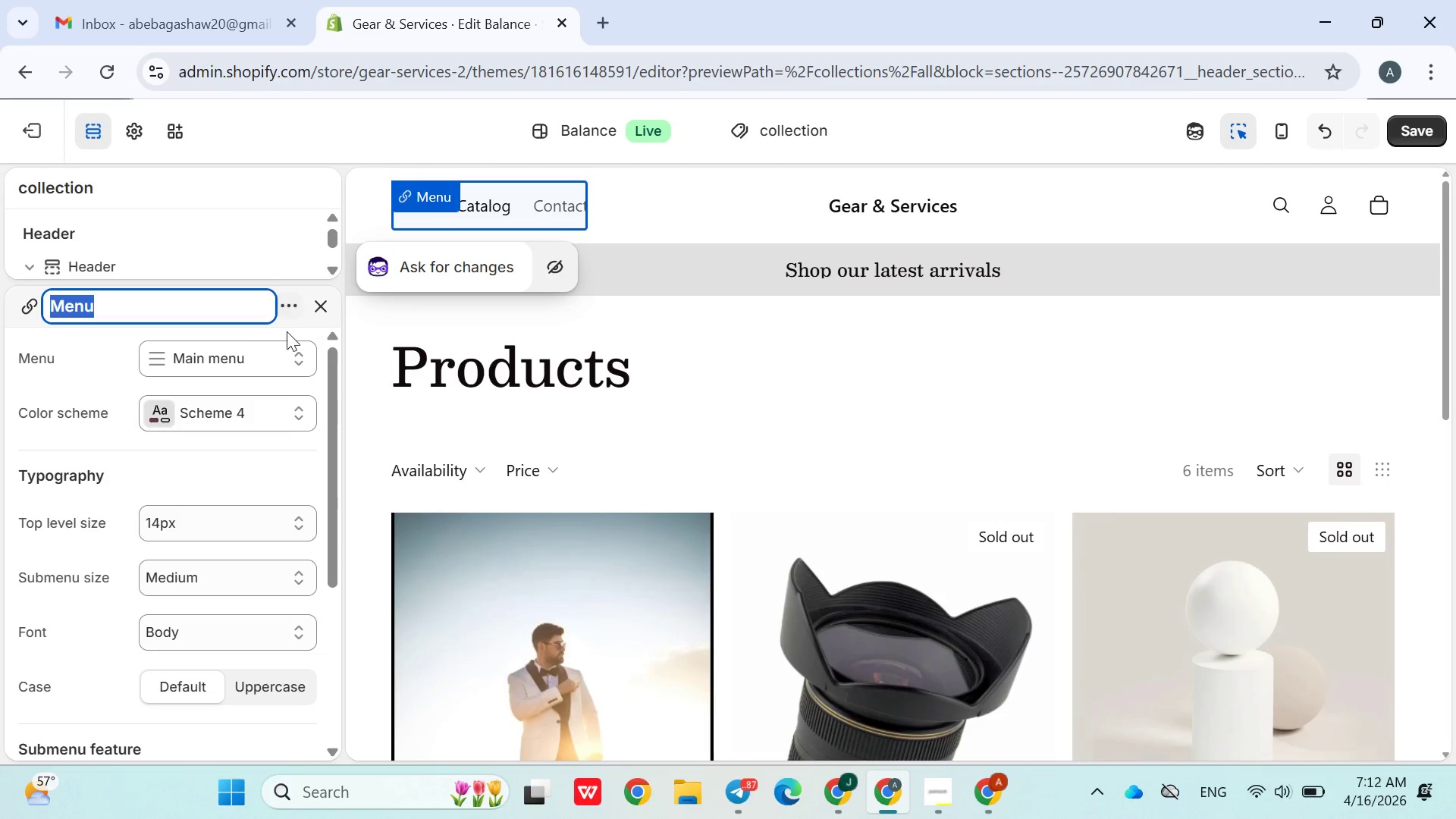 
left_click([251, 365])
 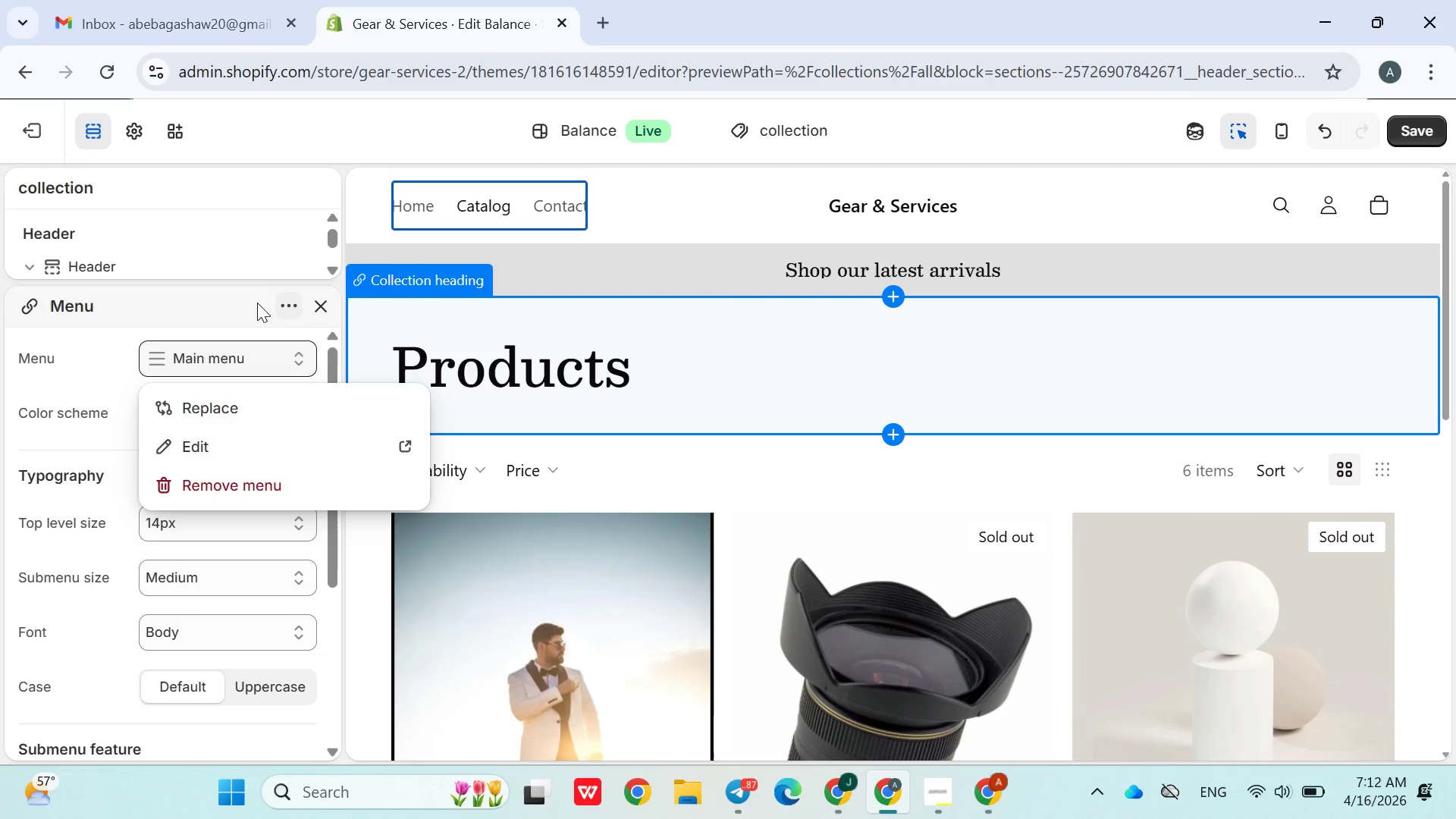 
left_click([187, 274])
 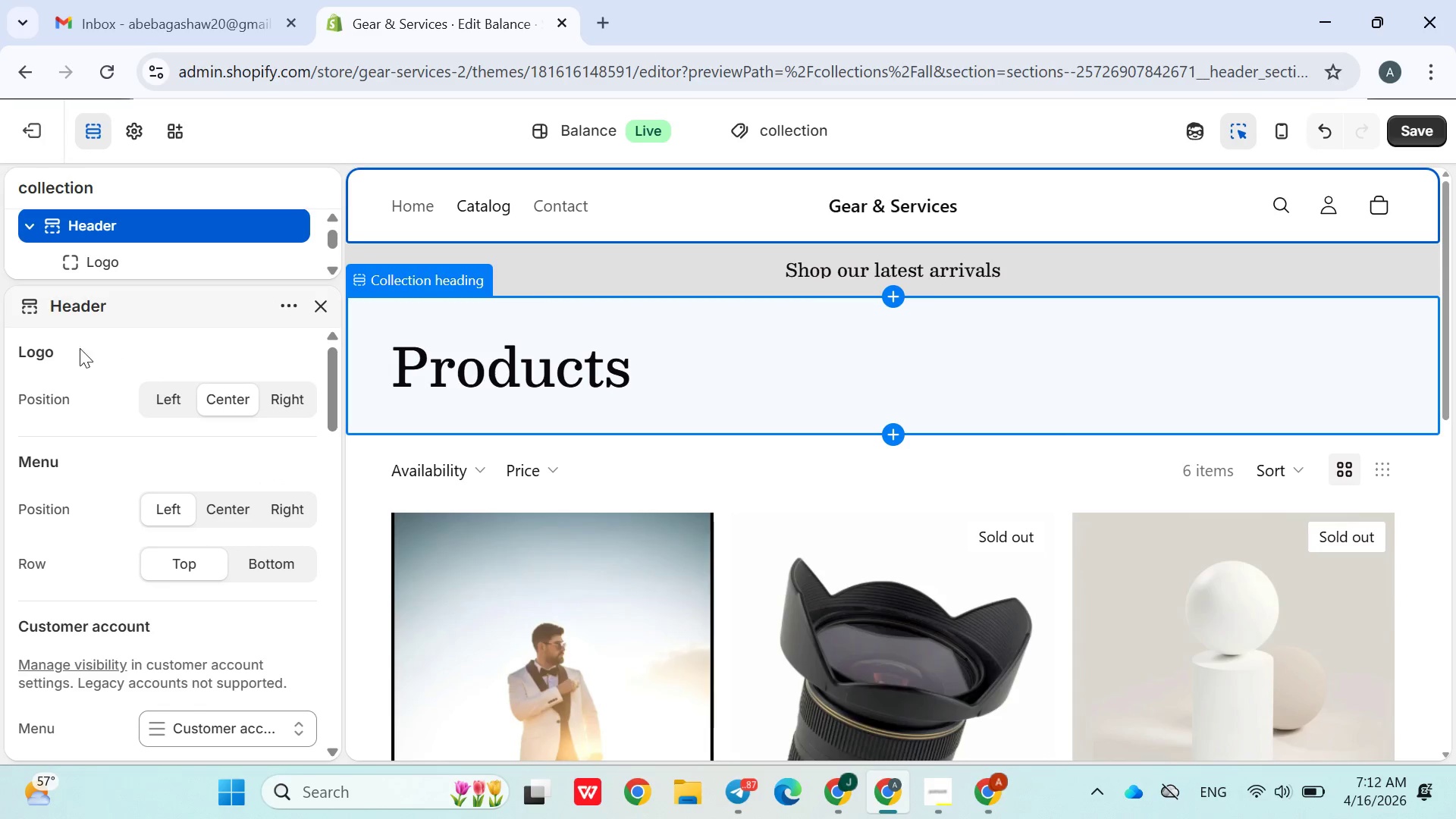 
left_click([49, 353])
 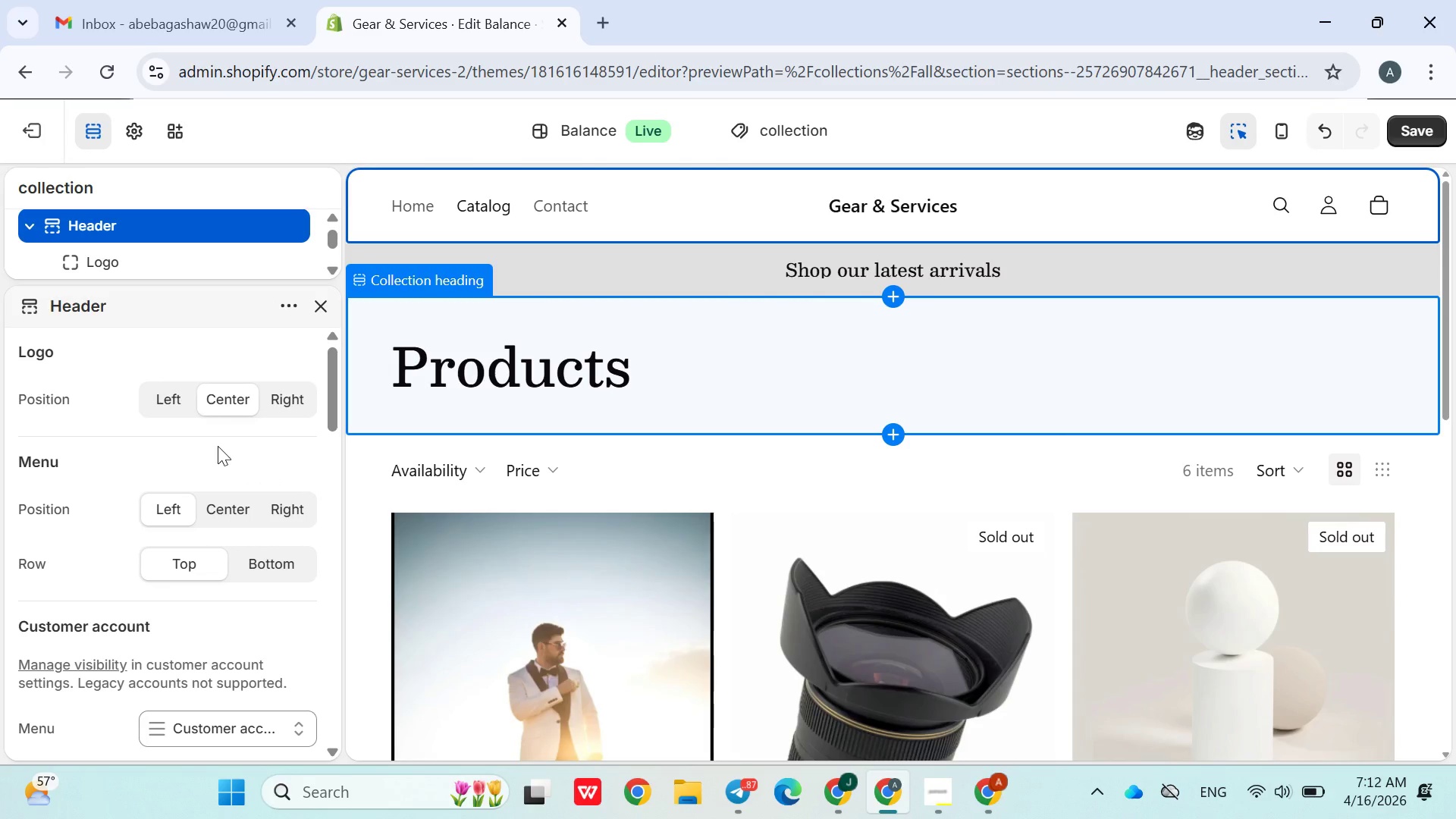 
scroll: coordinate [248, 481], scroll_direction: none, amount: 0.0
 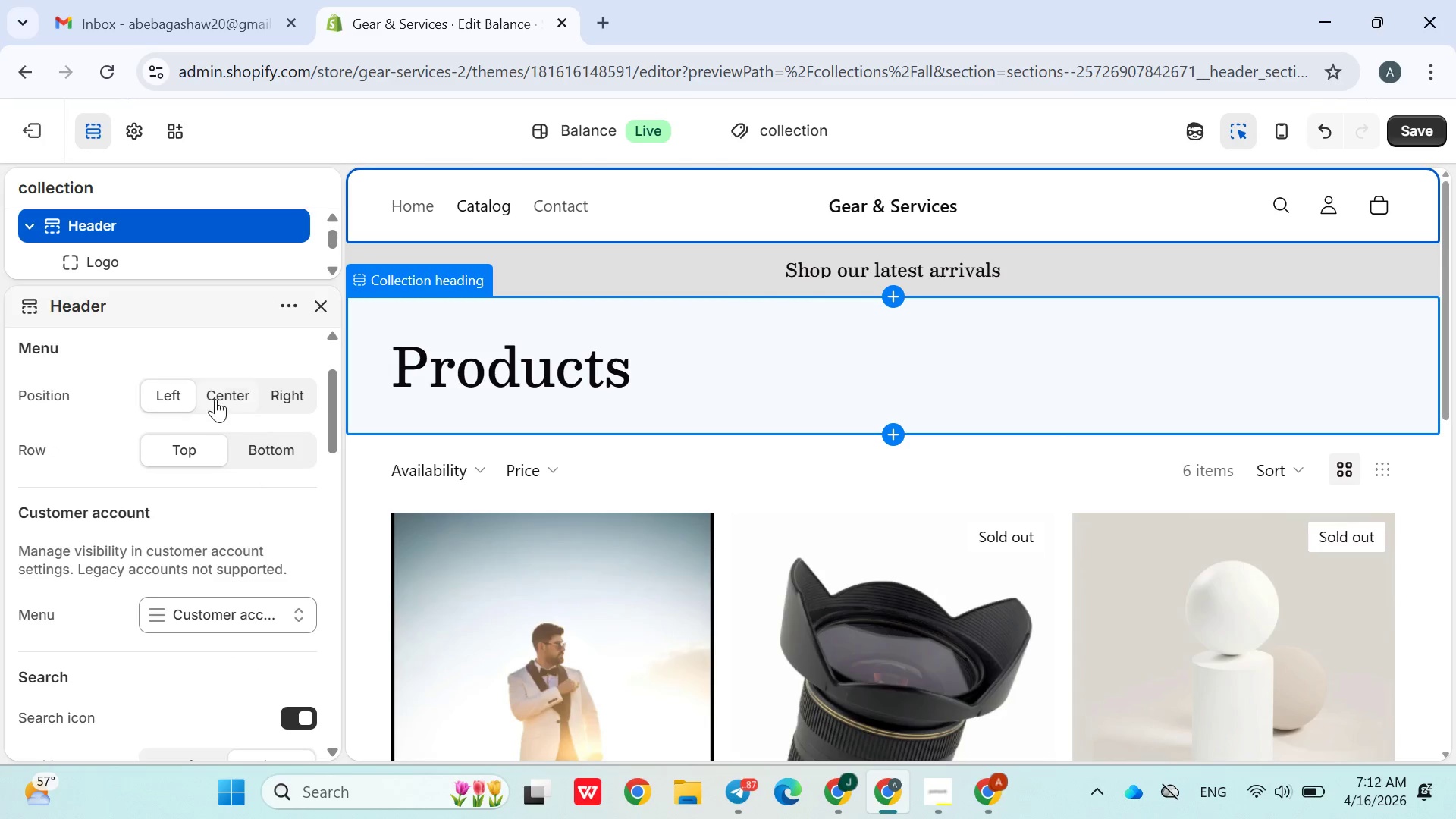 
left_click([215, 399])
 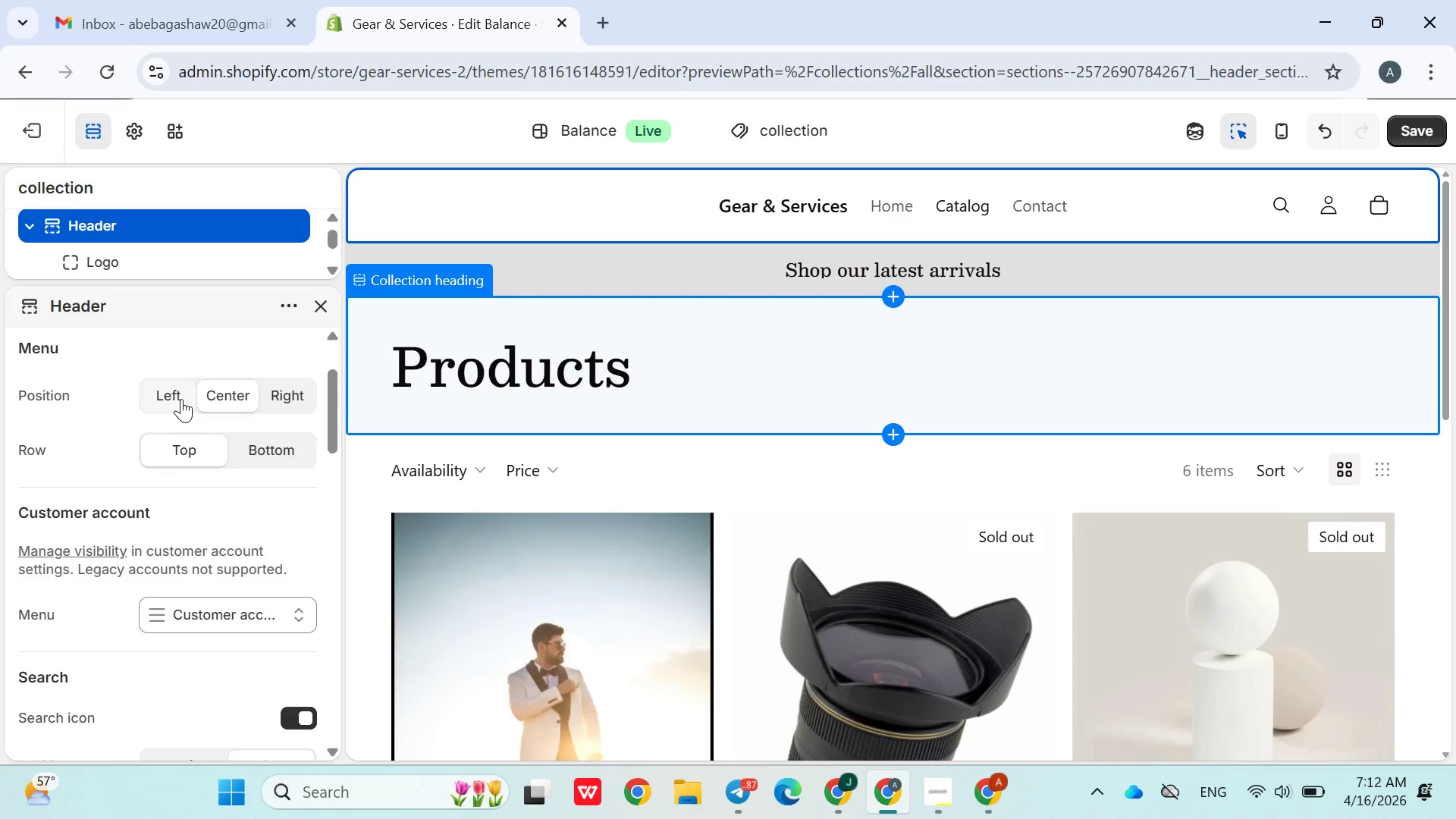 
wait(5.75)
 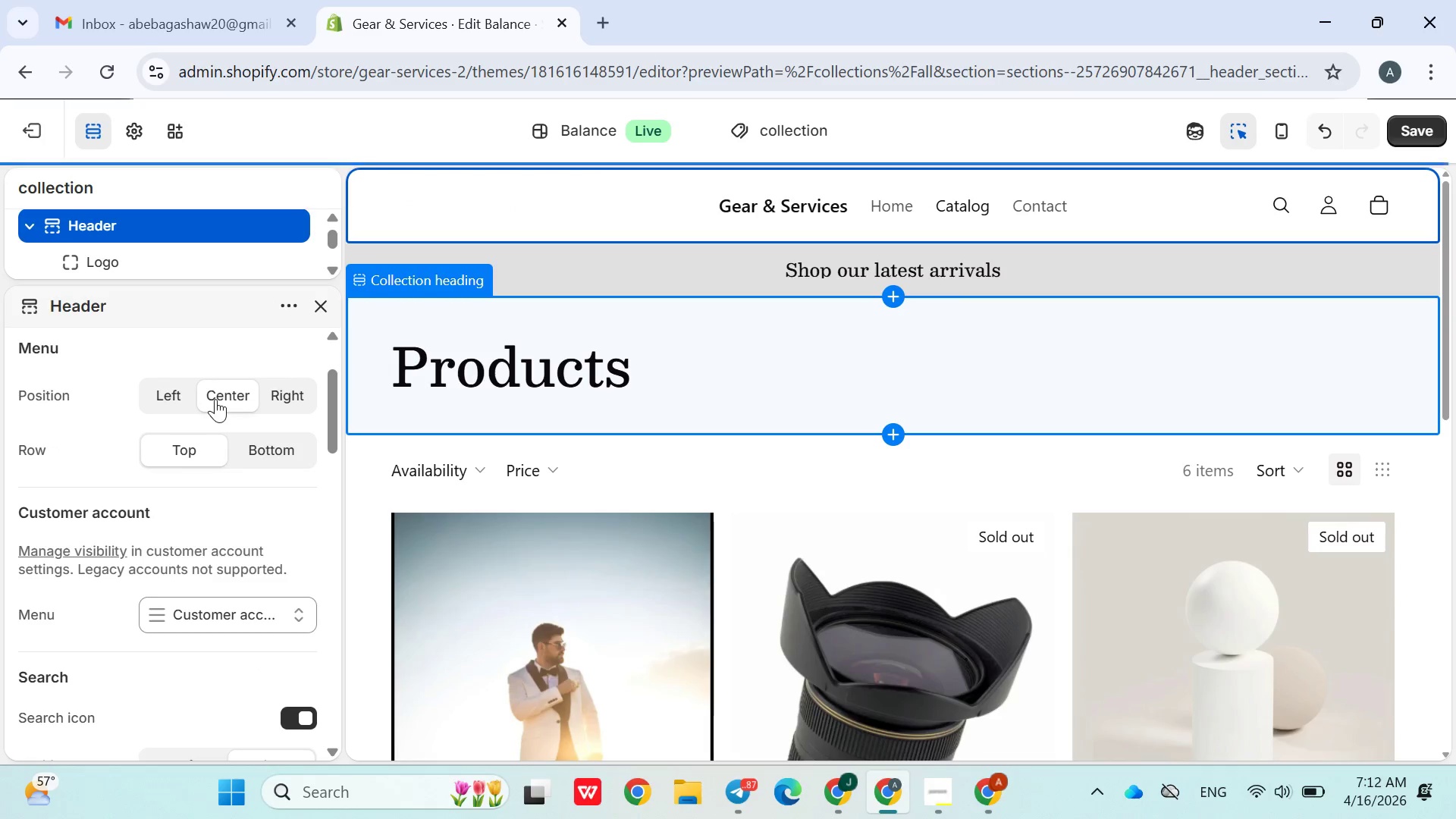 
left_click([181, 399])
 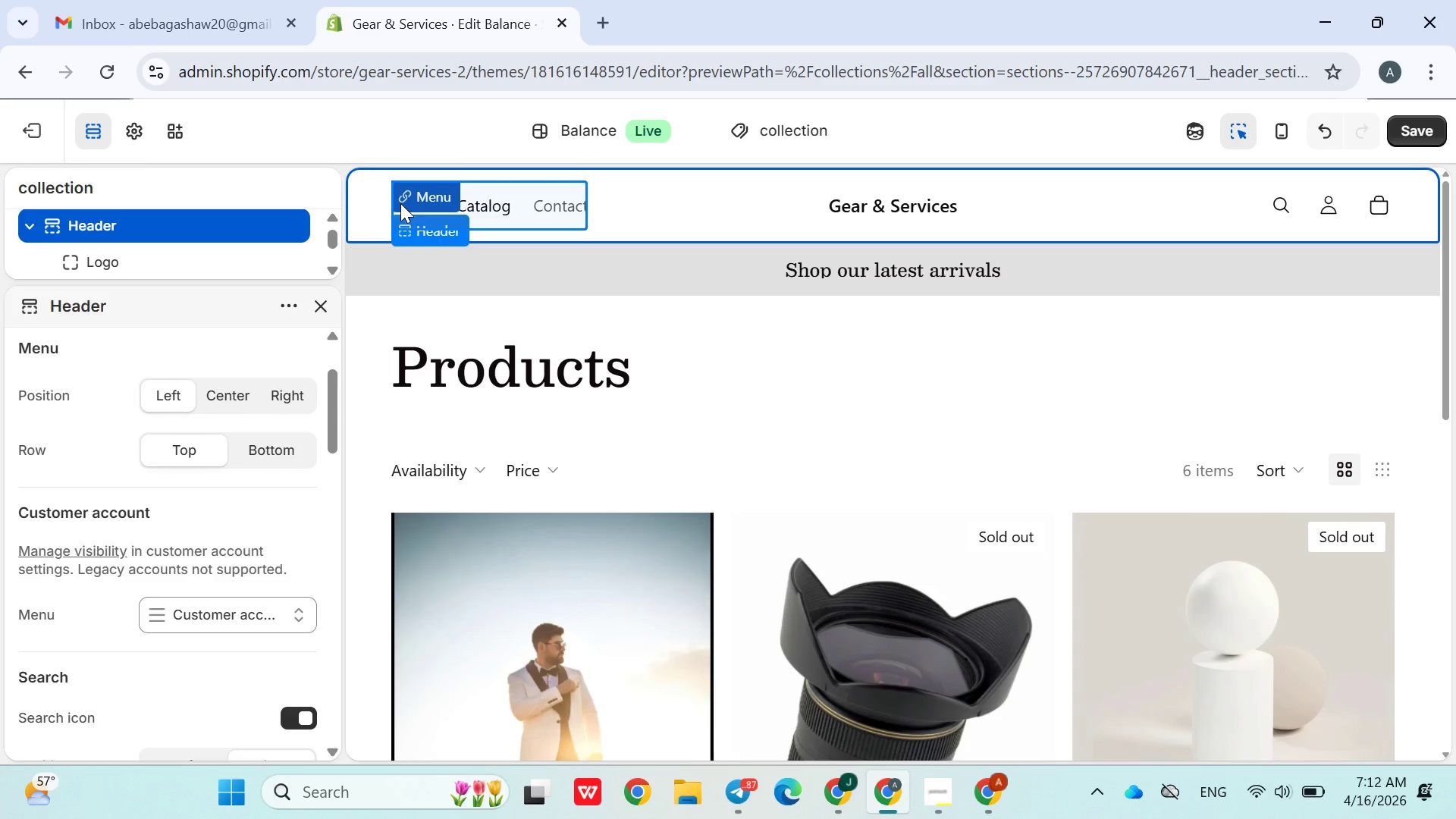 
left_click([400, 203])
 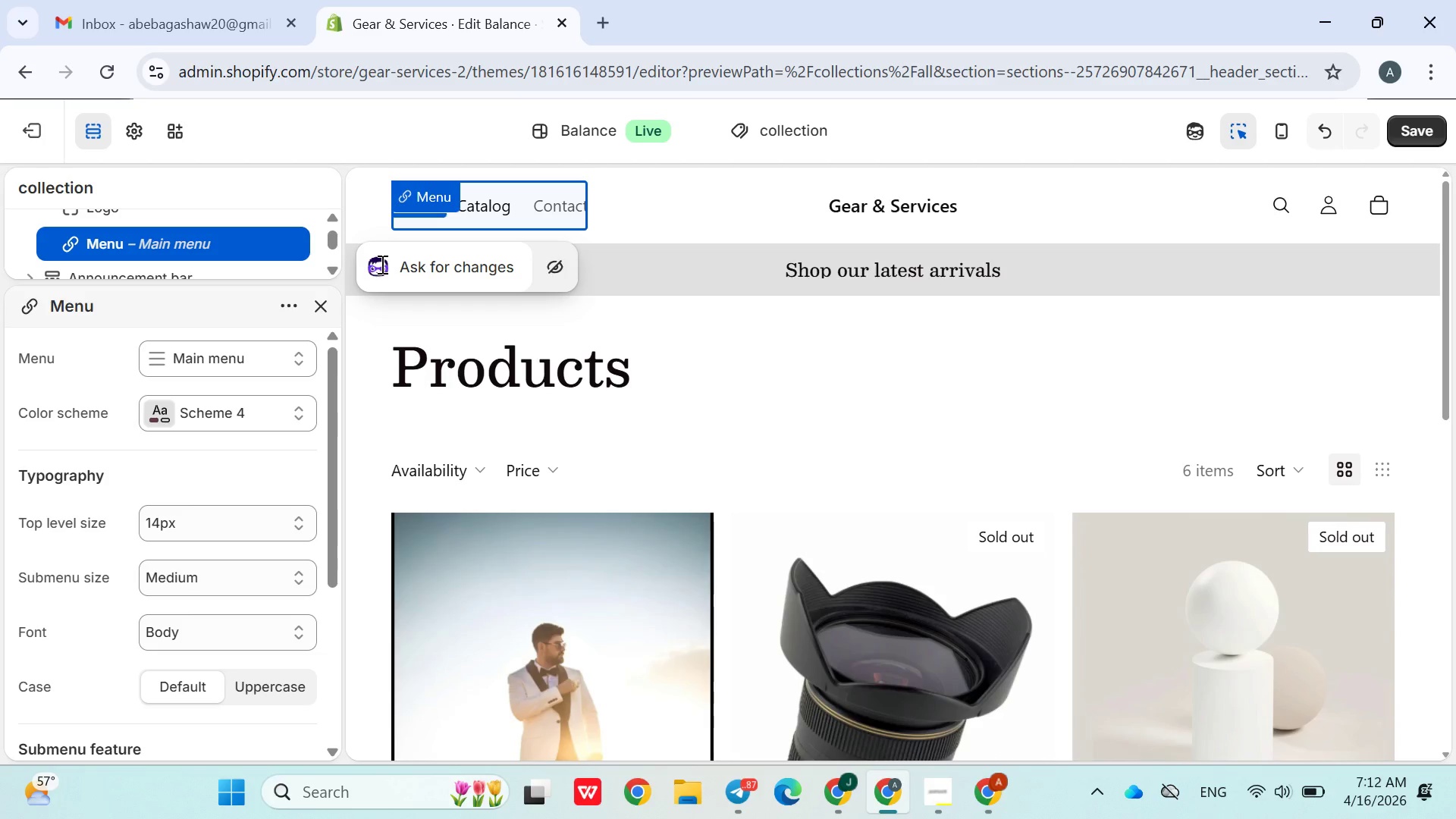 
wait(5.36)
 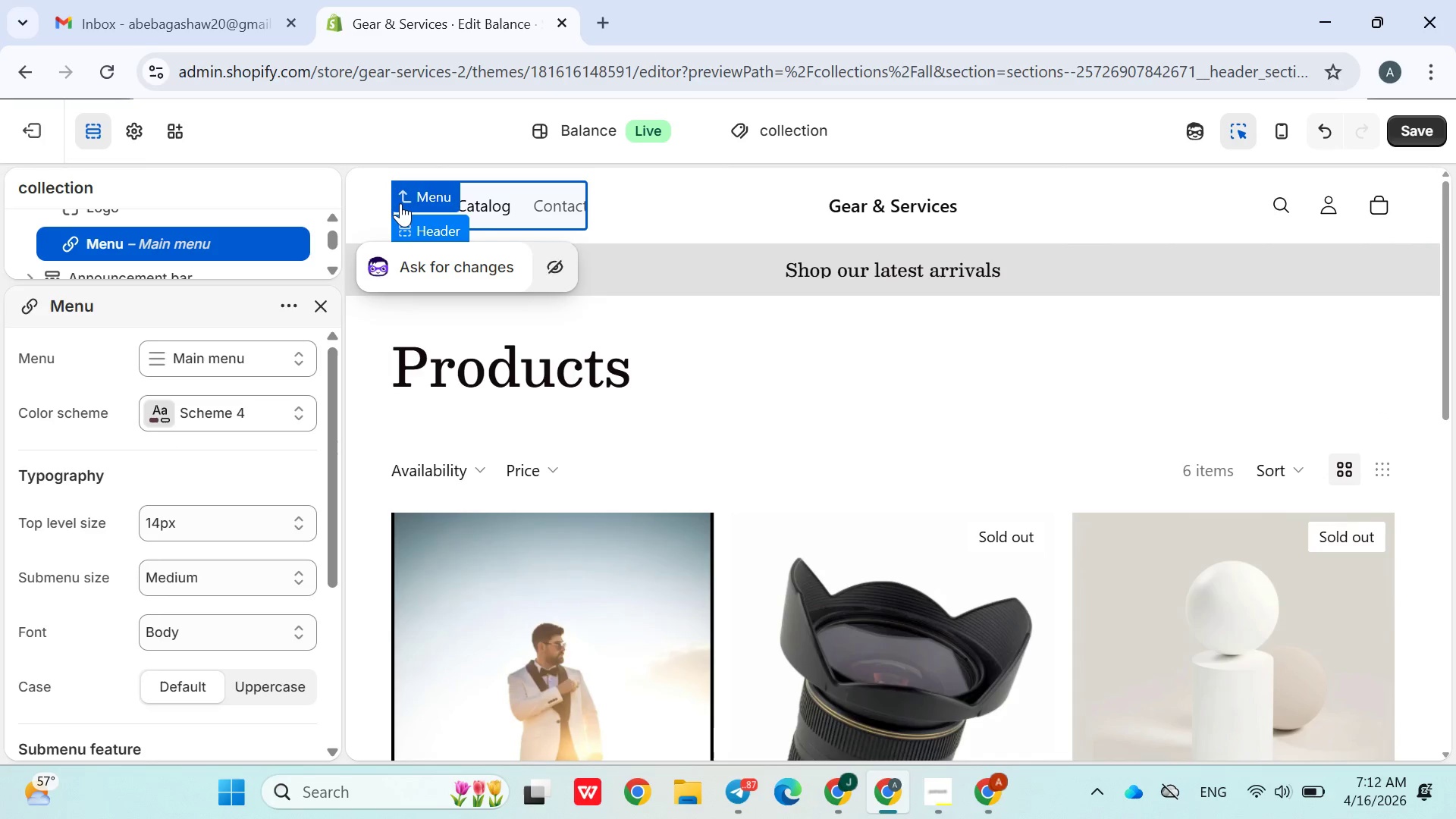 
left_click([551, 268])
 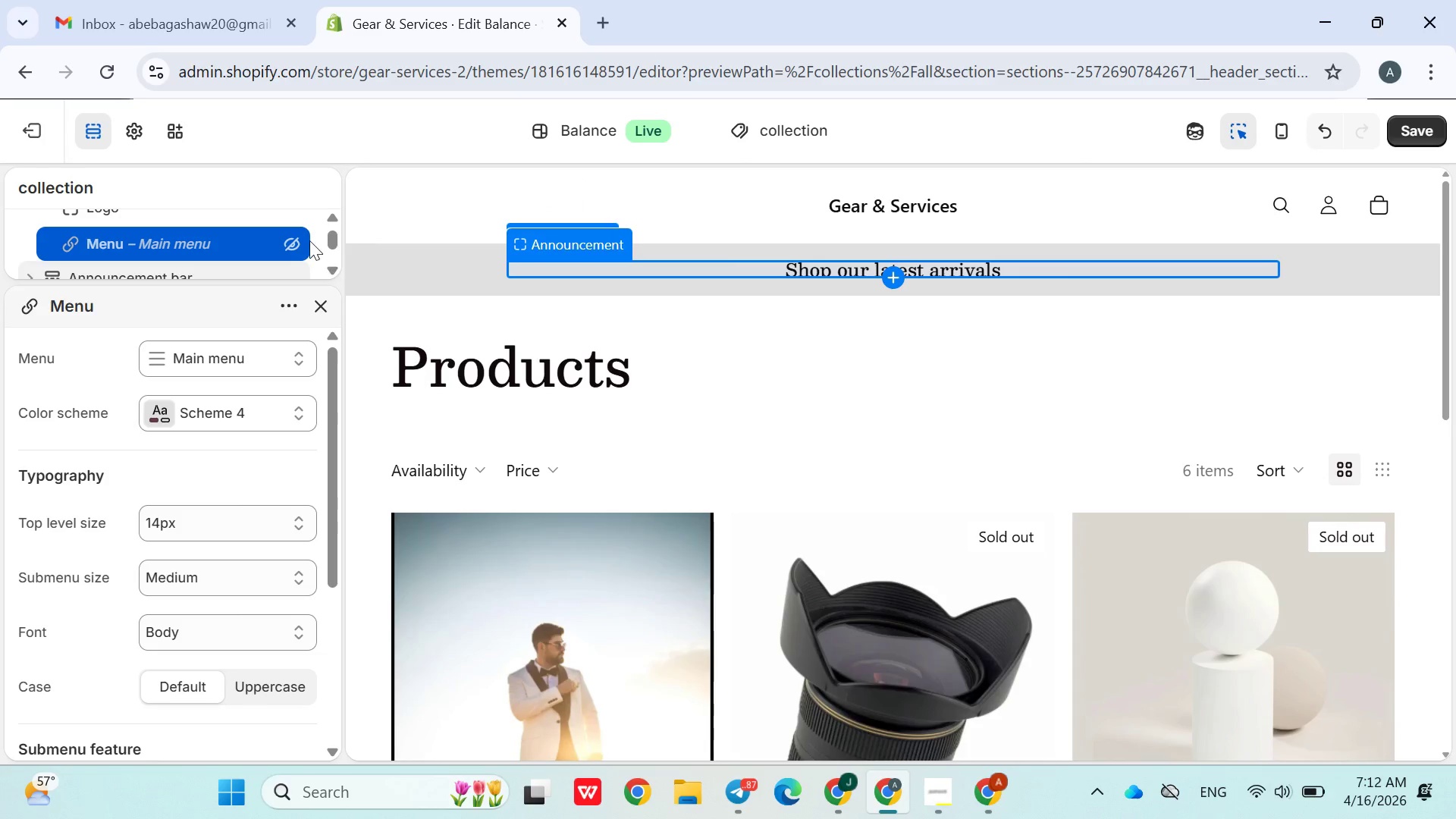 
left_click([284, 243])
 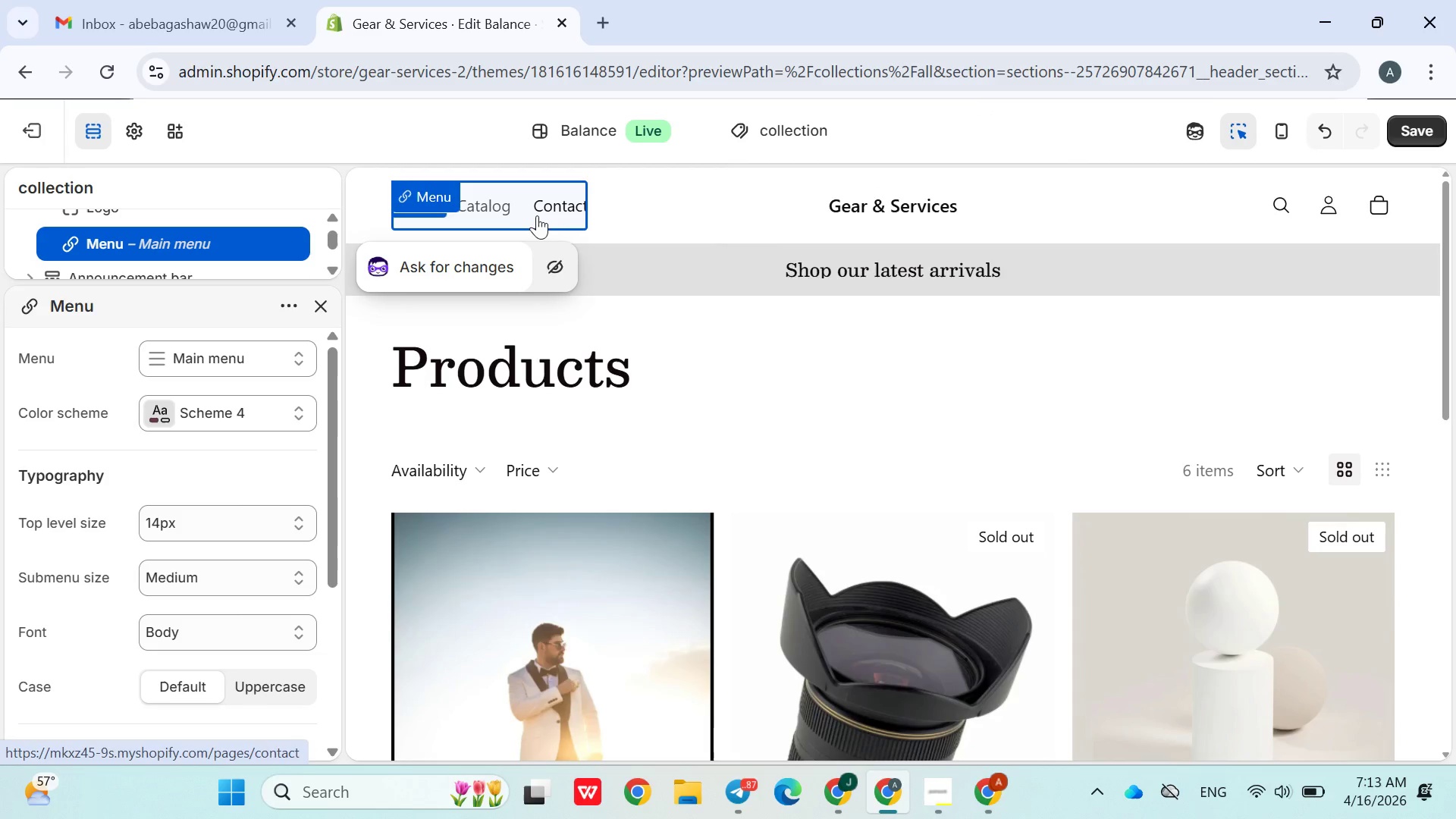 
wait(9.53)
 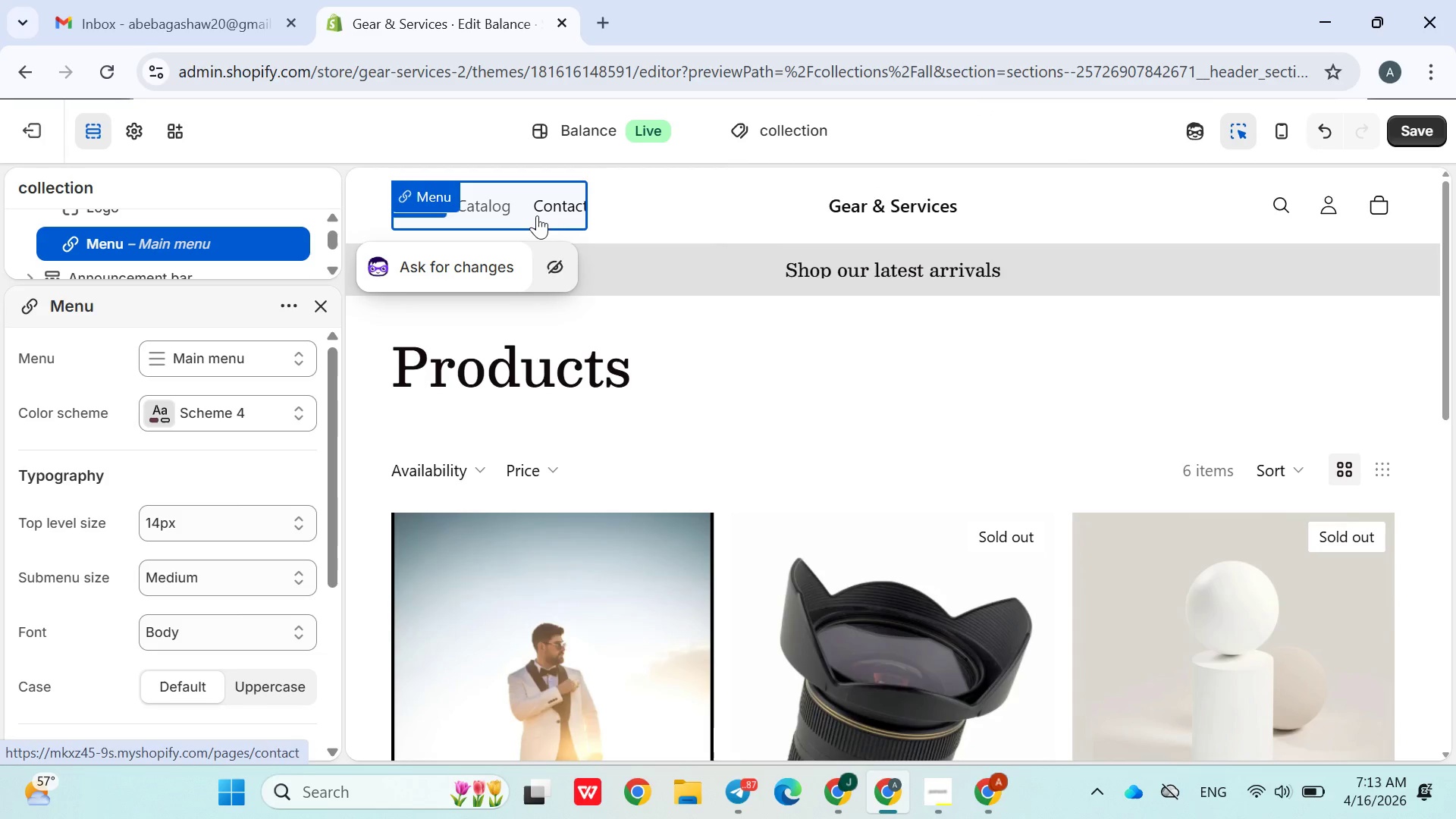 
left_click([318, 306])
 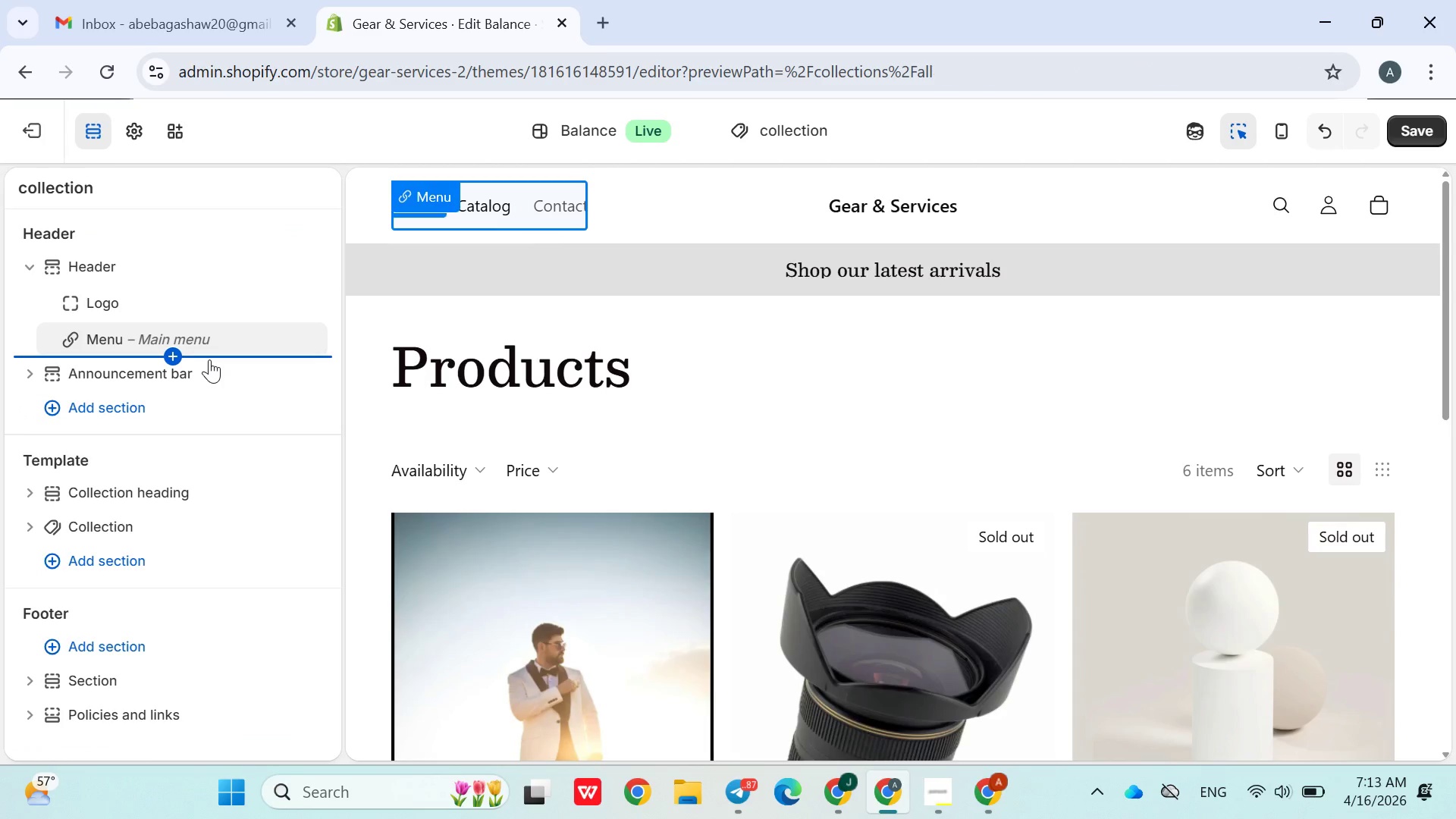 
scroll: coordinate [209, 359], scroll_direction: none, amount: 0.0
 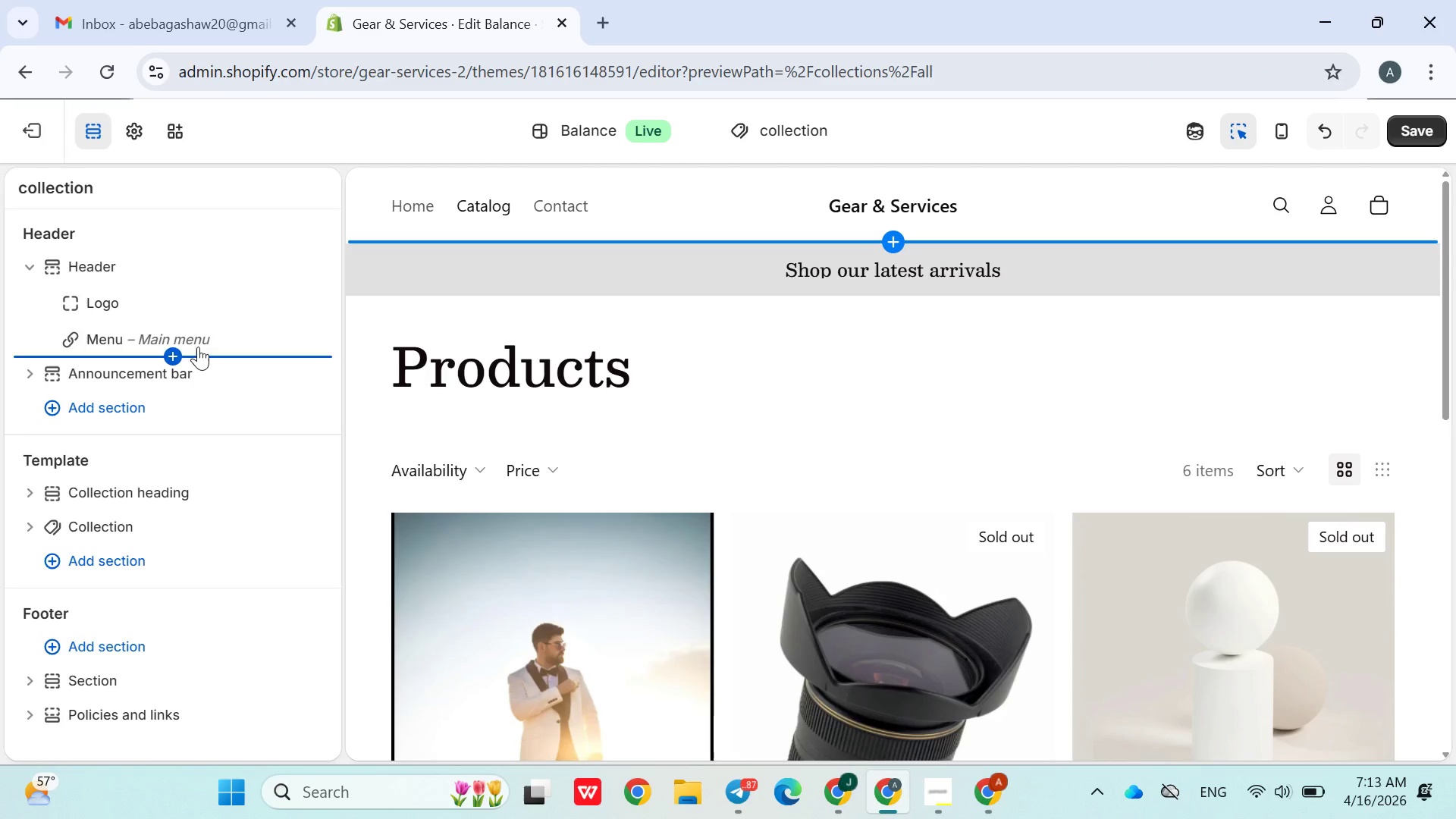 
mouse_move([187, 356])
 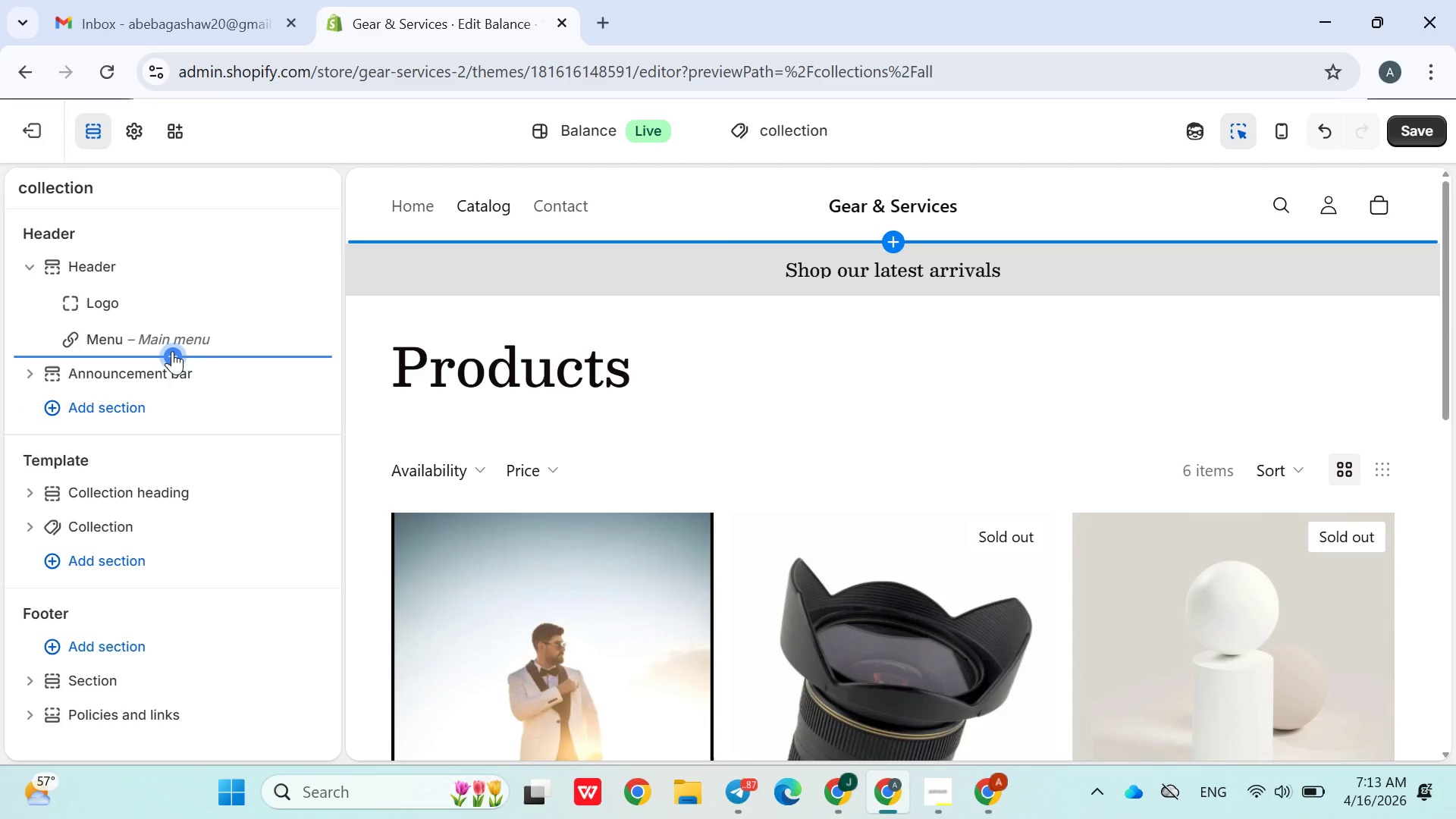 
left_click([172, 351])
 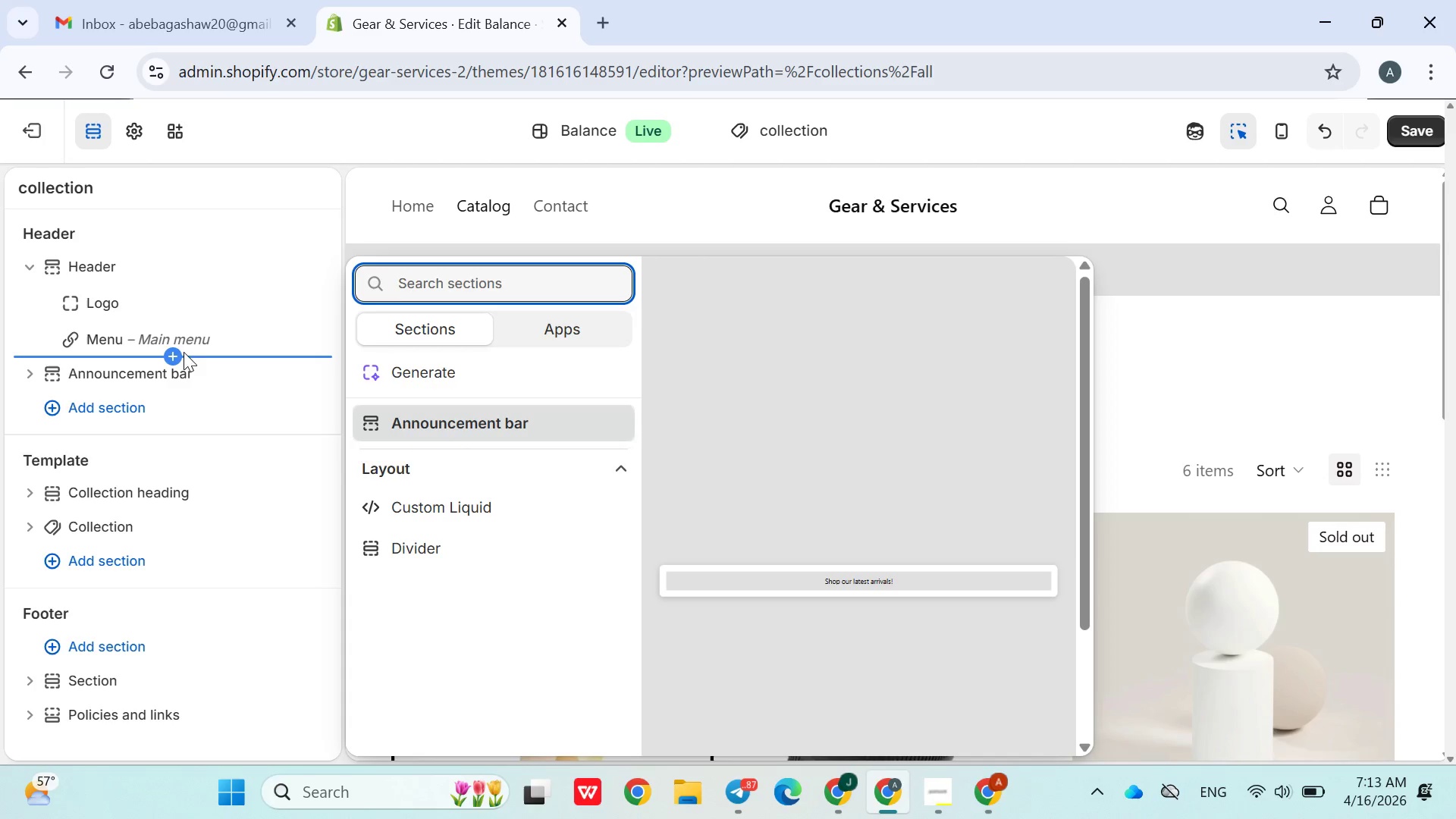 
wait(10.22)
 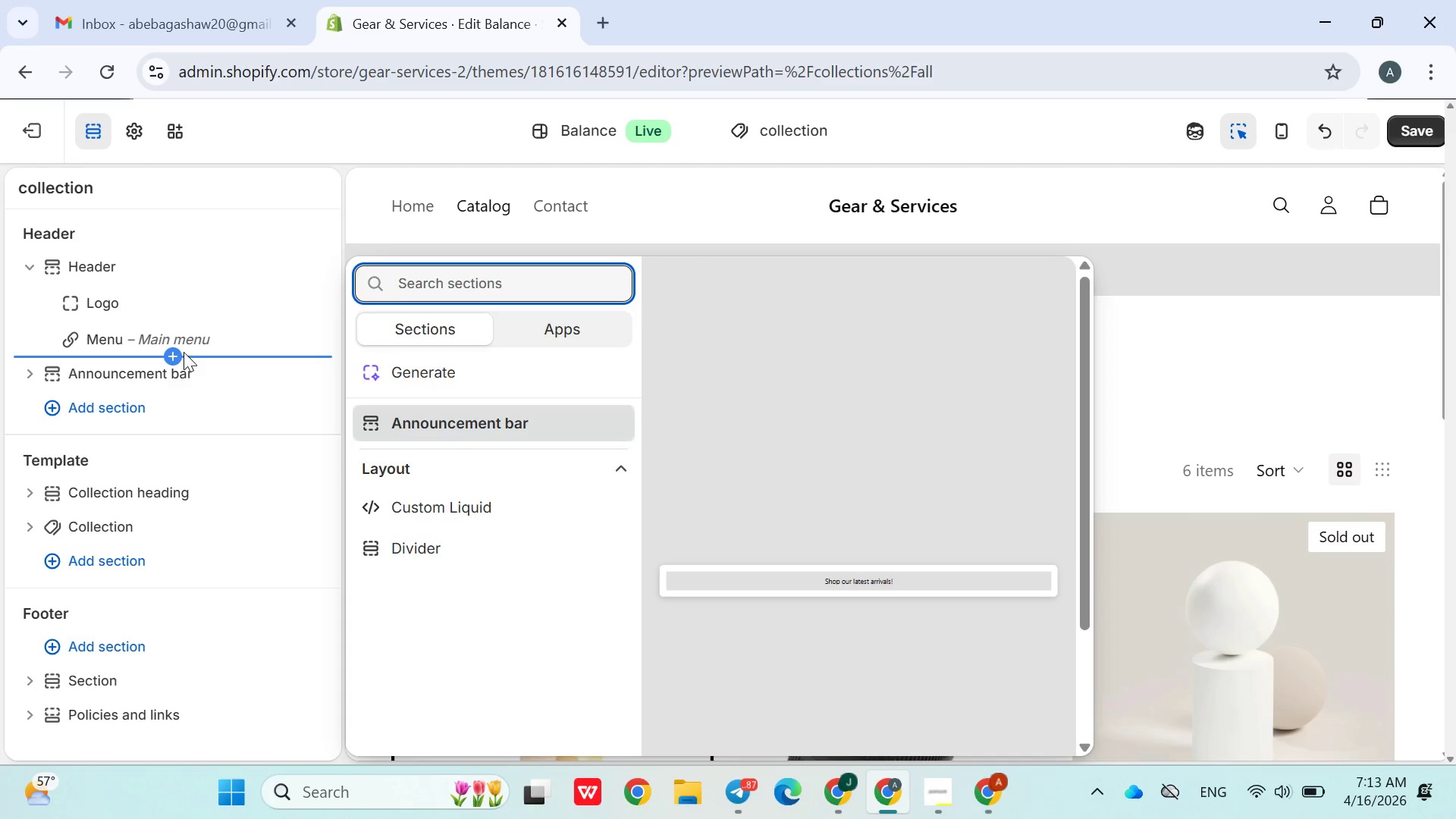 
left_click([482, 441])
 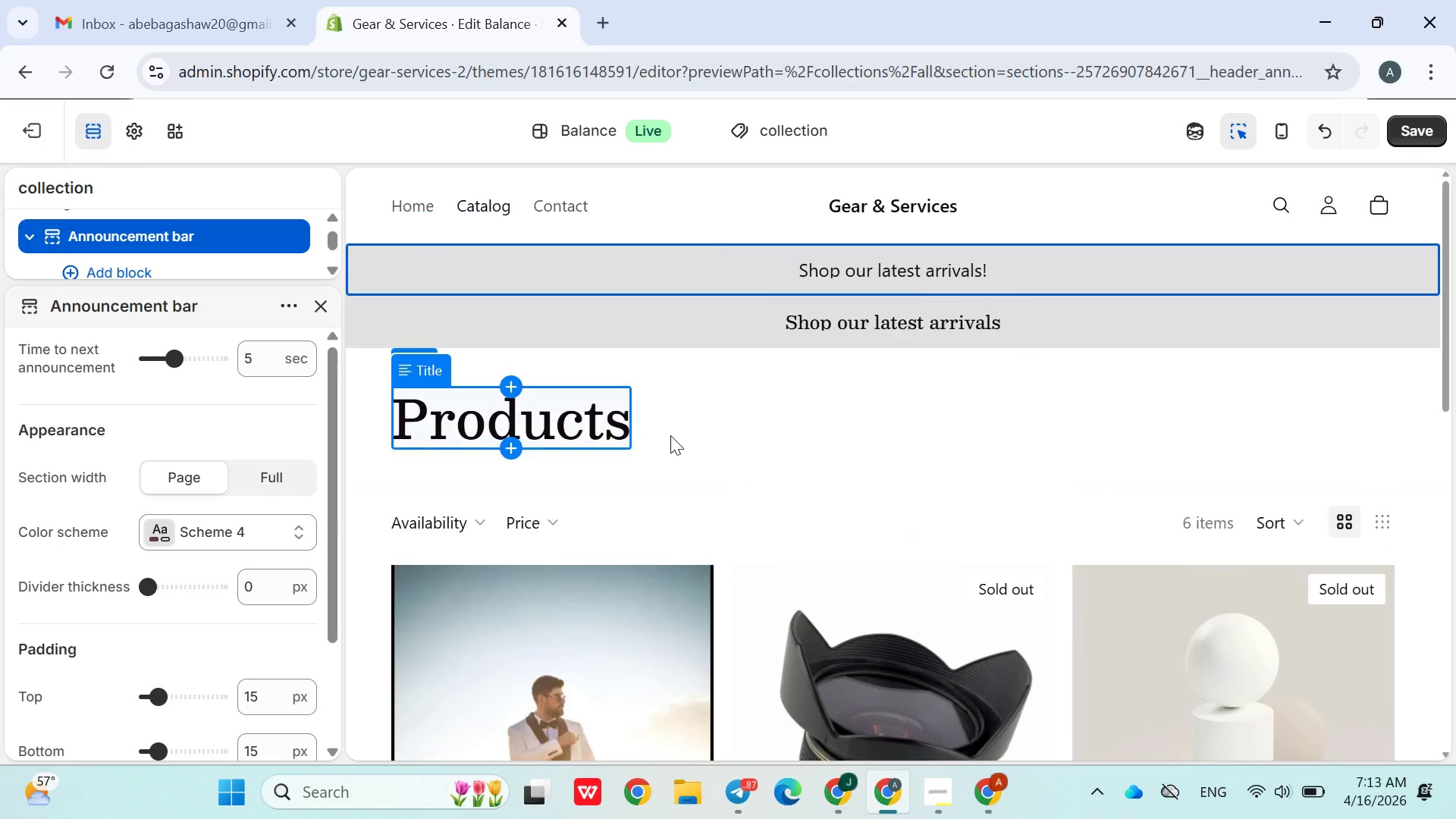 
scroll: coordinate [684, 416], scroll_direction: down, amount: 1.0
 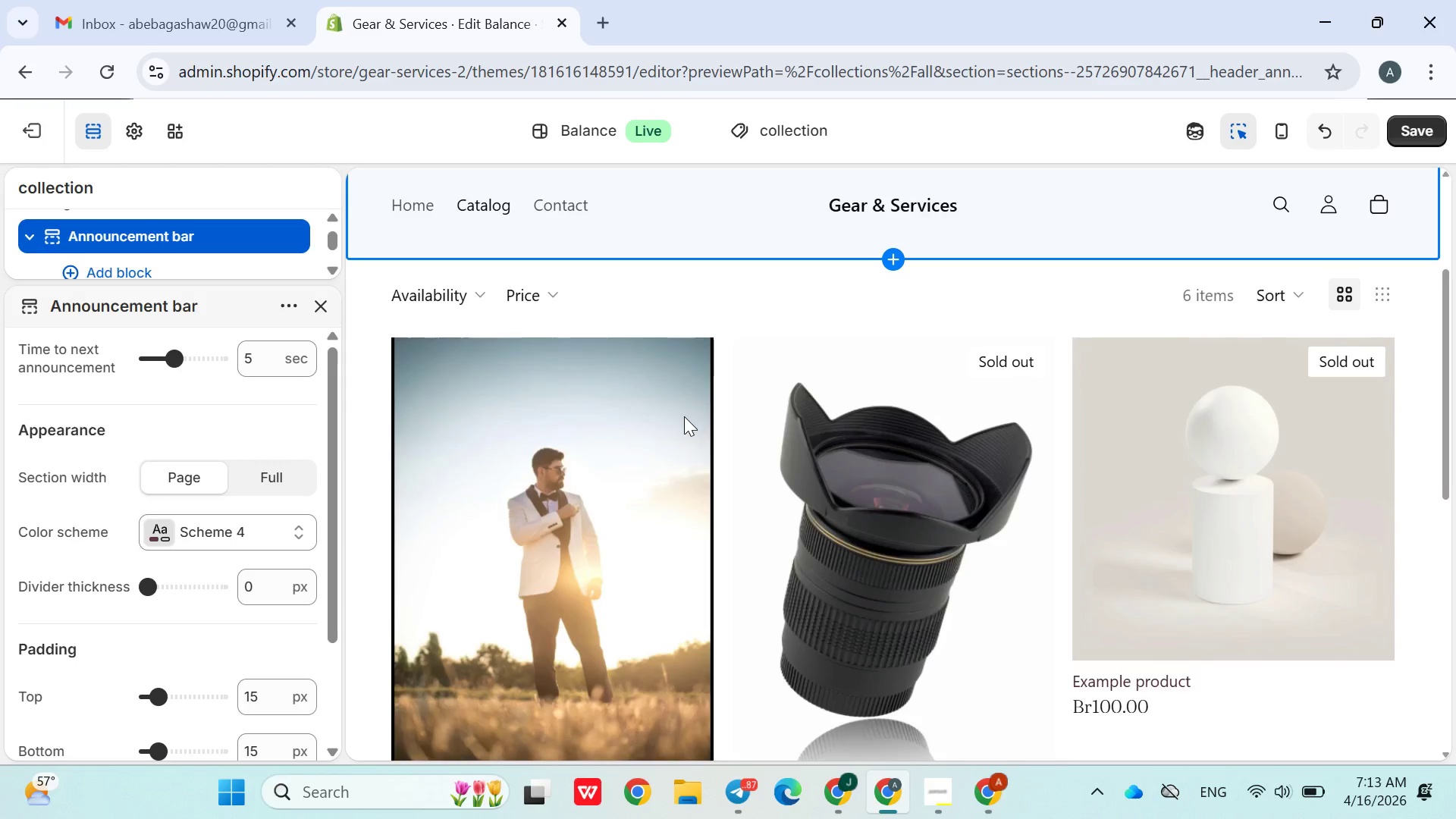 
scroll: coordinate [684, 416], scroll_direction: up, amount: 2.0
 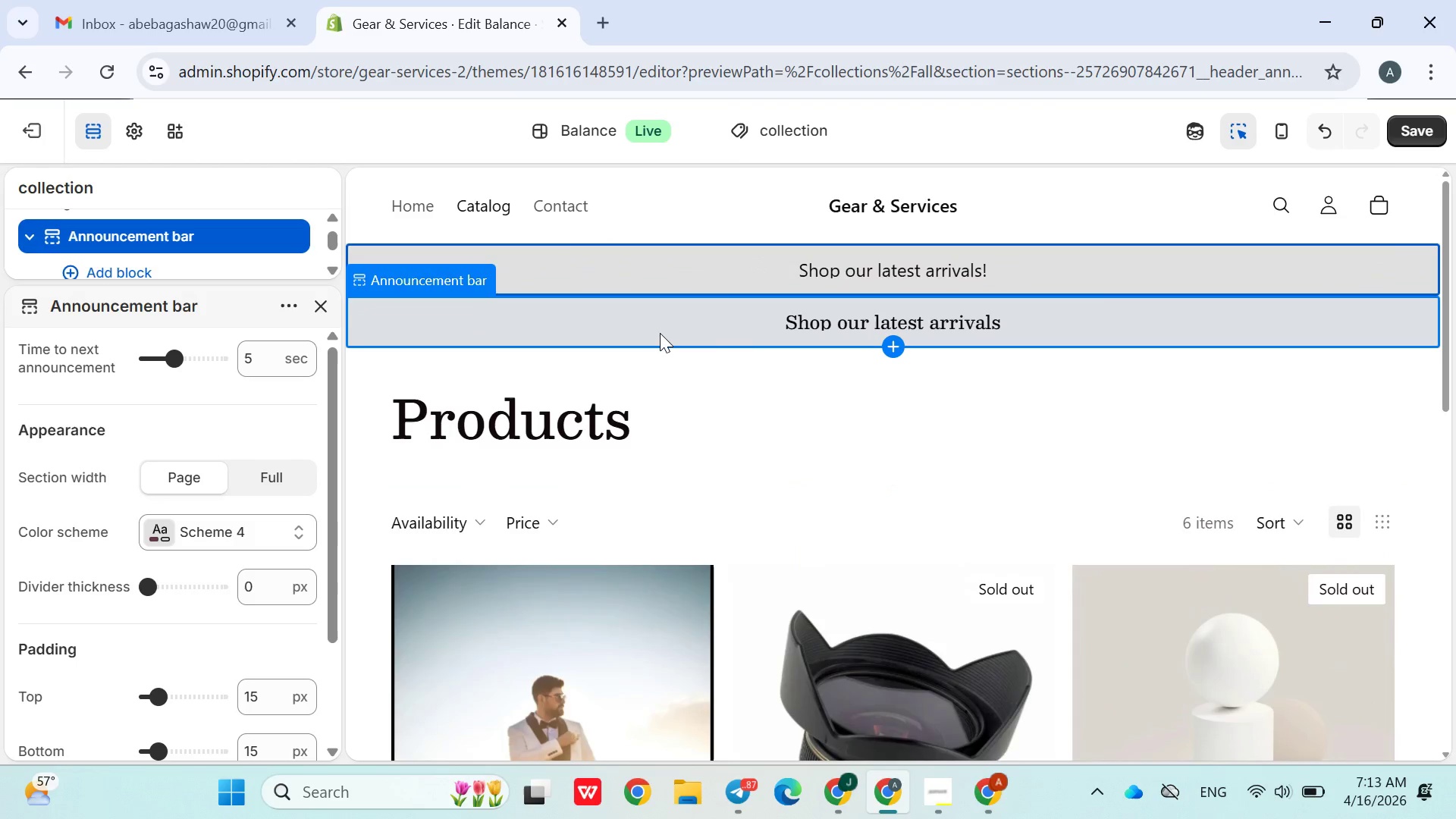 
key(Control+Z)
 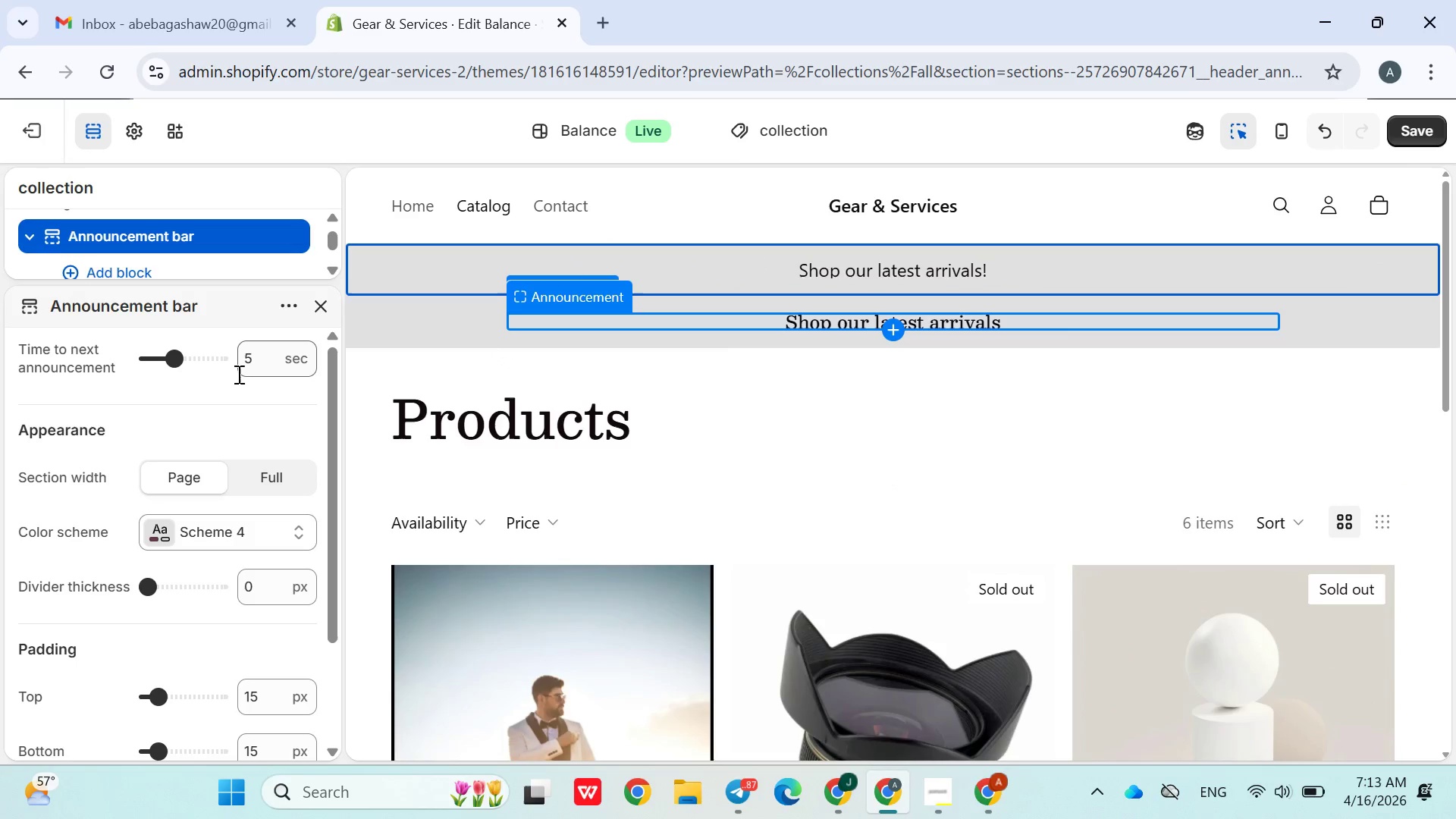 
wait(5.03)
 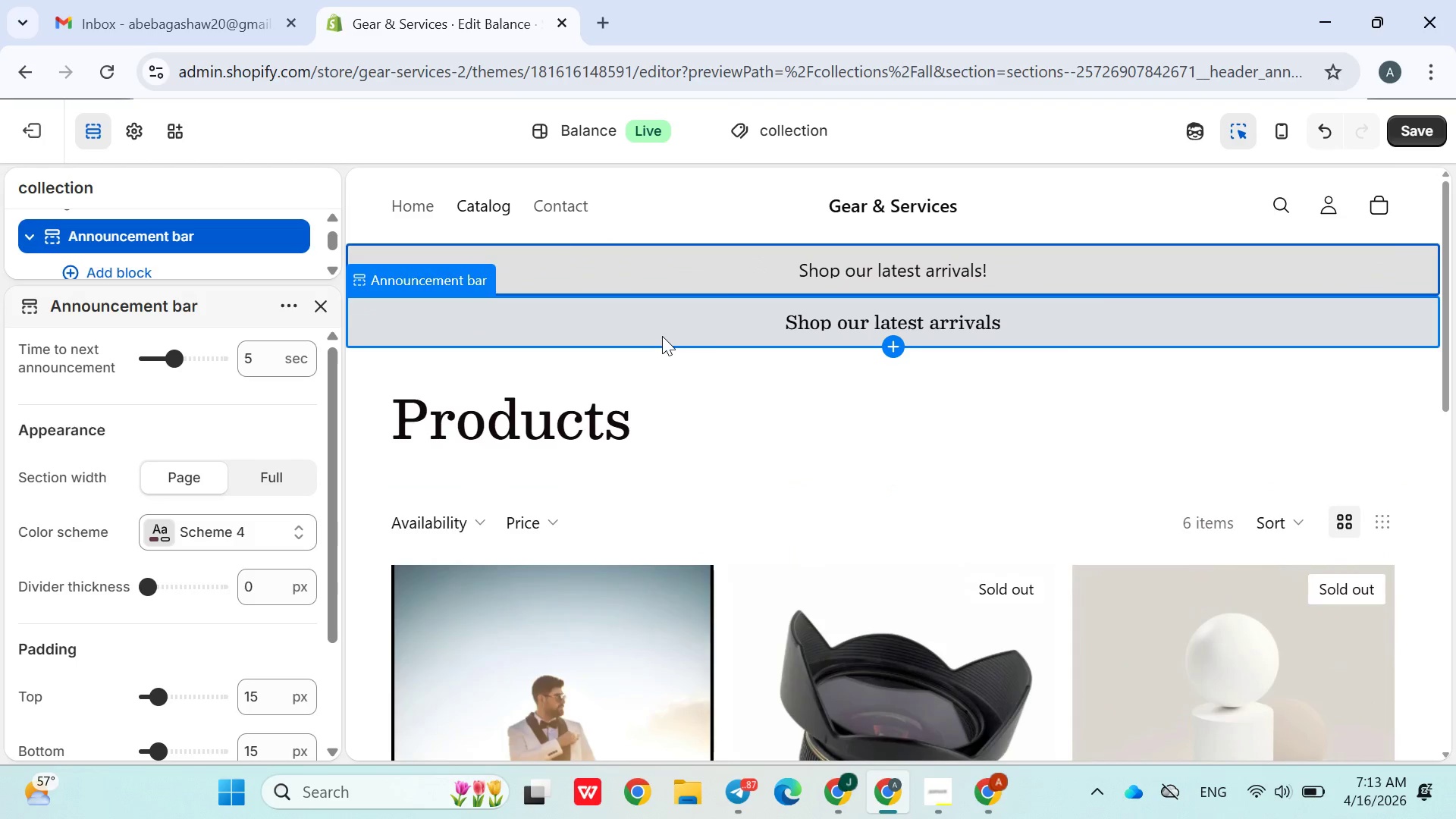 
left_click([319, 312])
 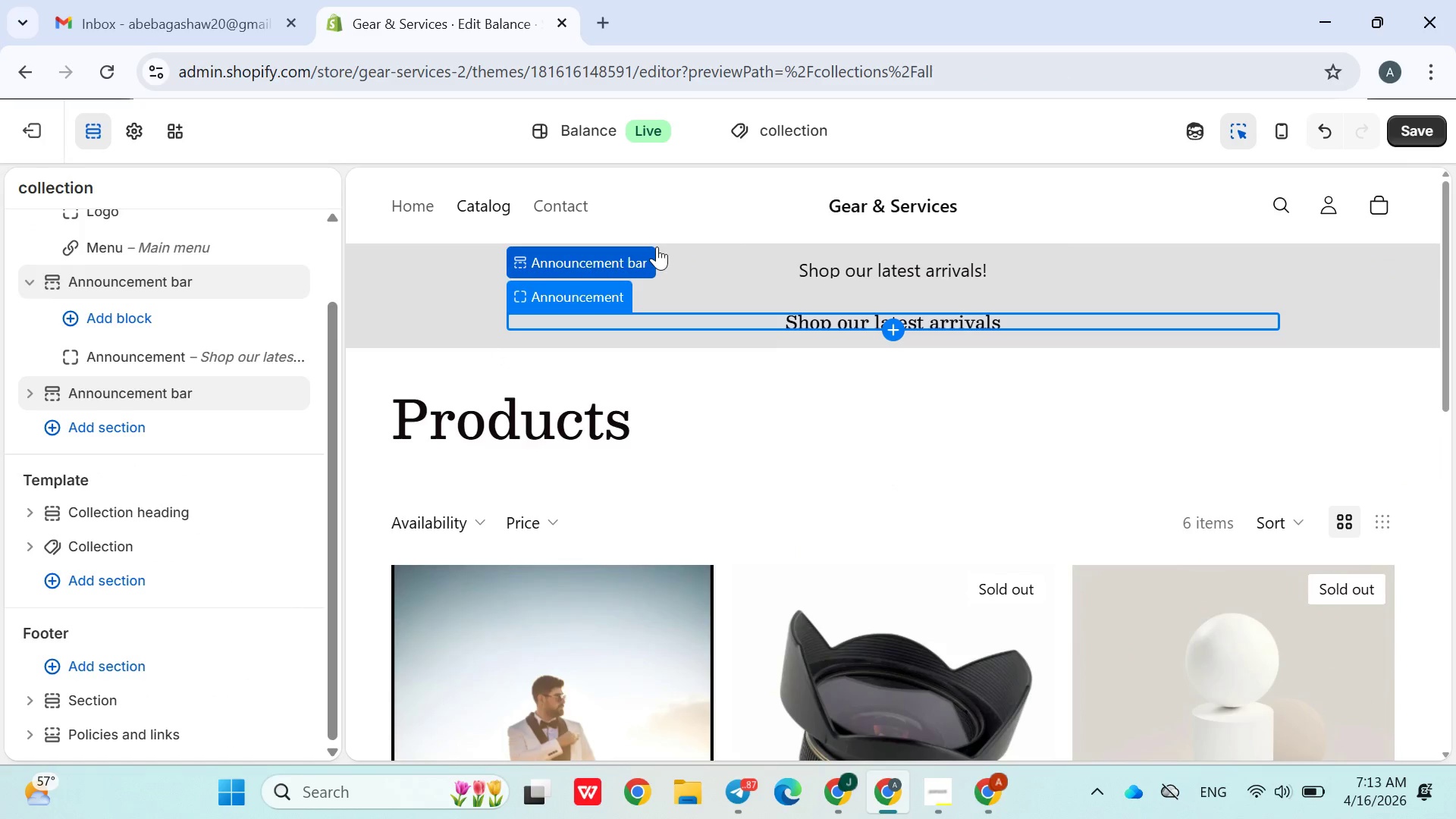 
left_click([783, 261])
 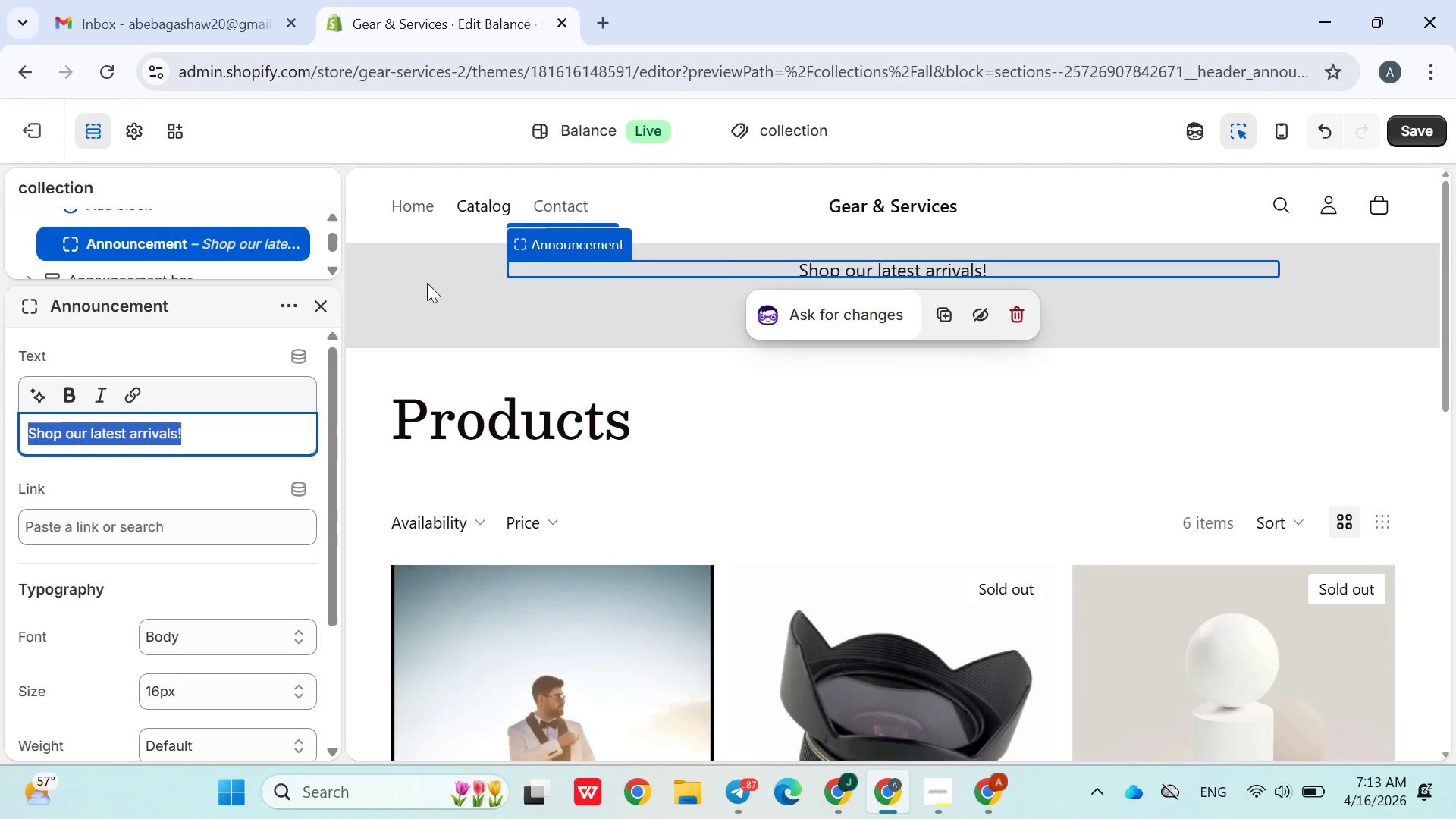 
left_click([416, 270])
 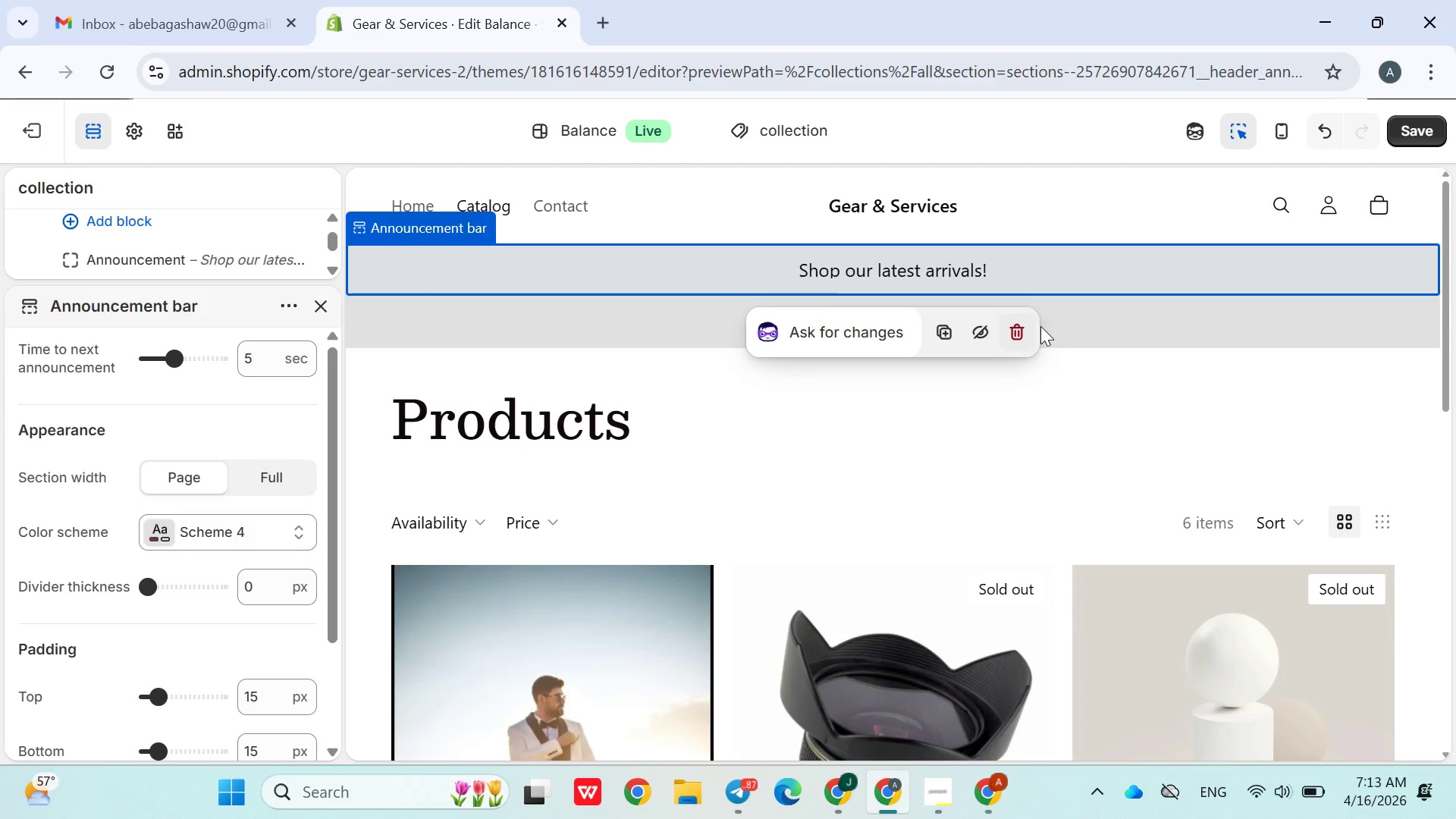 
left_click([1021, 332])
 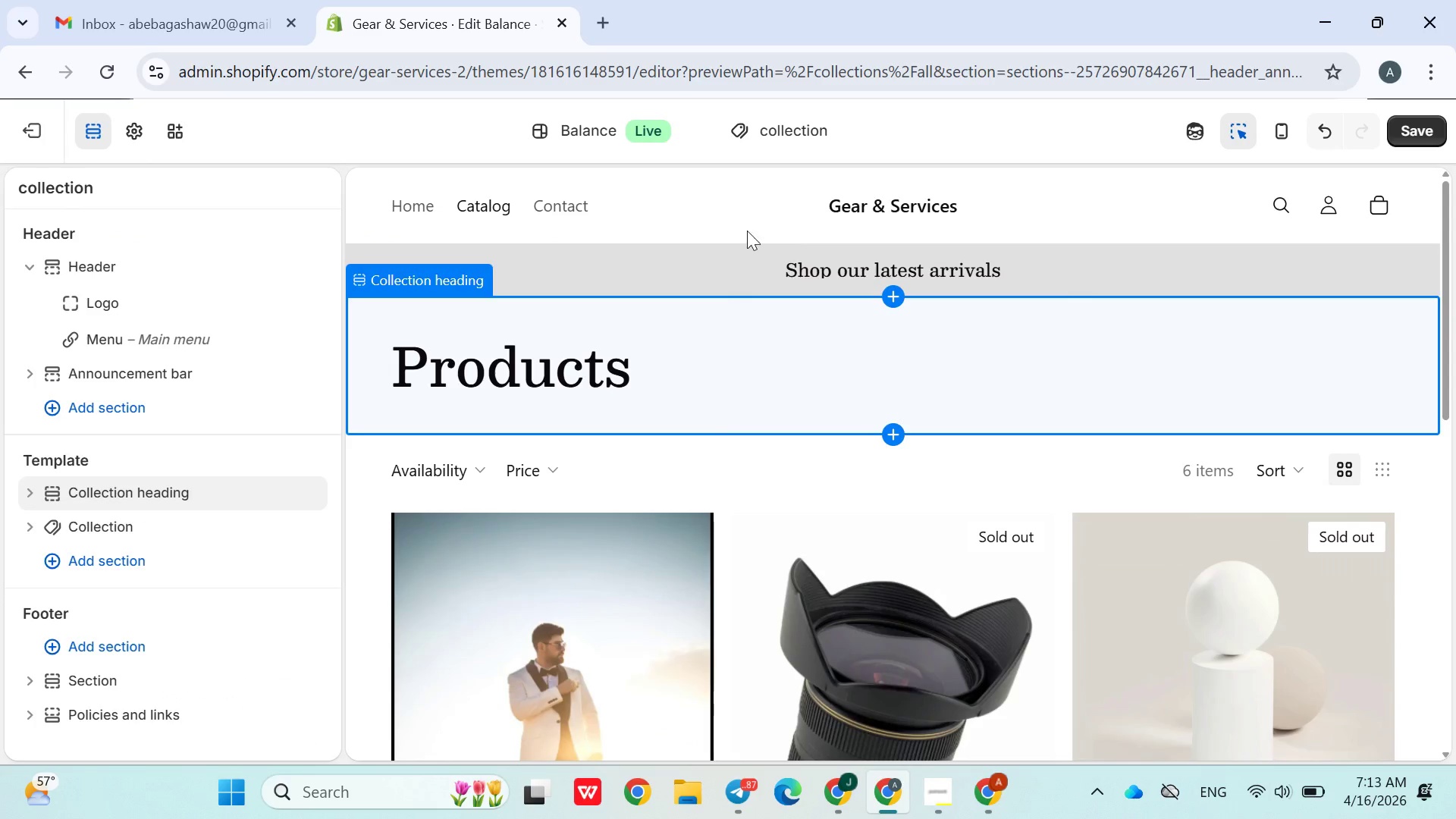 
left_click([746, 231])
 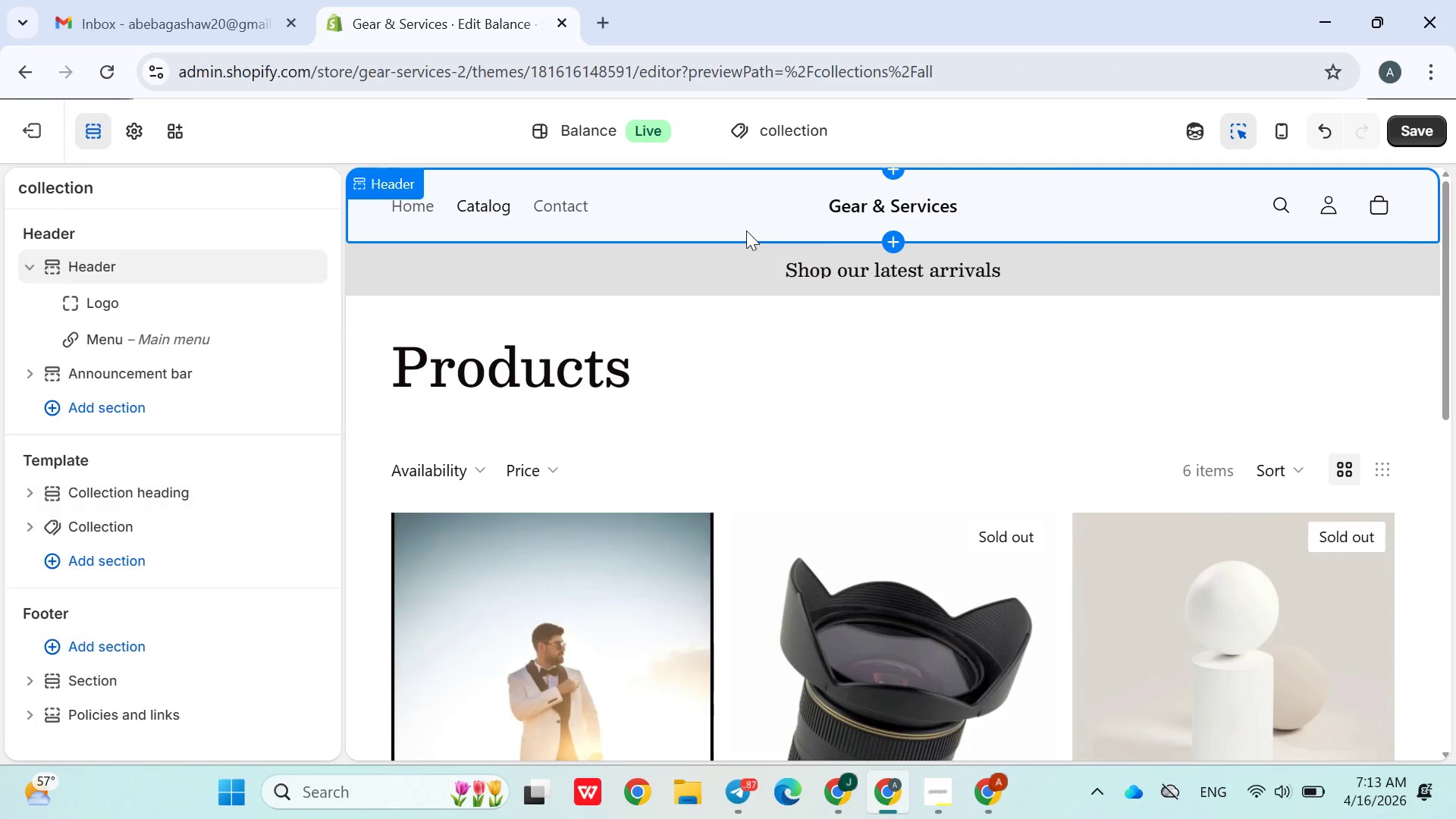 
mouse_move([728, 233])
 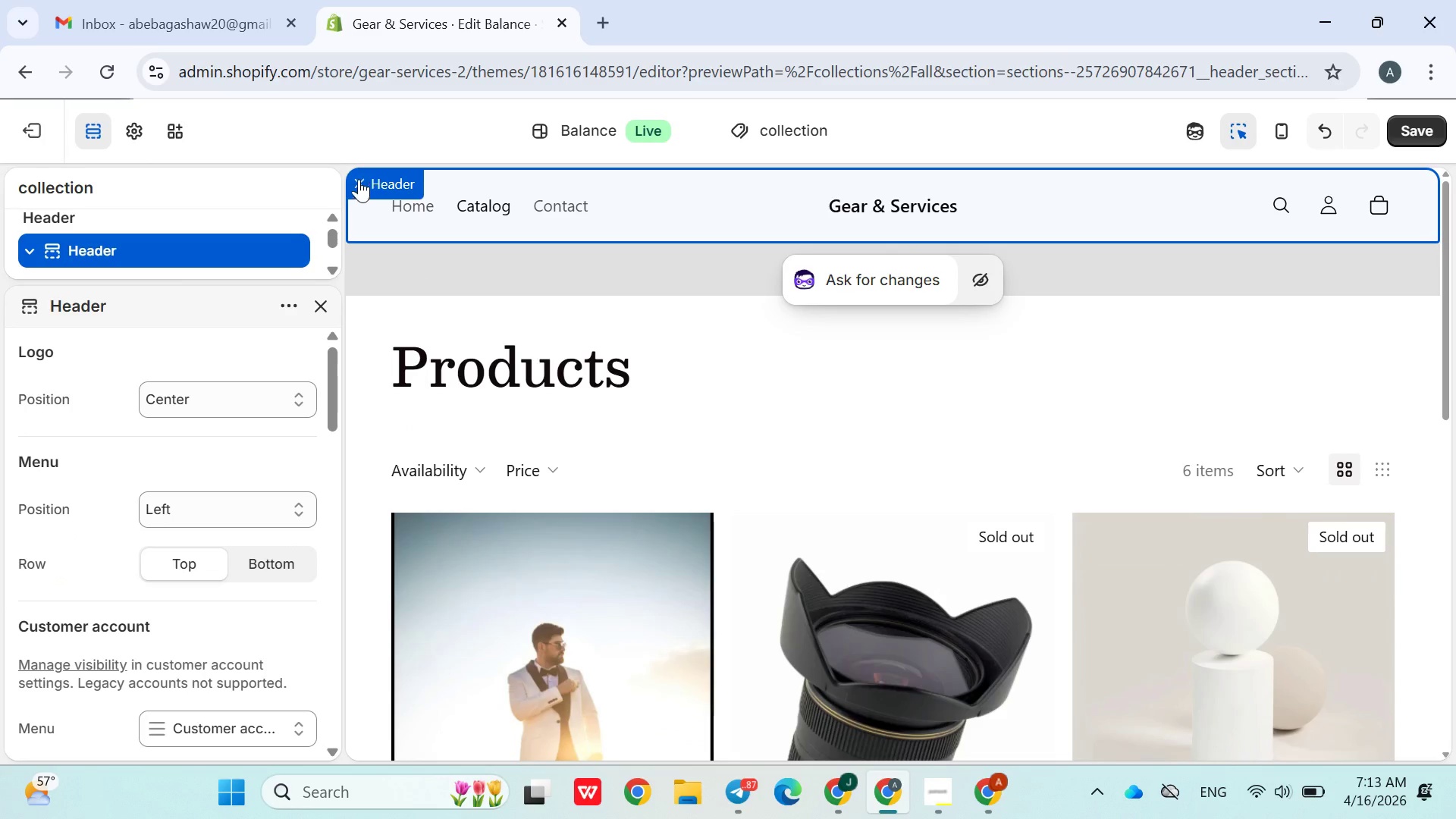 
left_click([359, 179])
 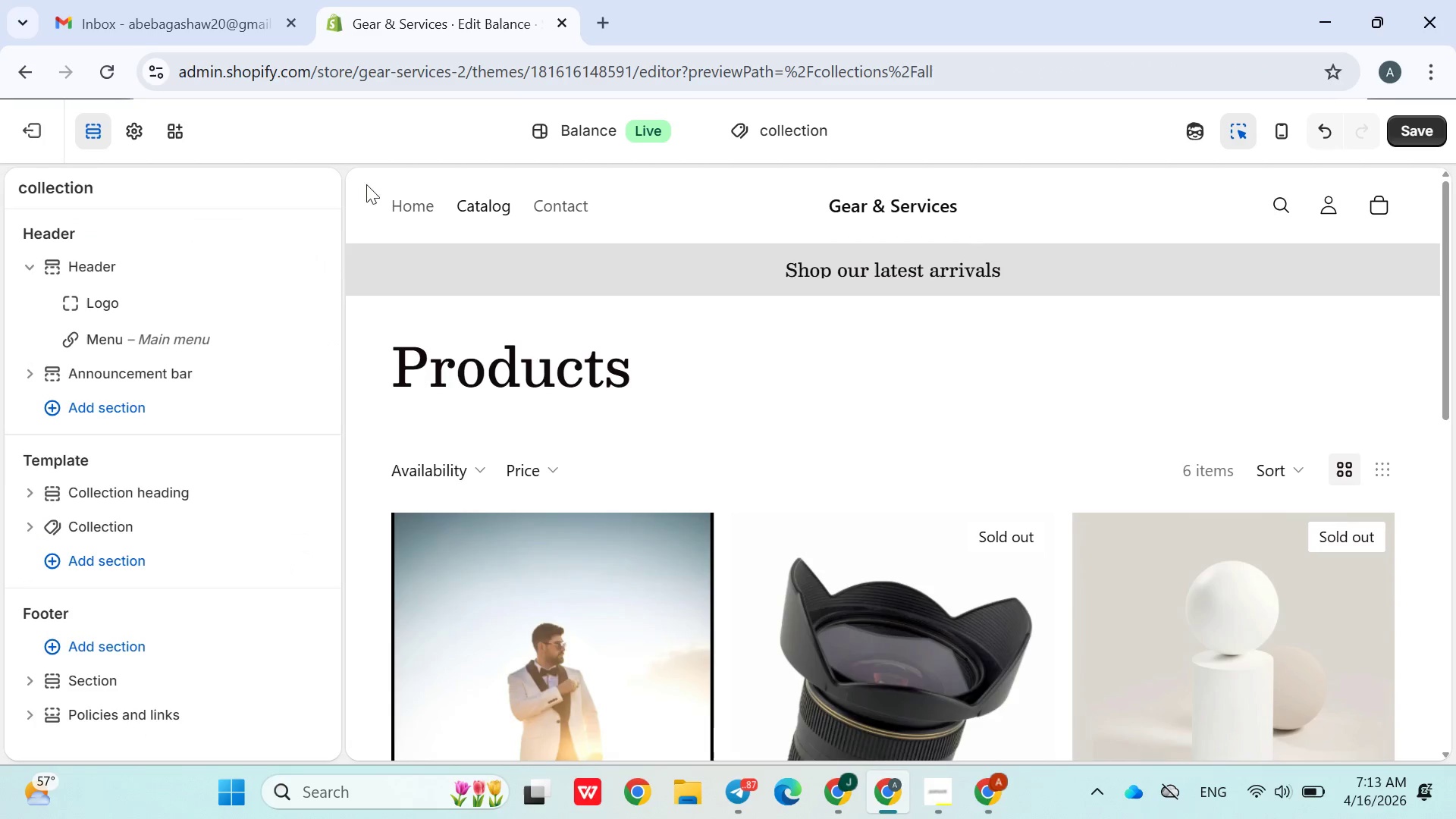 
mouse_move([461, 194])
 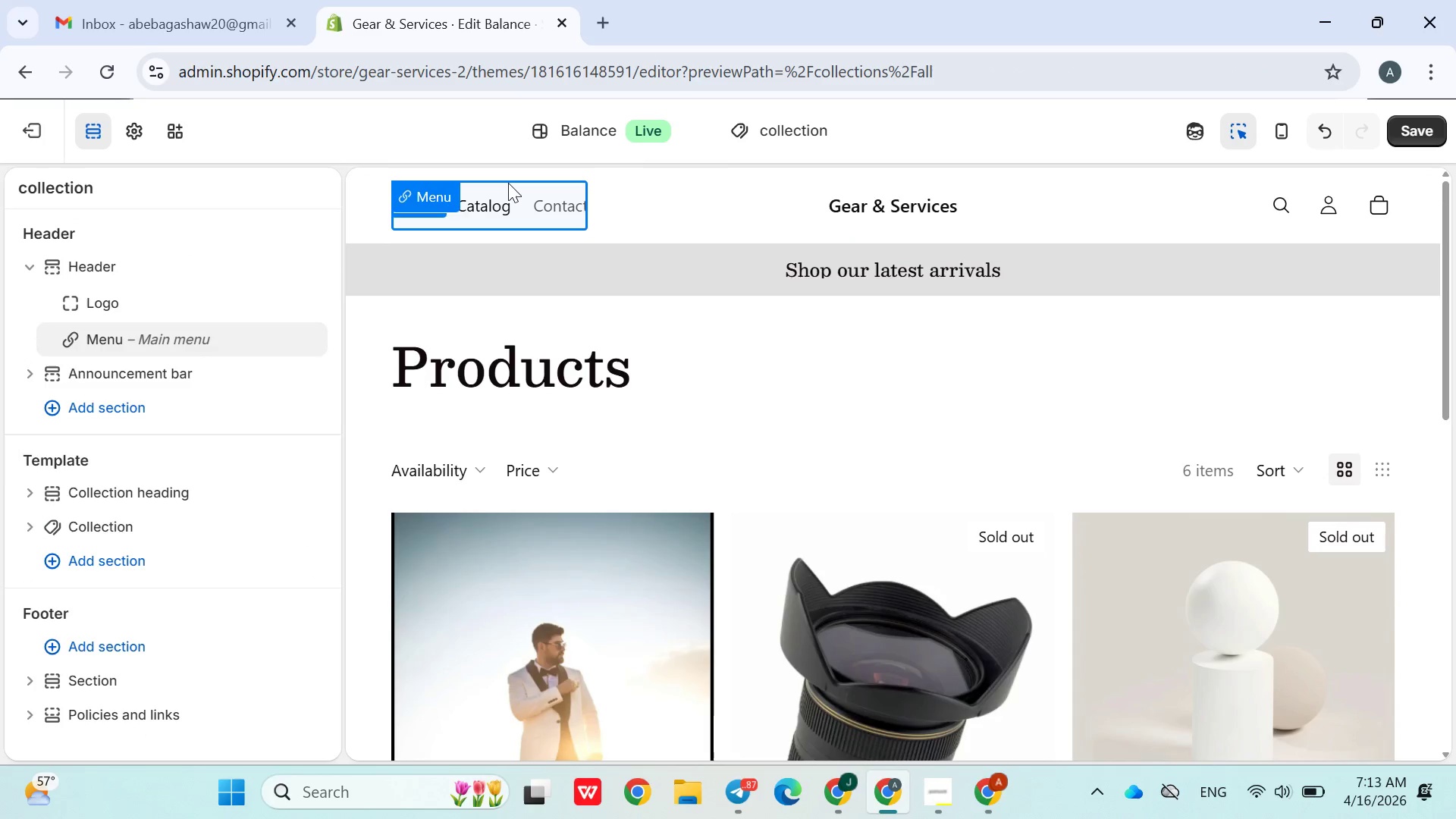 
left_click([508, 183])
 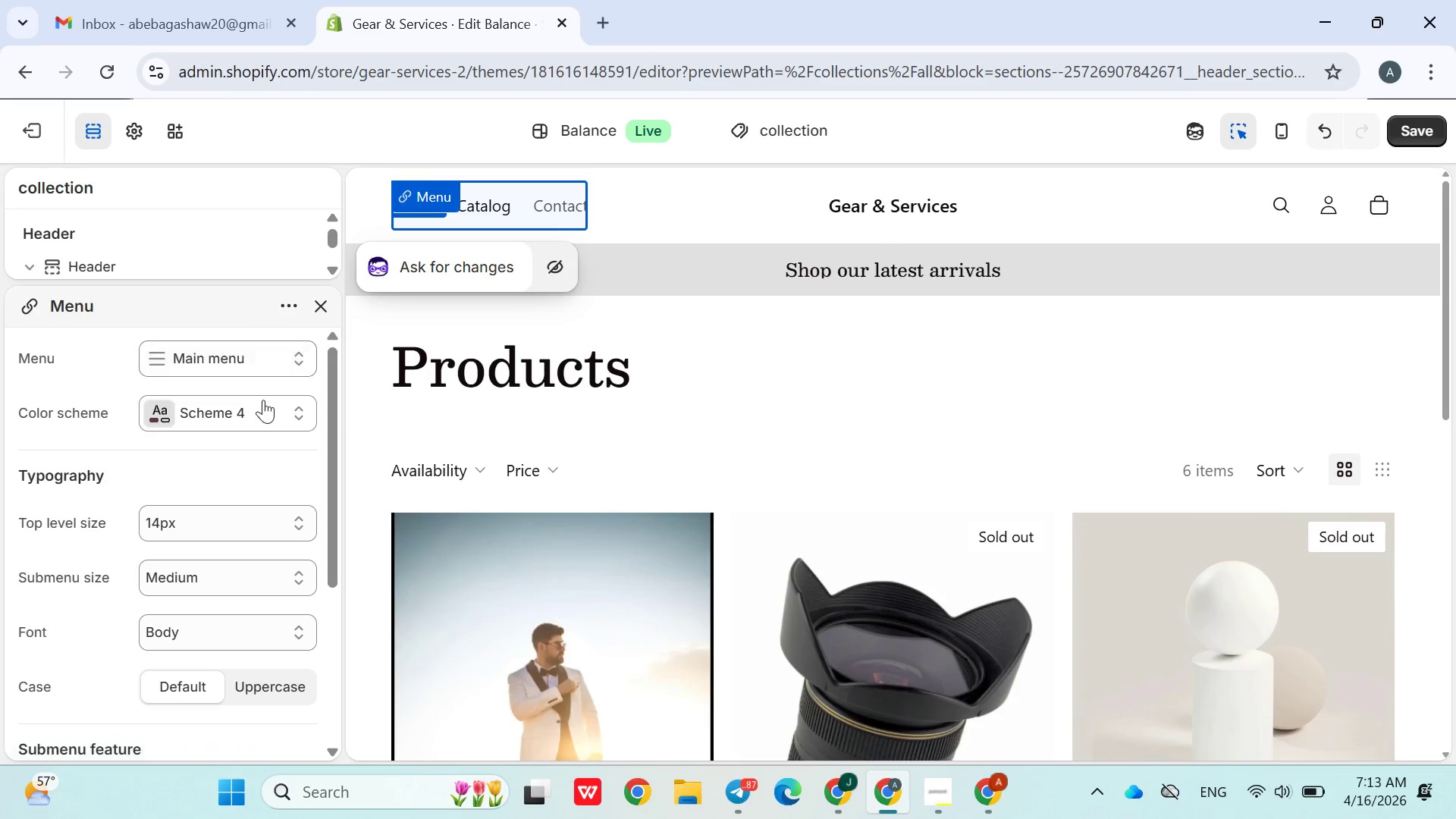 
scroll: coordinate [287, 535], scroll_direction: down, amount: 3.0
 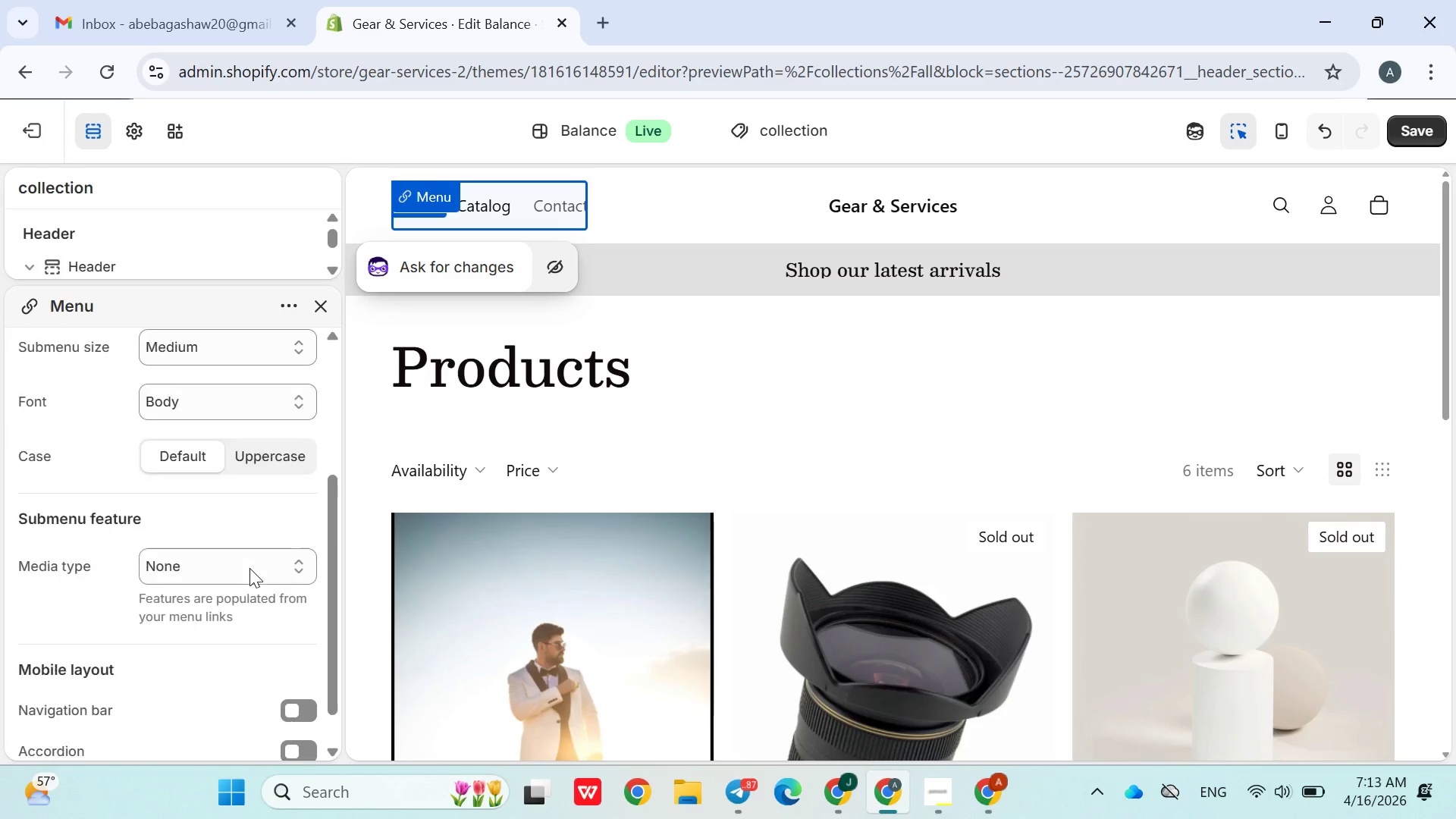 
scroll: coordinate [249, 568], scroll_direction: up, amount: 1.0
 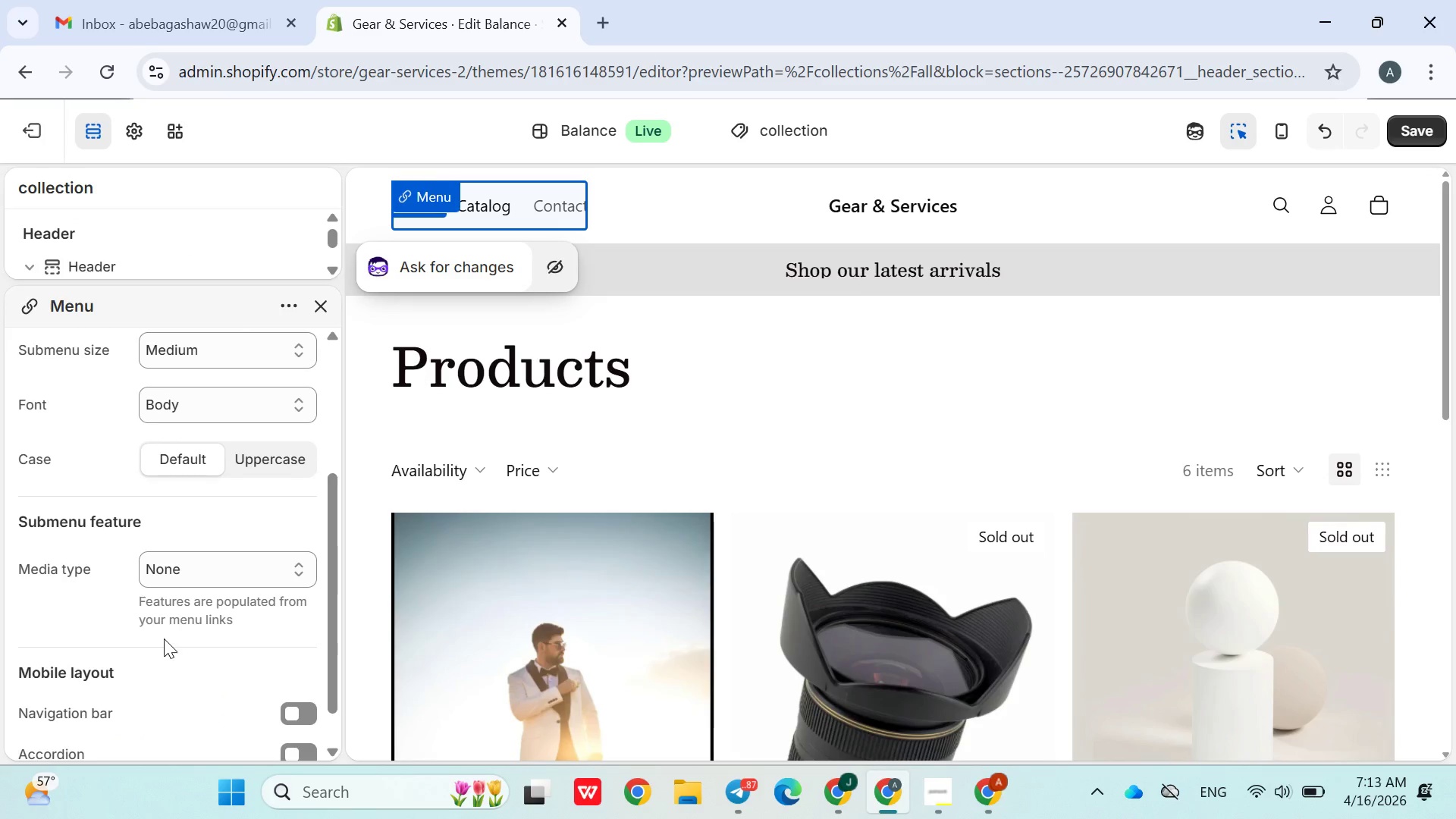 
scroll: coordinate [154, 660], scroll_direction: down, amount: 3.0
 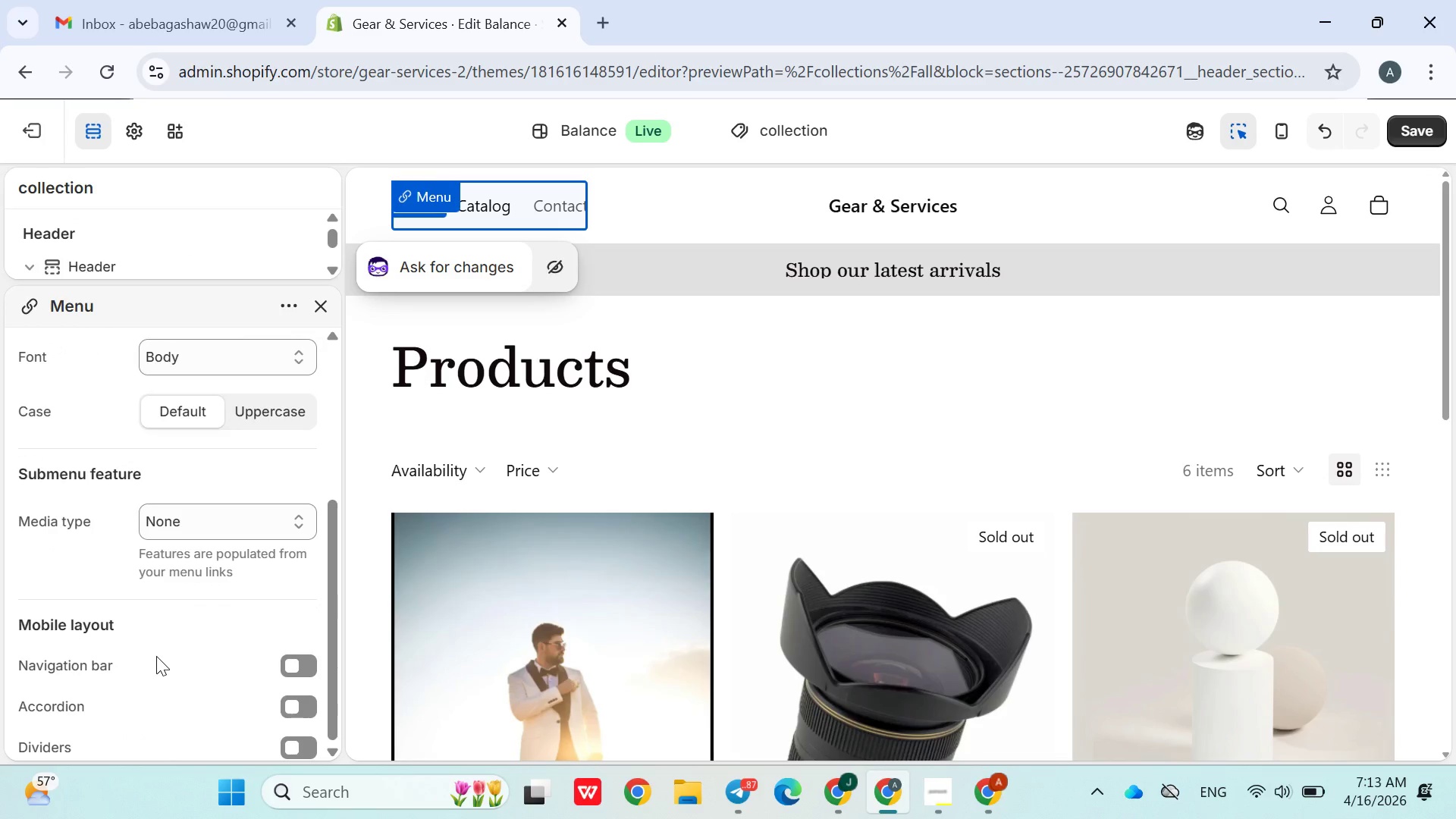 
scroll: coordinate [158, 636], scroll_direction: up, amount: 6.0
 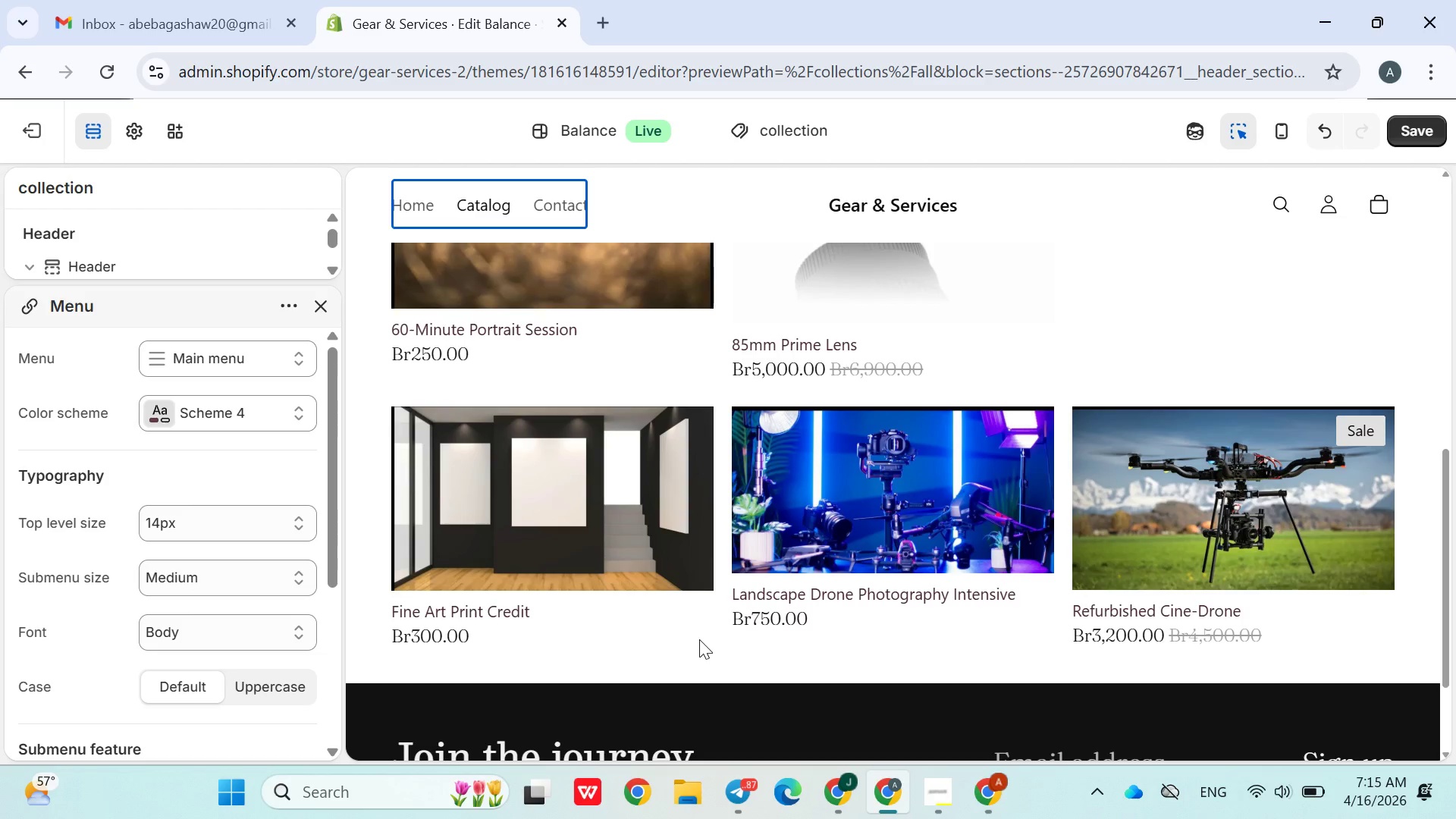 
wait(69.47)
 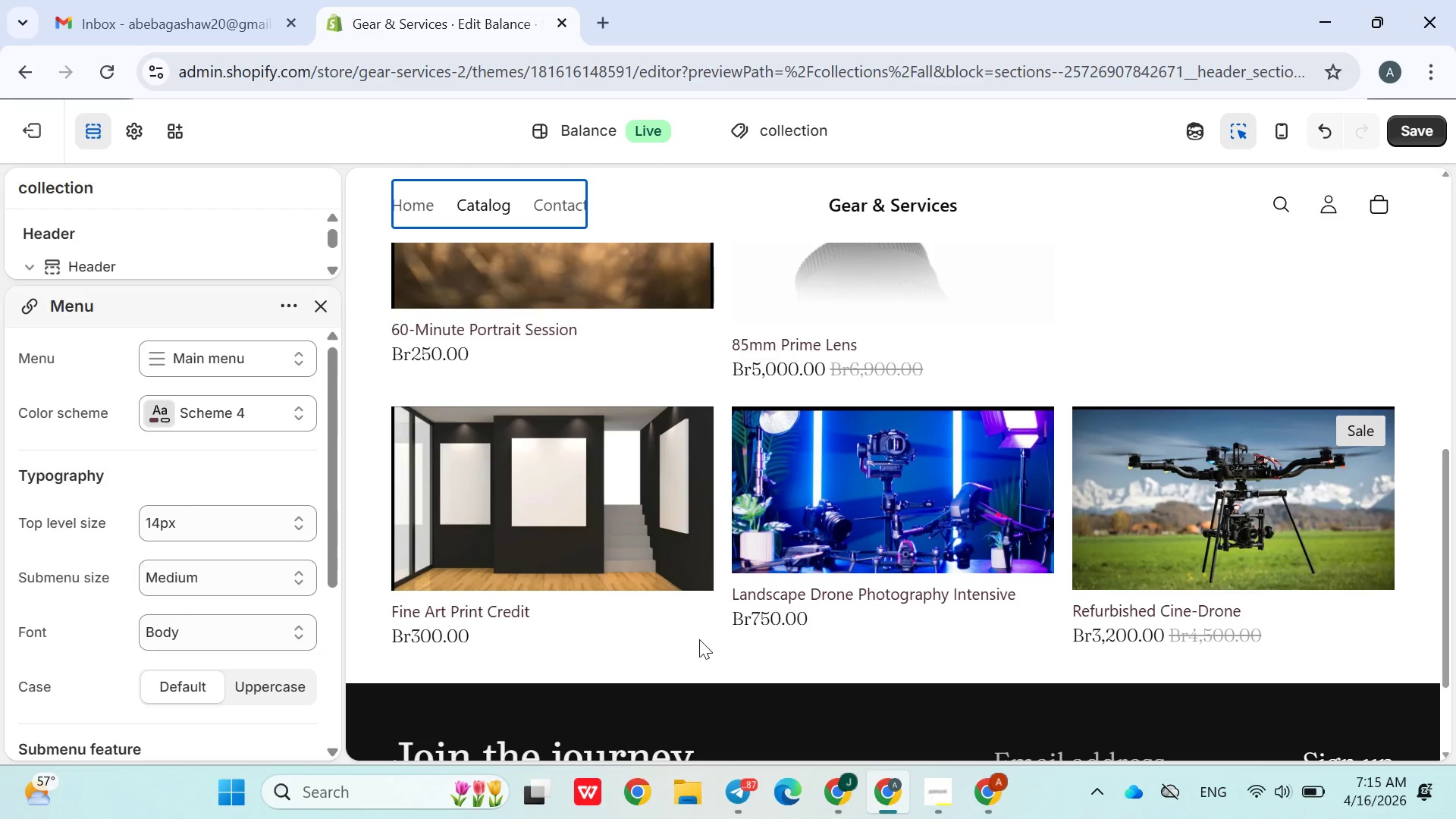 
scroll: coordinate [603, 495], scroll_direction: up, amount: 12.0
 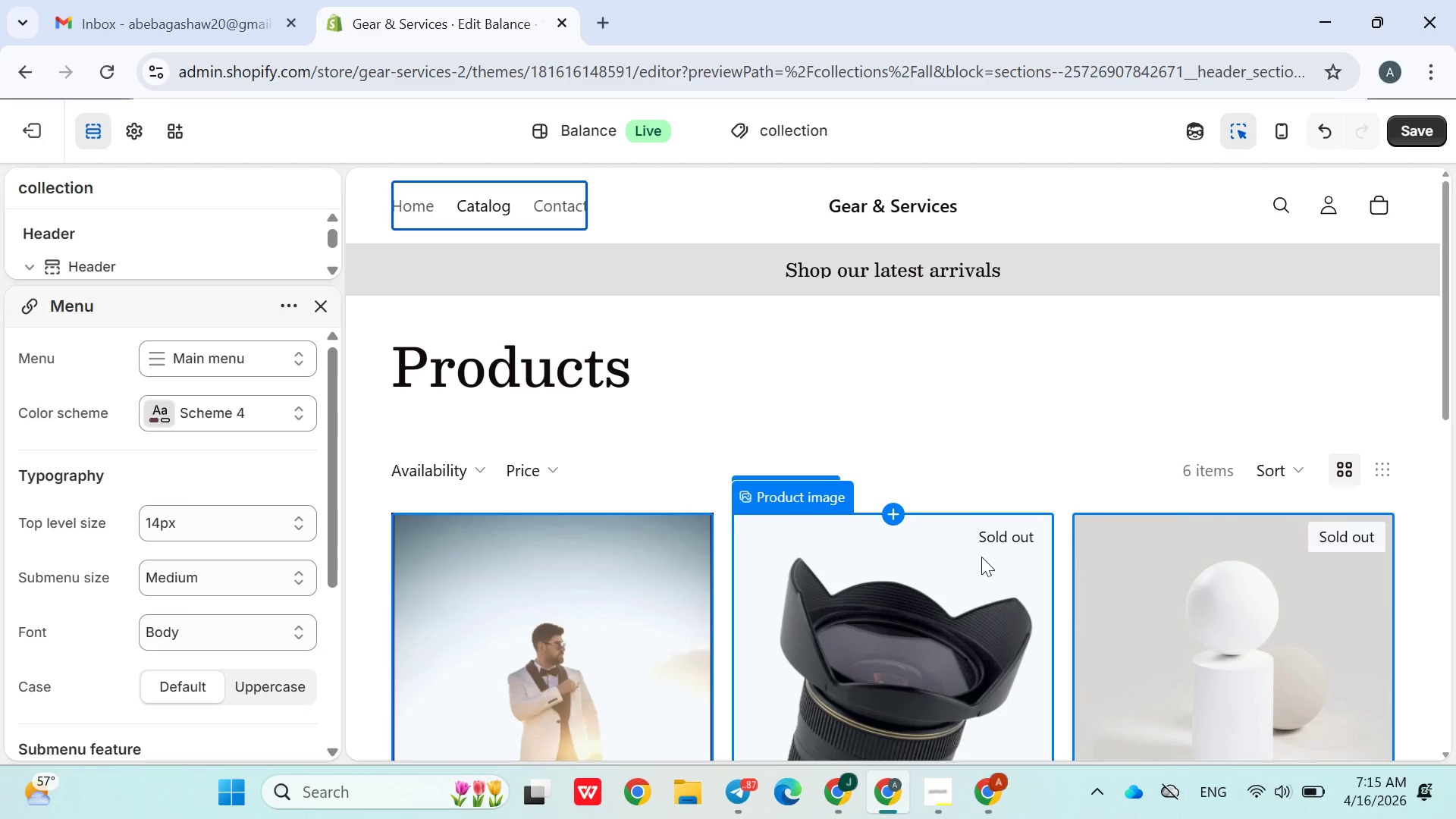 
wait(15.62)
 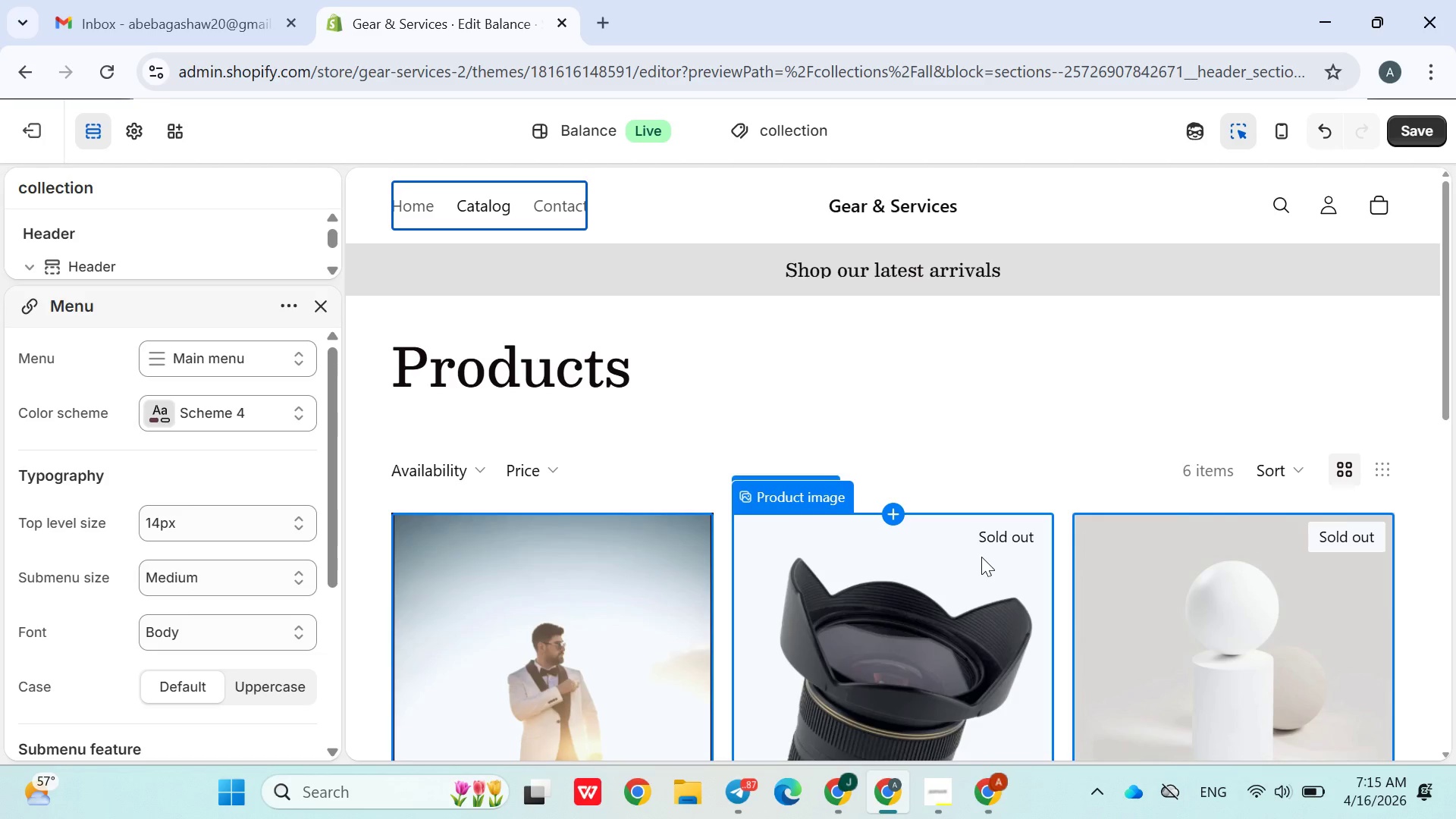 
left_click([306, 314])
 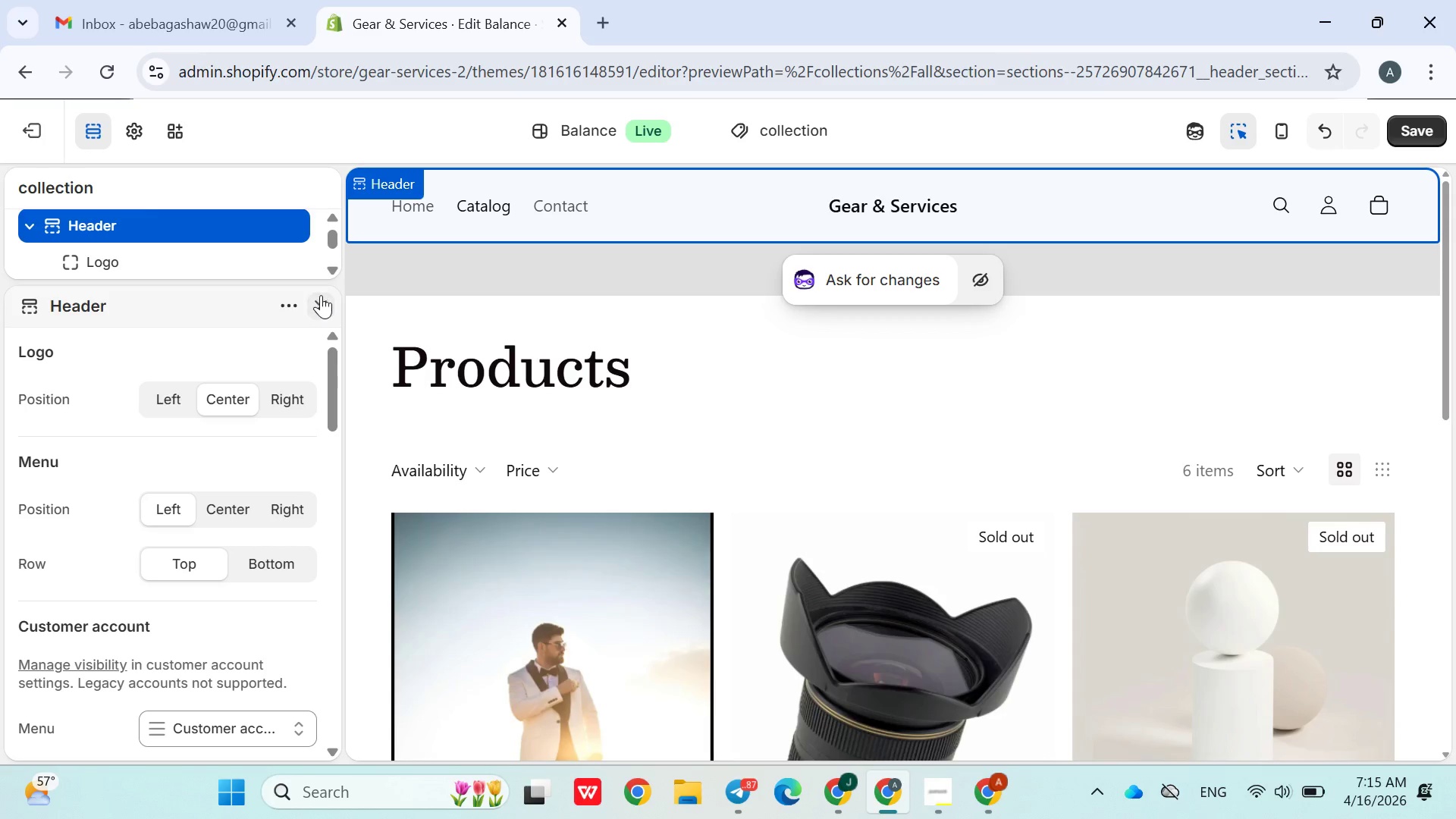 
left_click([321, 295])
 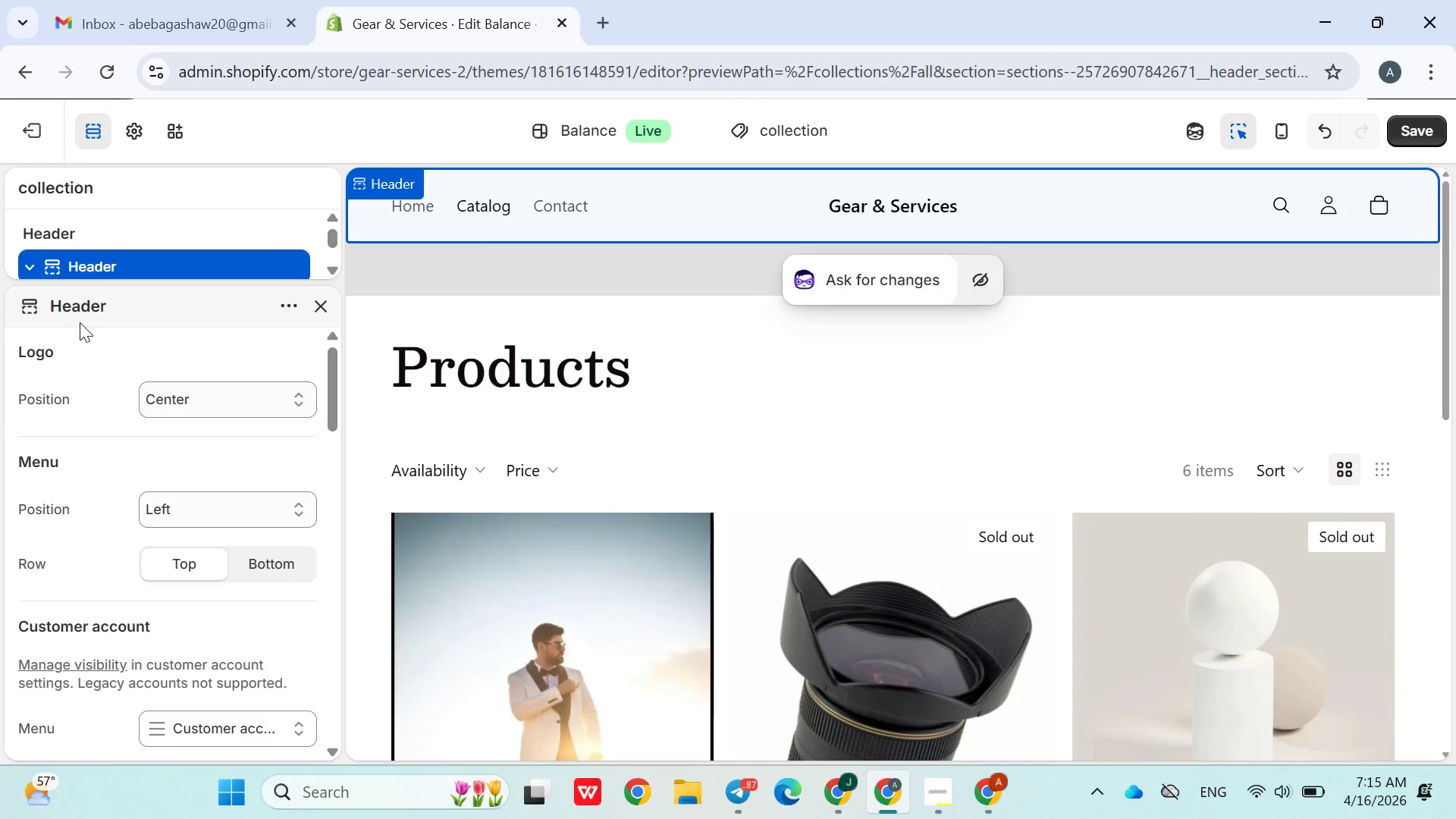 
wait(7.41)
 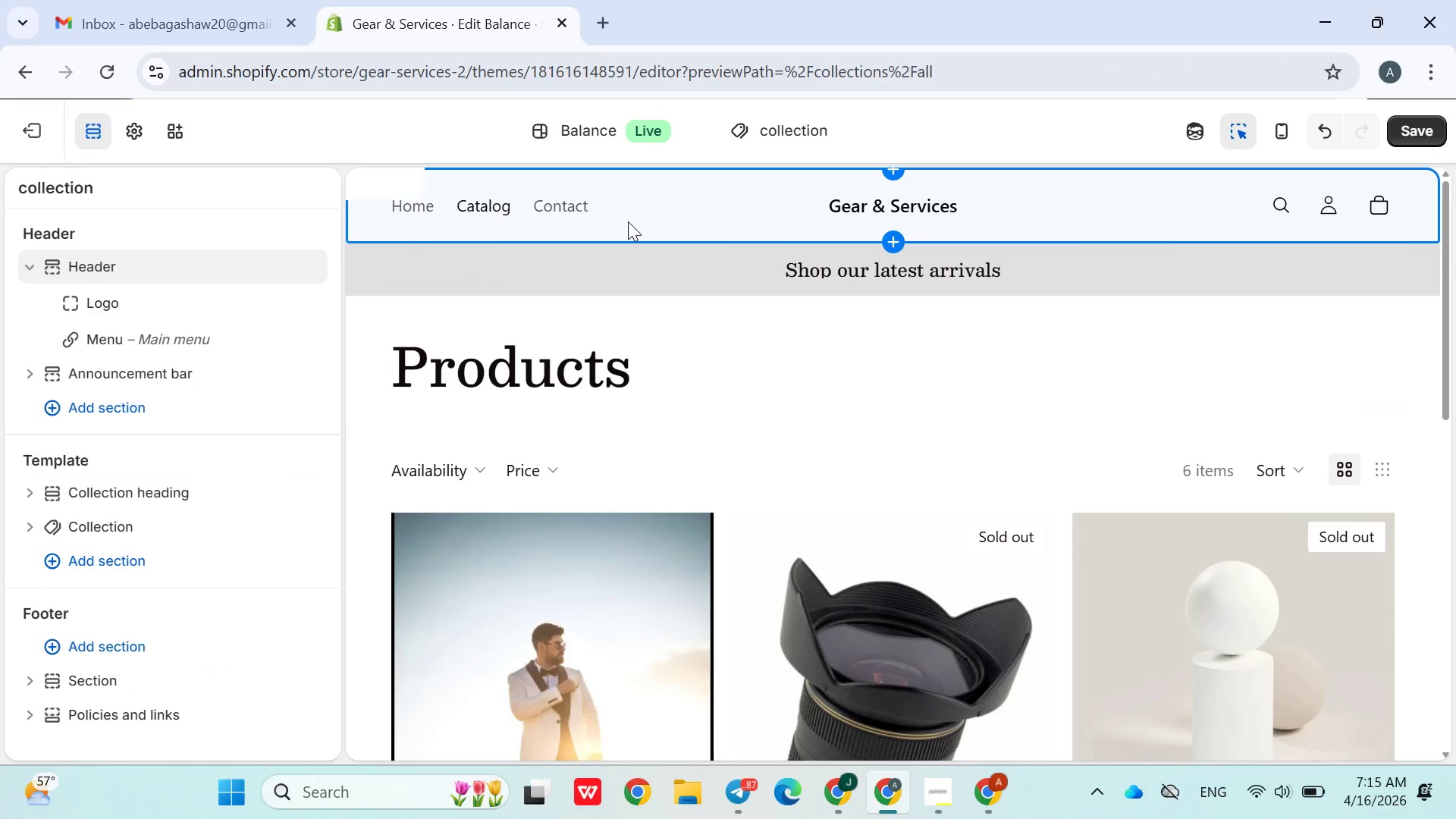 
left_click([282, 306])
 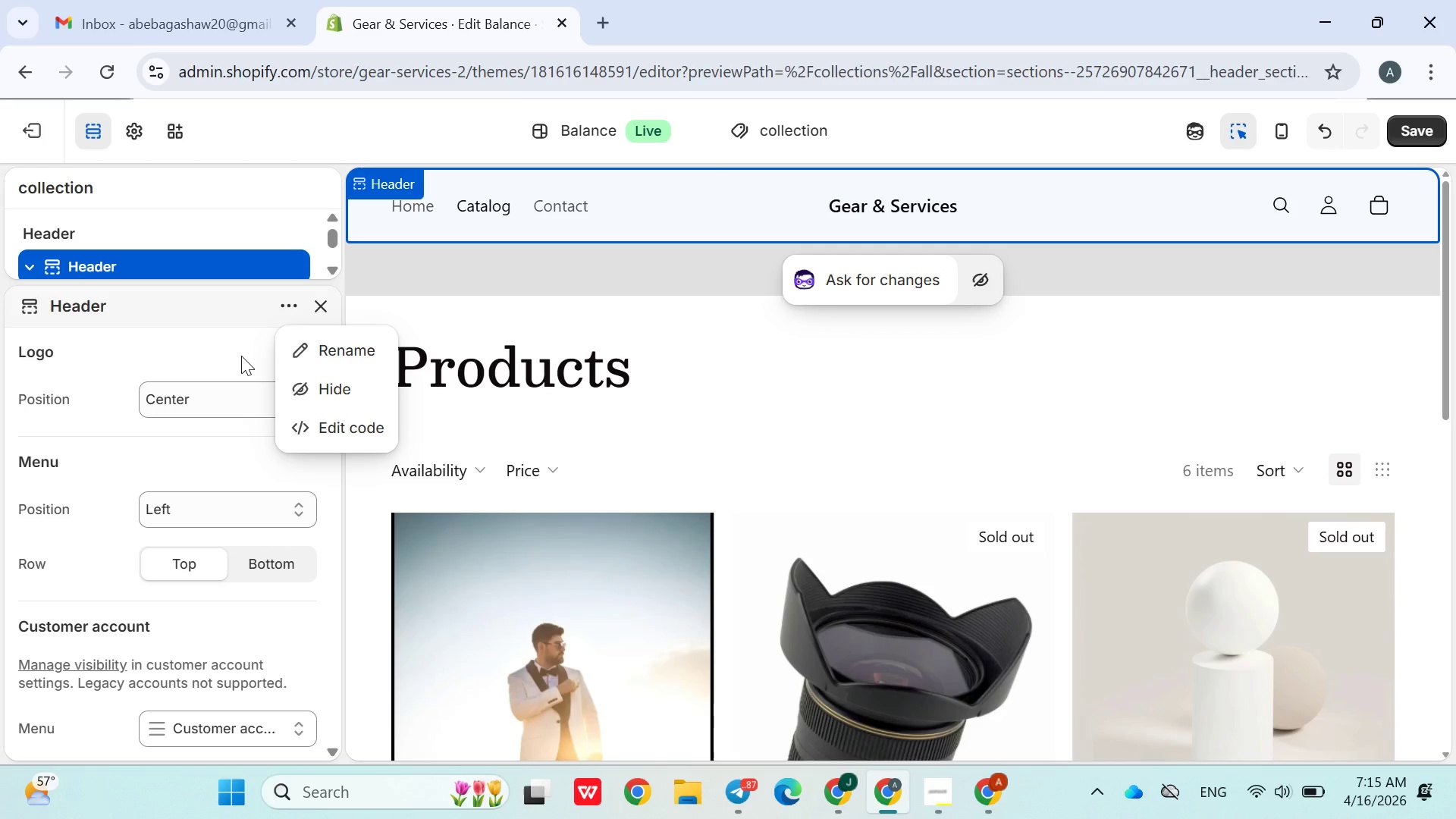 
left_click([191, 353])
 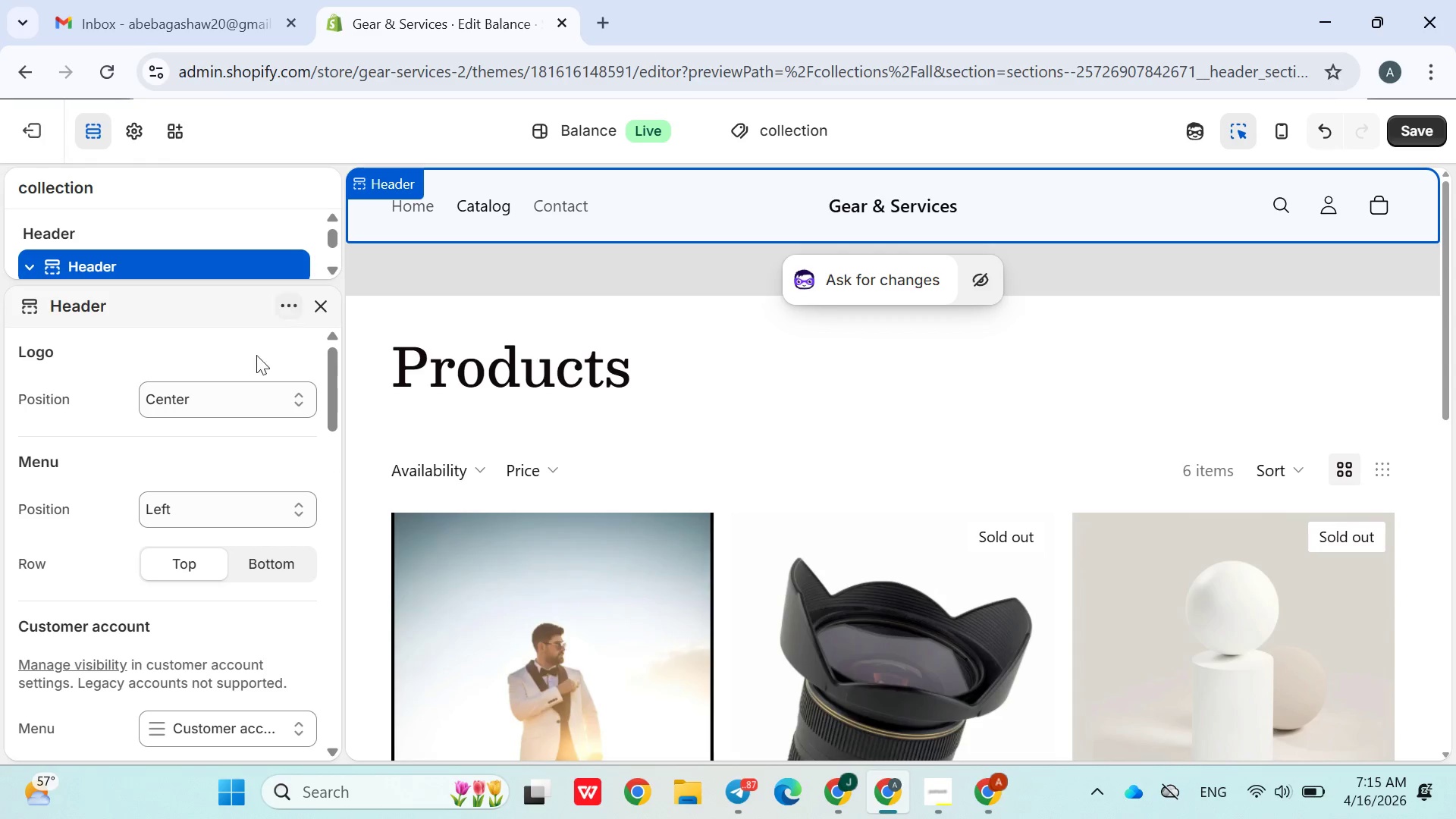 
scroll: coordinate [147, 548], scroll_direction: down, amount: 2.0
 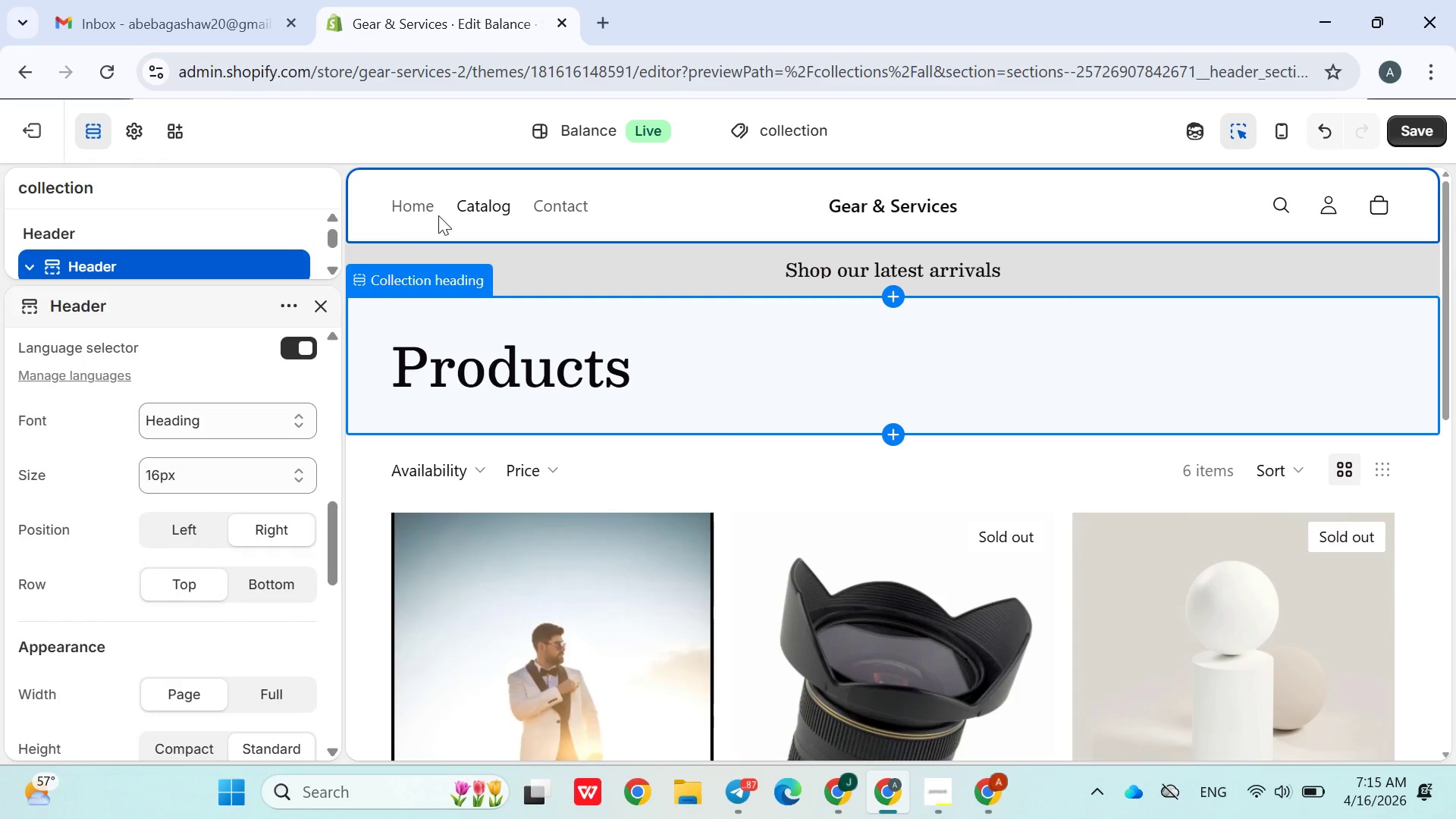 
left_click([424, 204])
 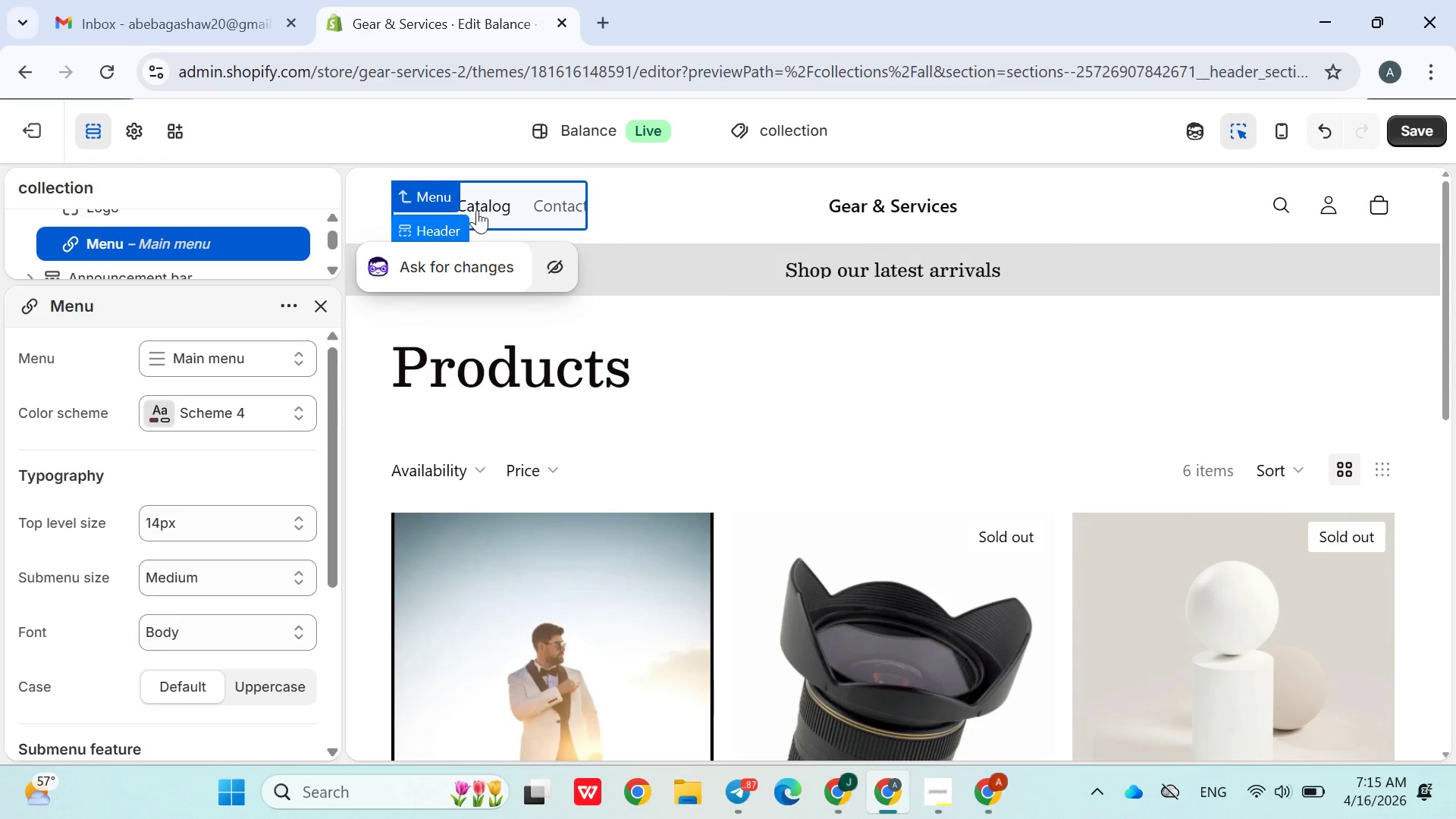 
left_click([482, 210])
 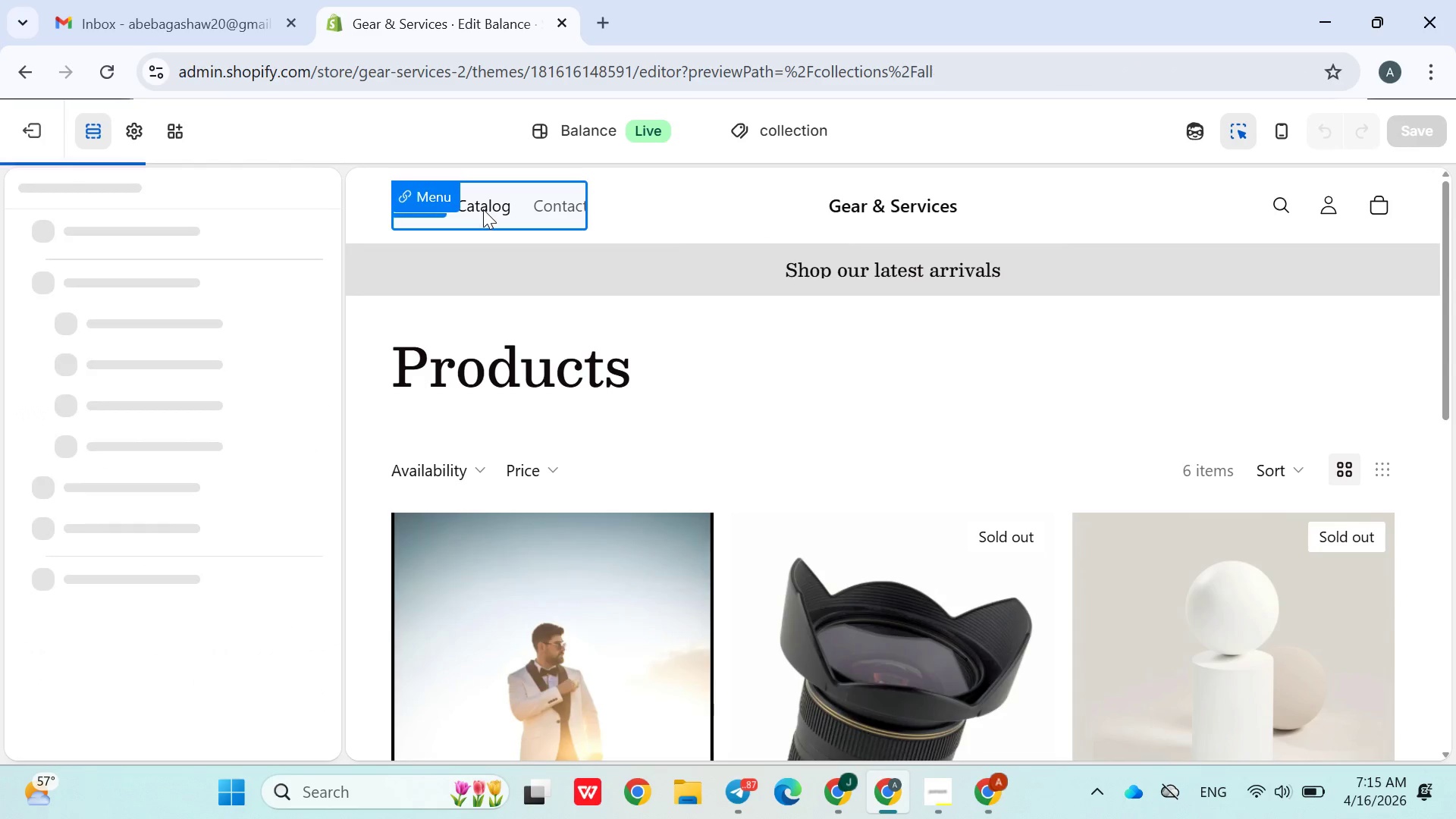 
double_click([483, 209])
 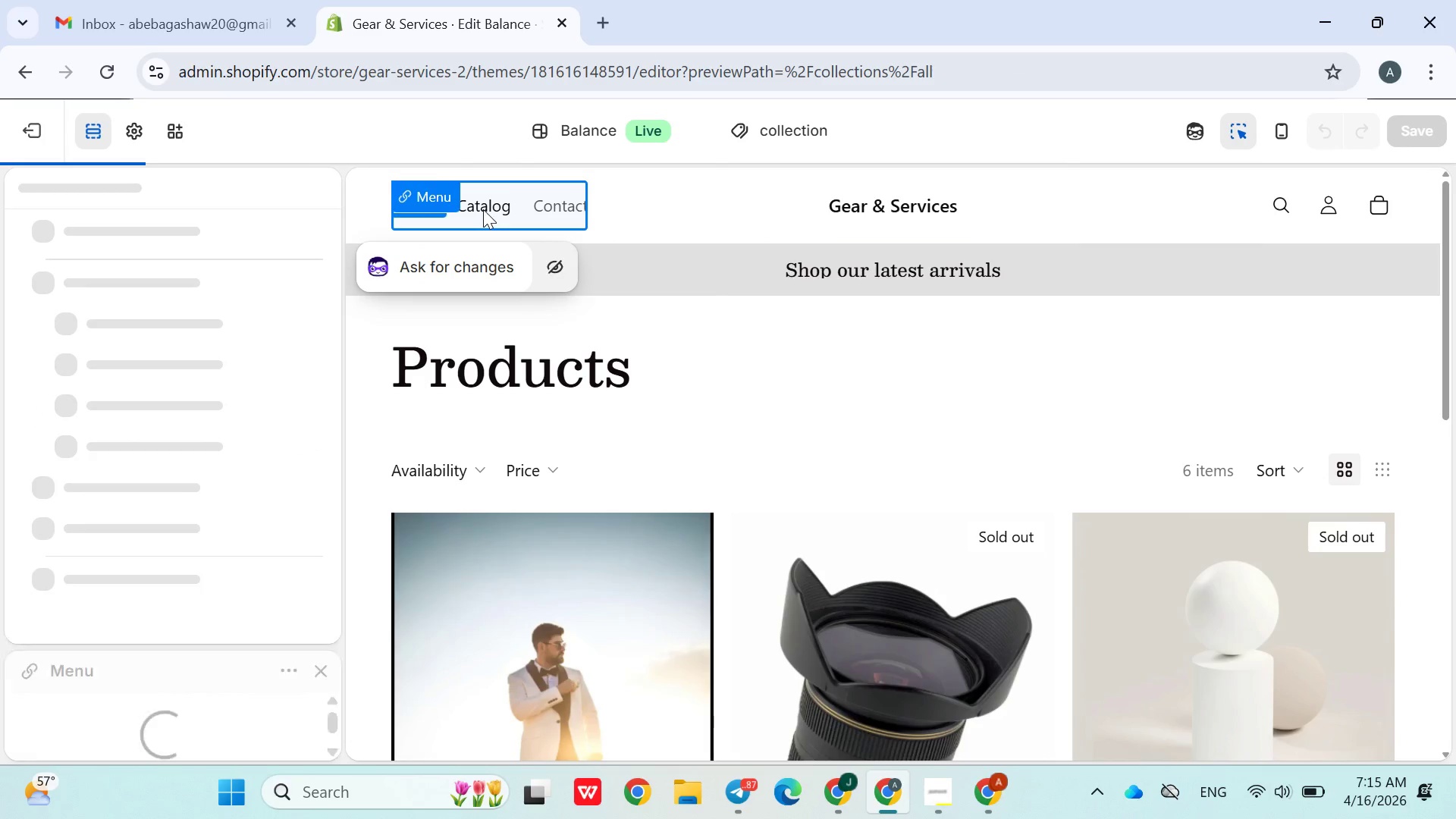 
triple_click([483, 209])
 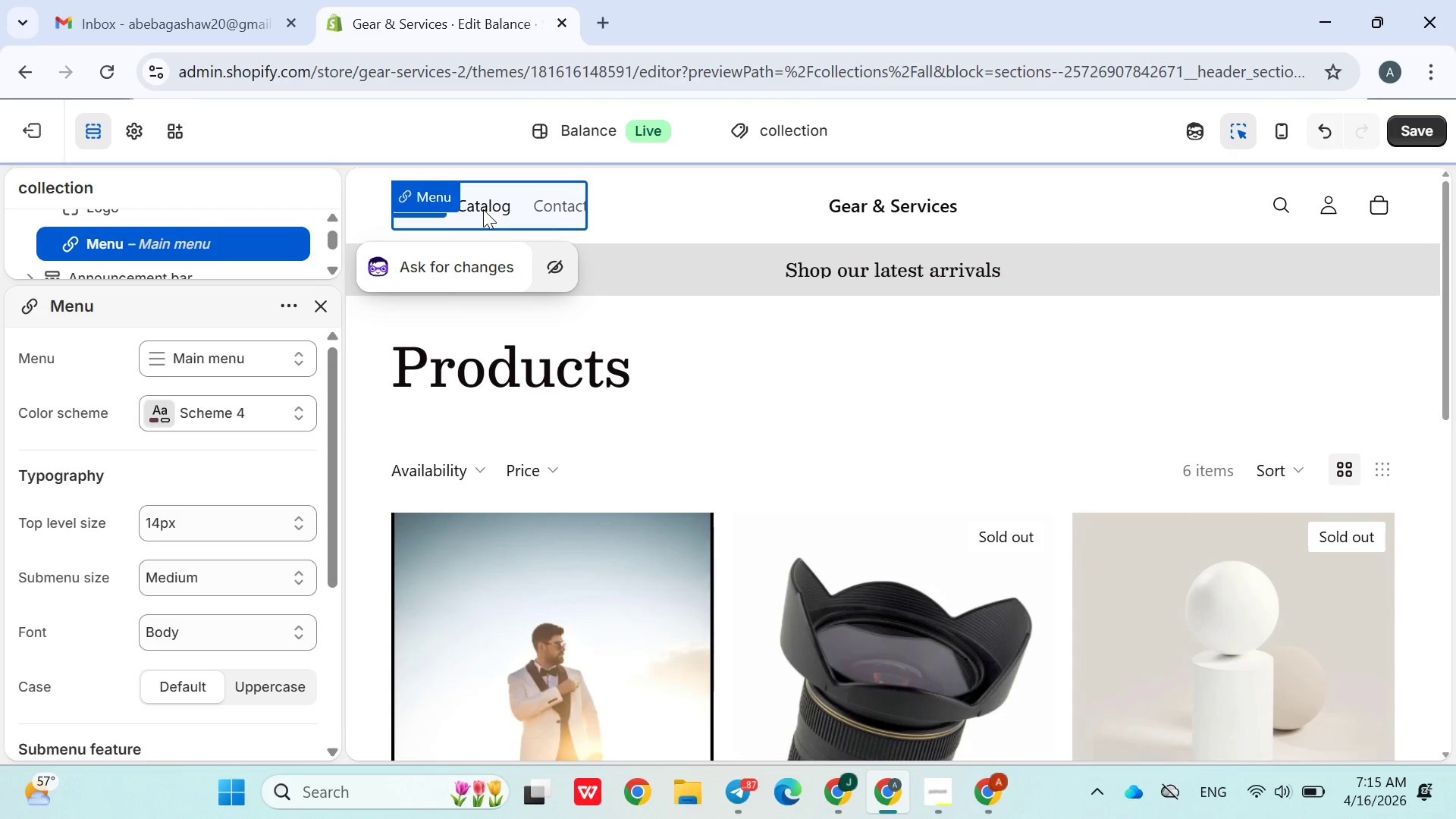 
left_click([483, 209])
 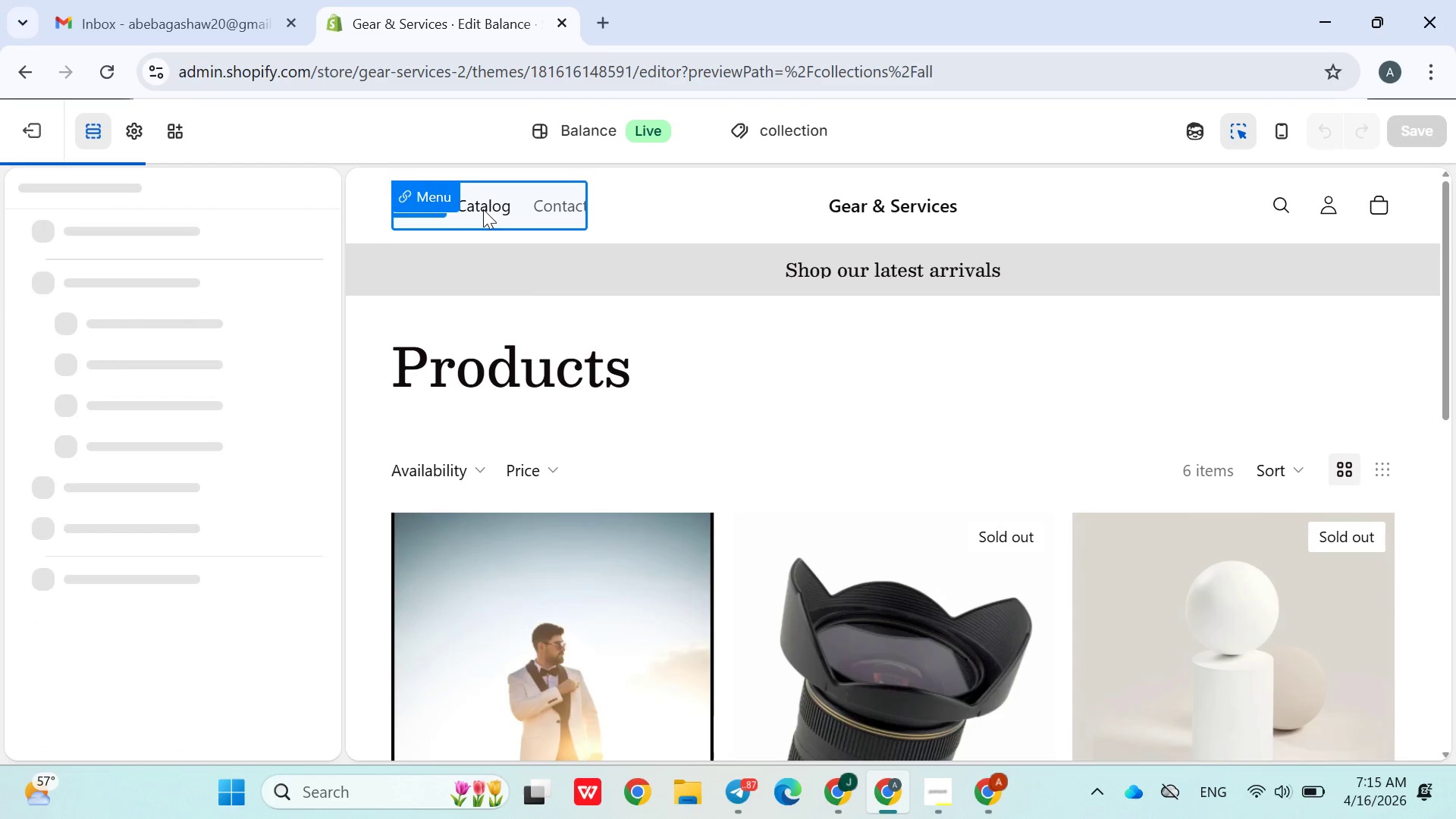 
double_click([483, 209])
 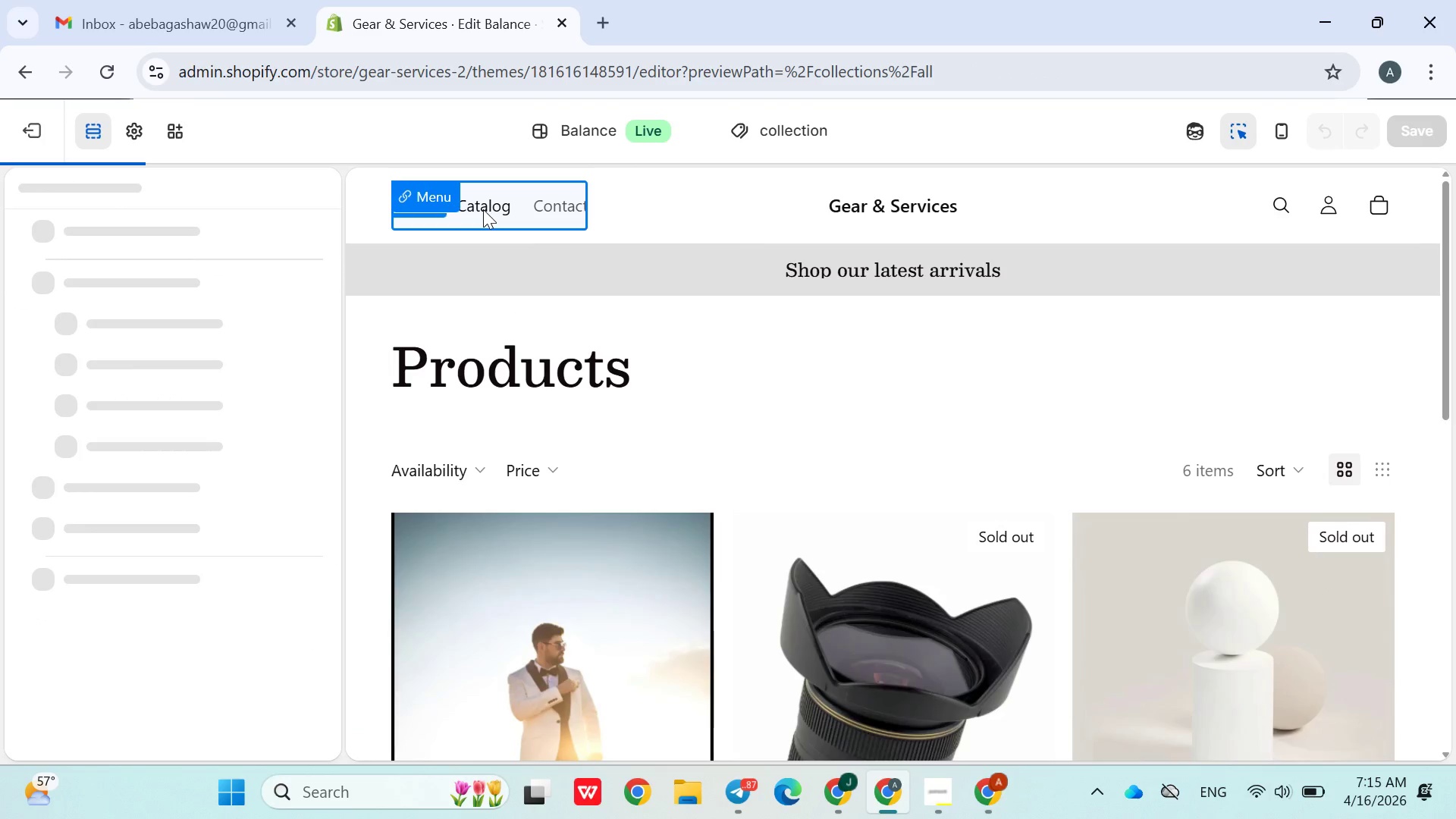 
triple_click([483, 209])
 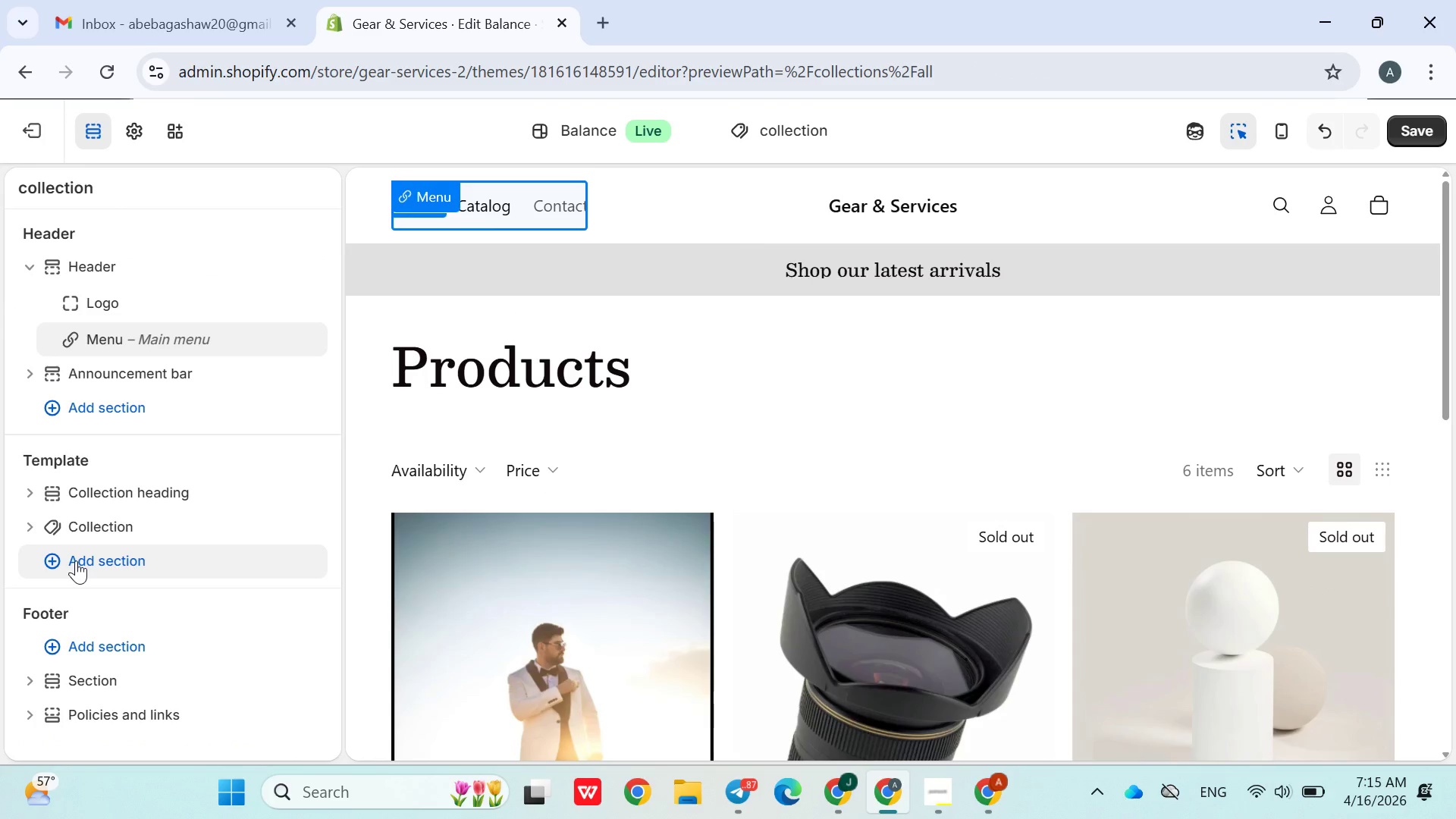 
scroll: coordinate [140, 509], scroll_direction: down, amount: 4.0
 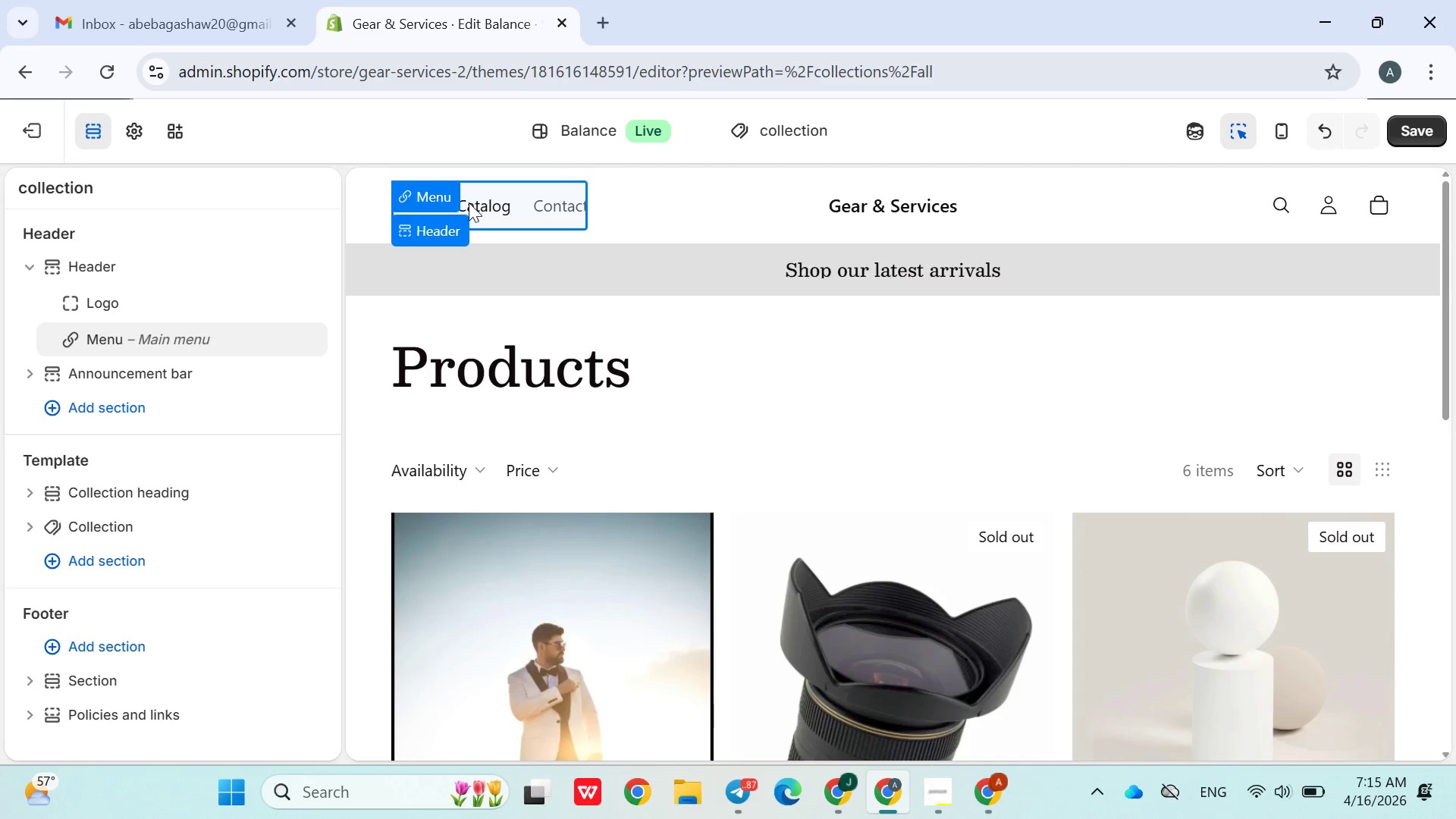 
left_click([554, 206])
 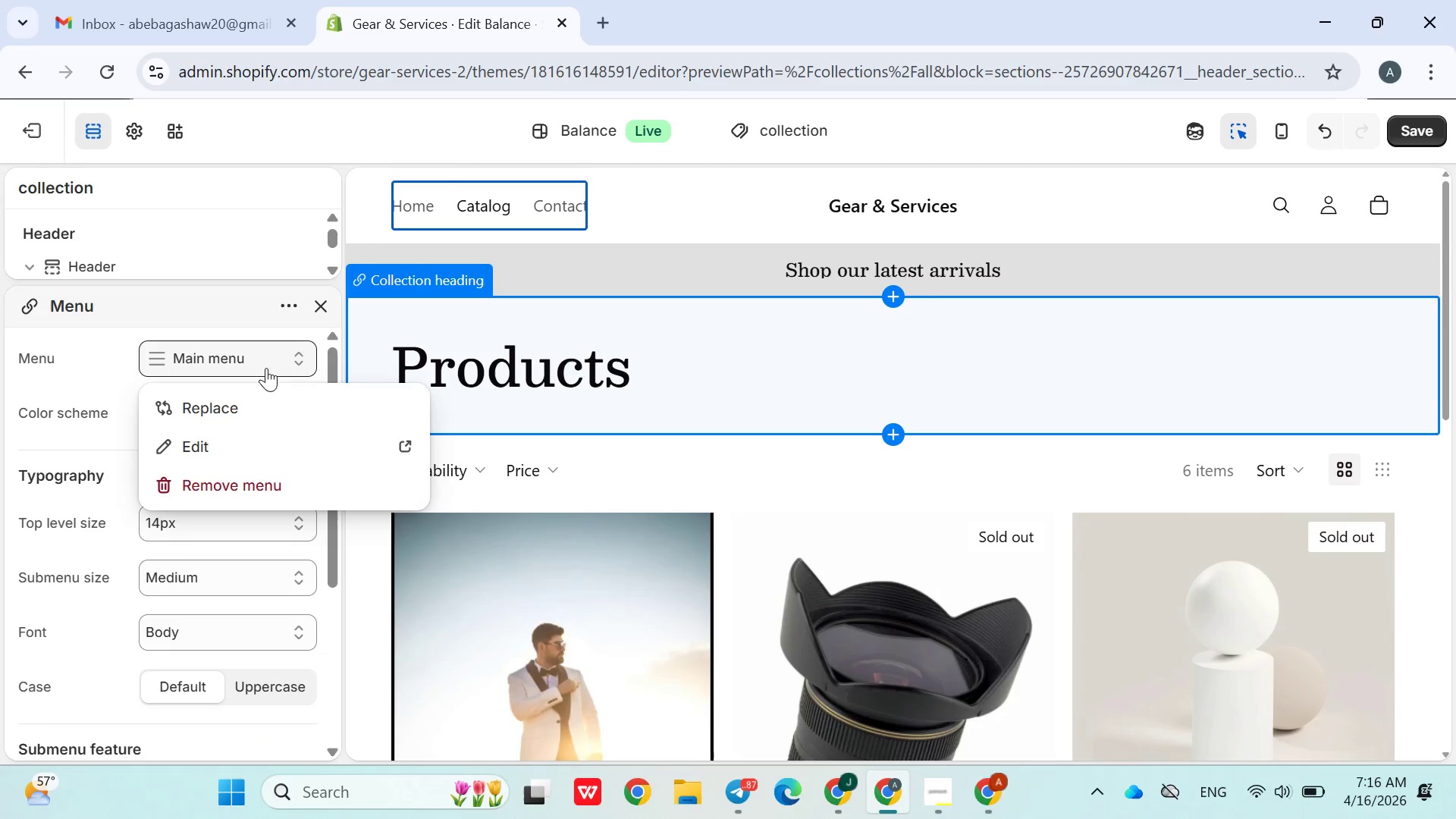 
wait(7.61)
 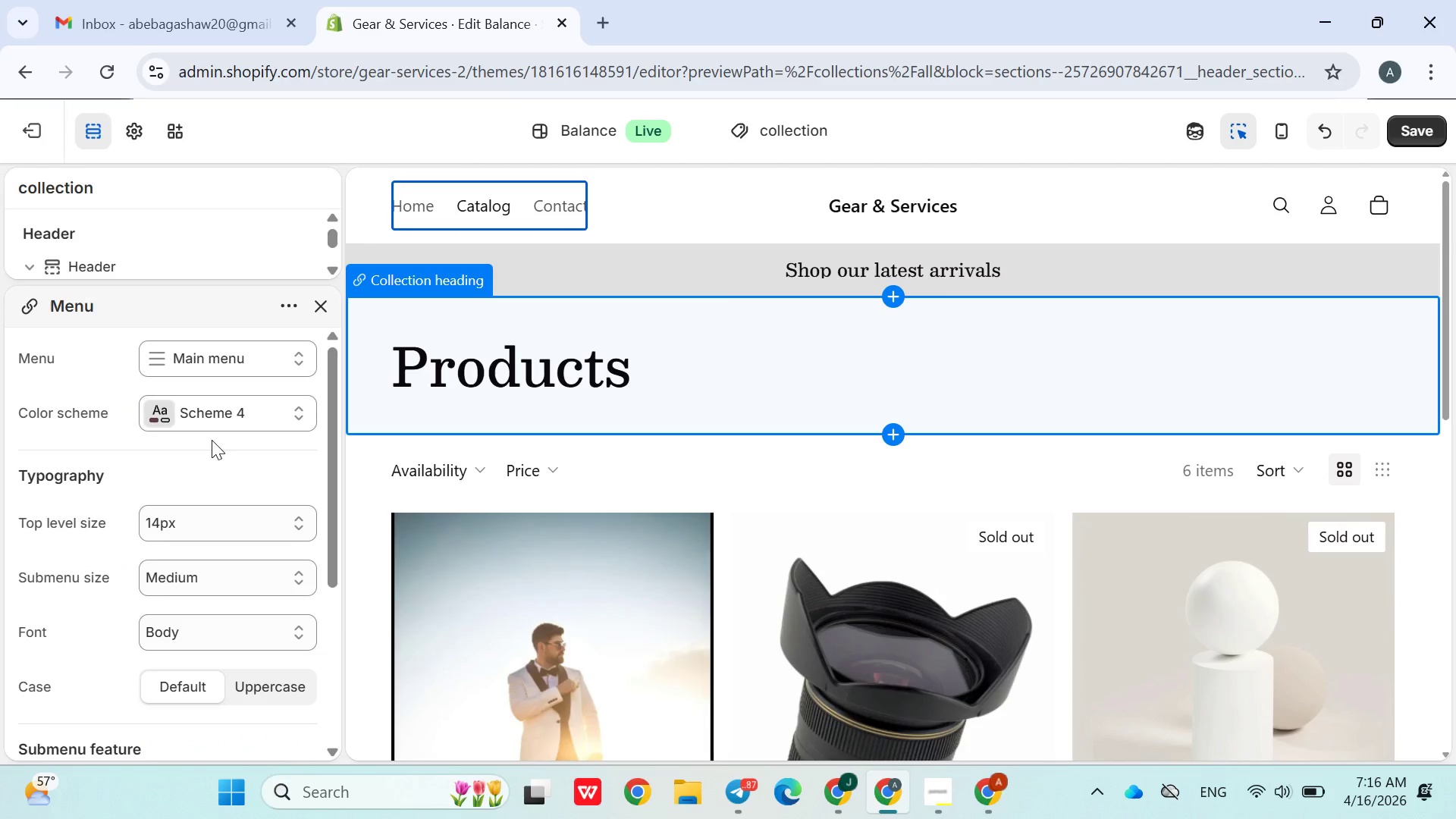 
left_click([253, 389])
 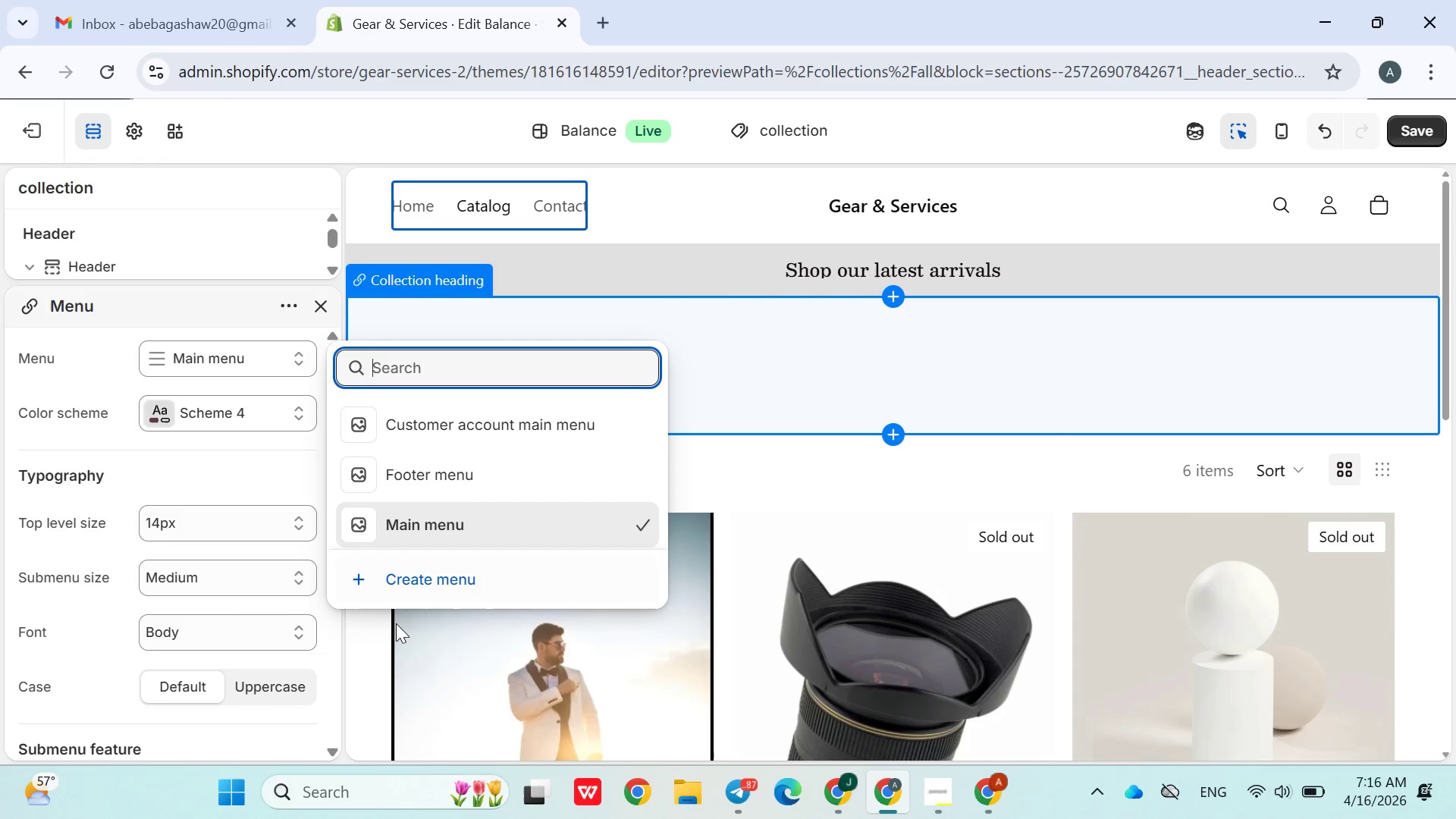 
left_click([401, 574])
 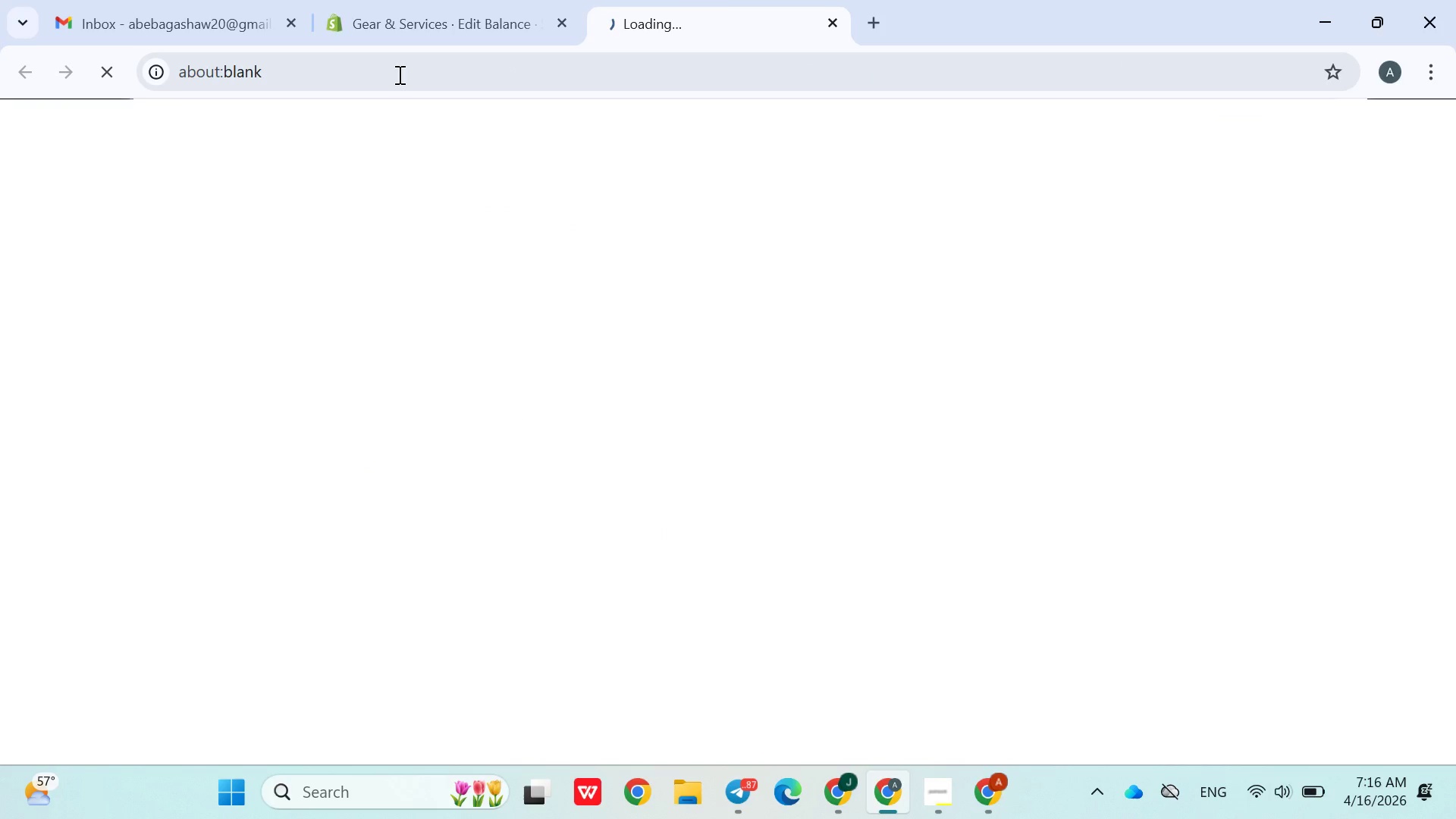 
mouse_move([397, 14])
 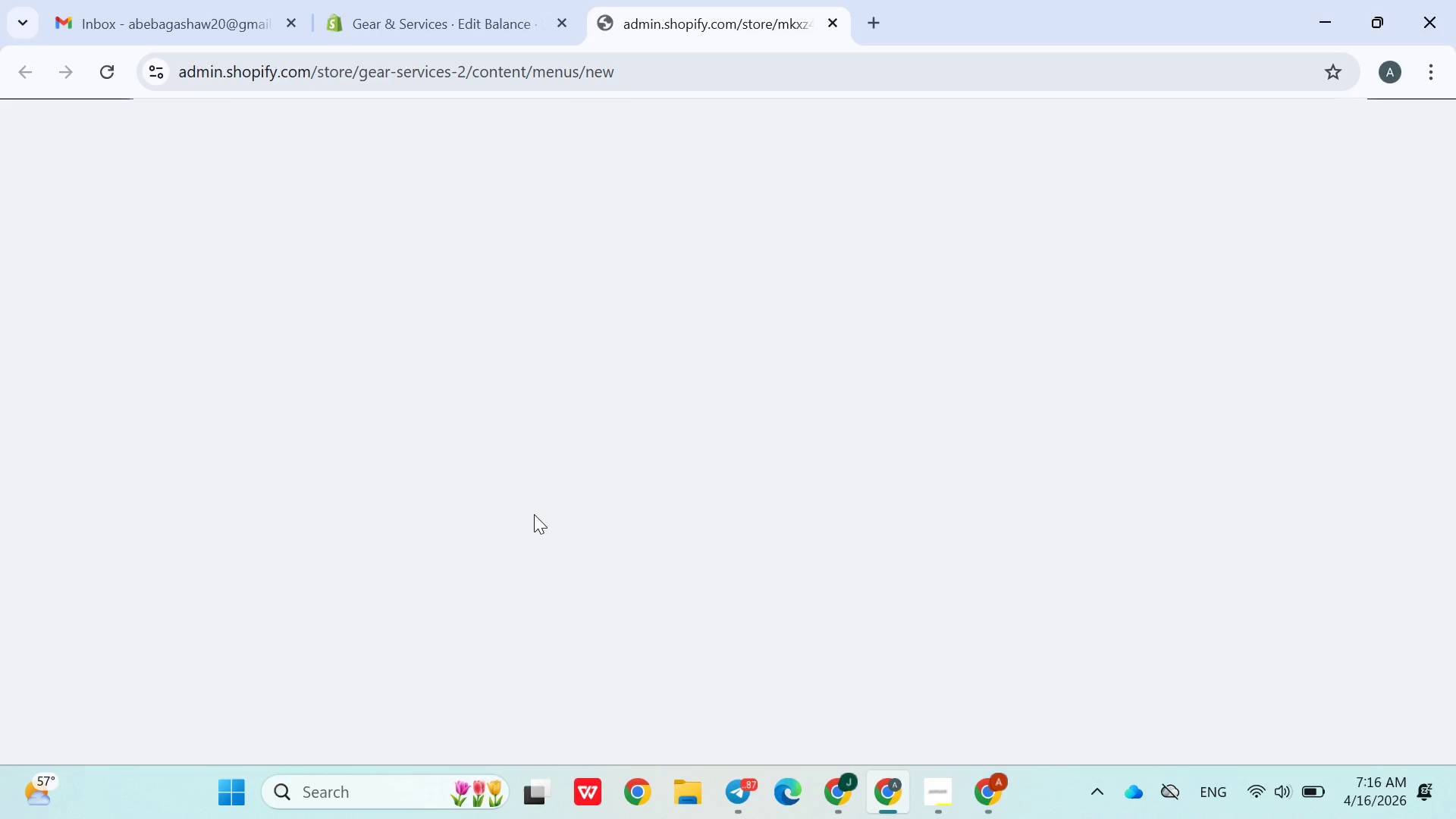 
mouse_move([527, 475])
 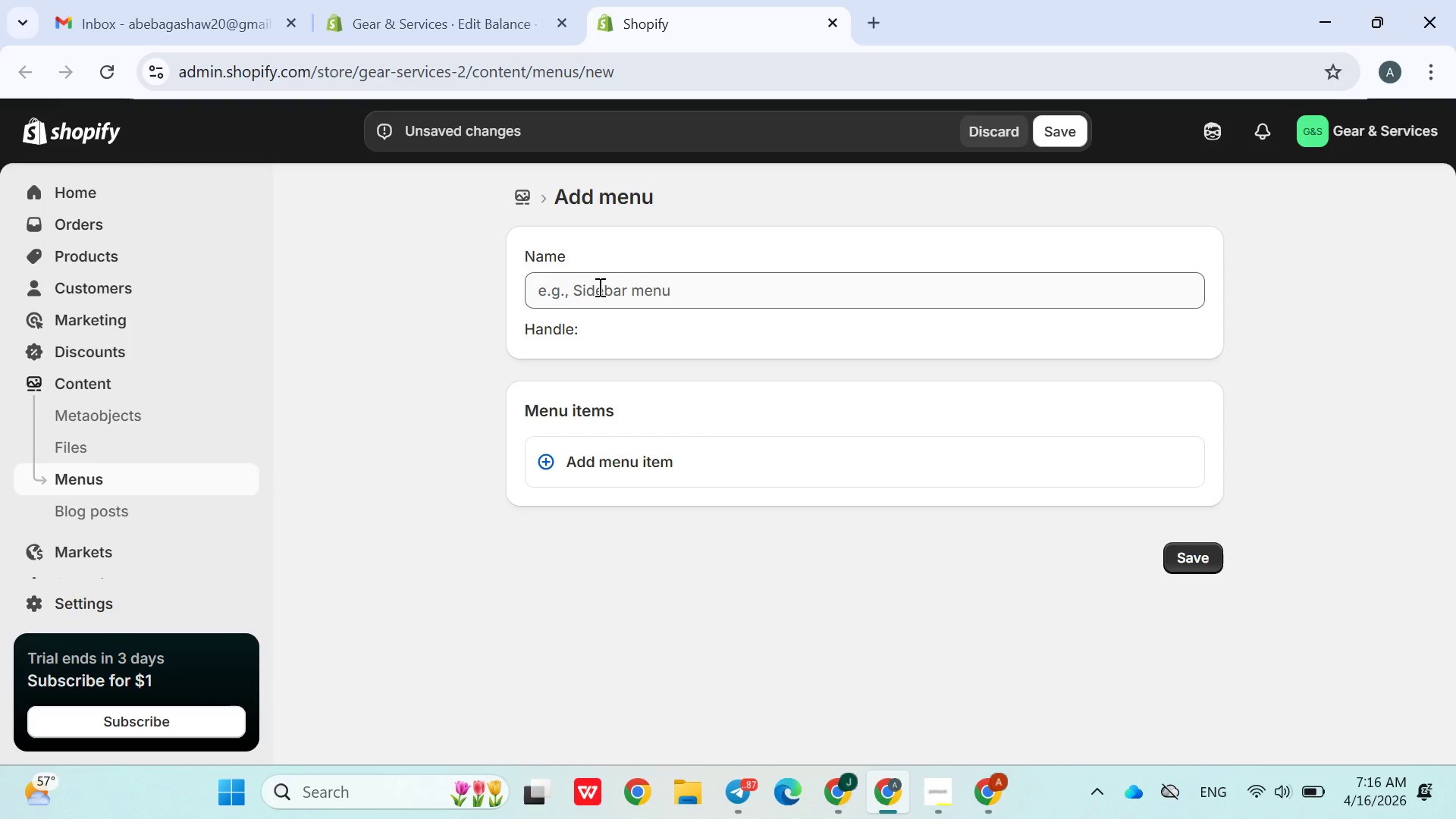 
left_click([598, 287])
 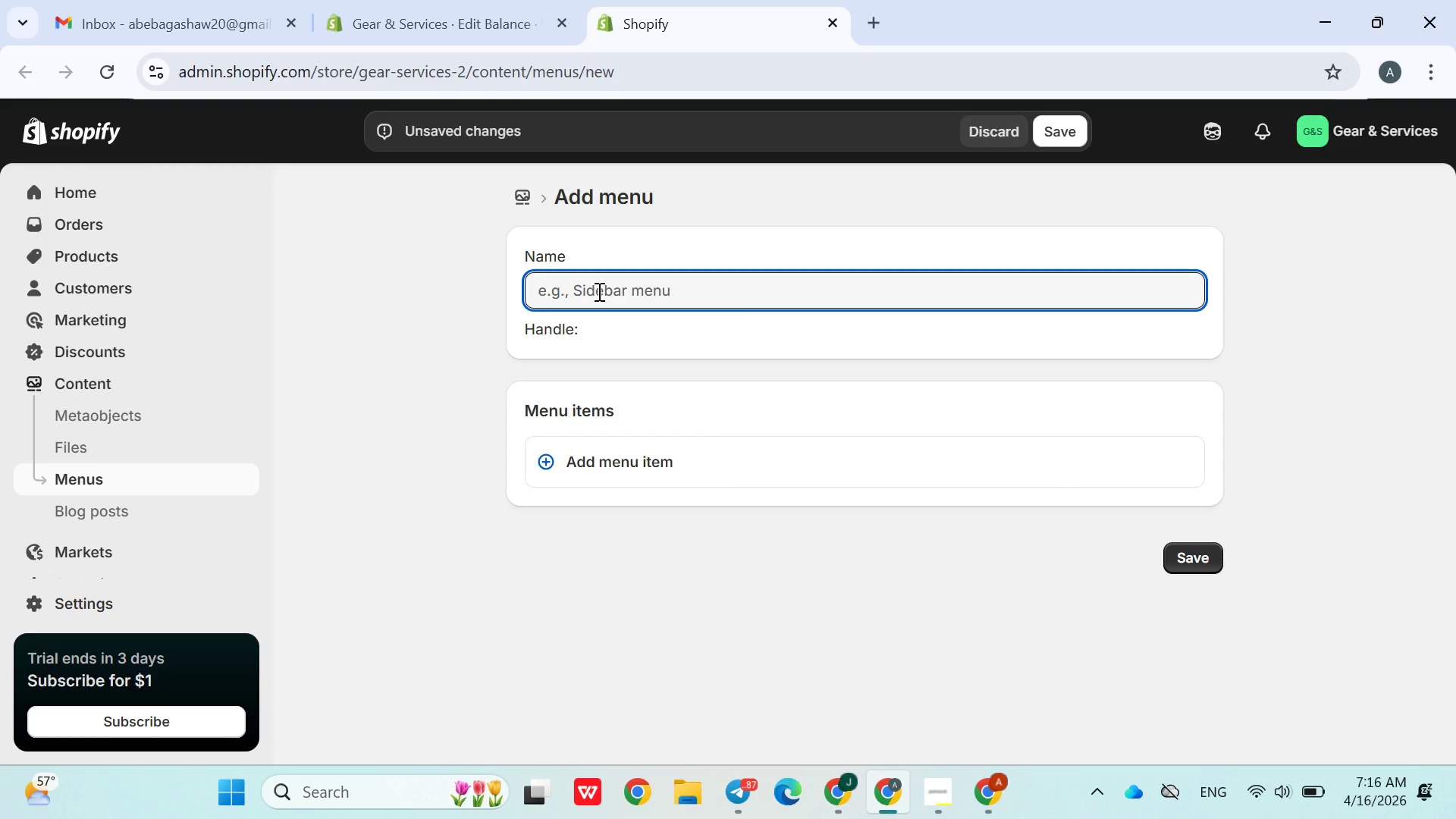 
wait(6.11)
 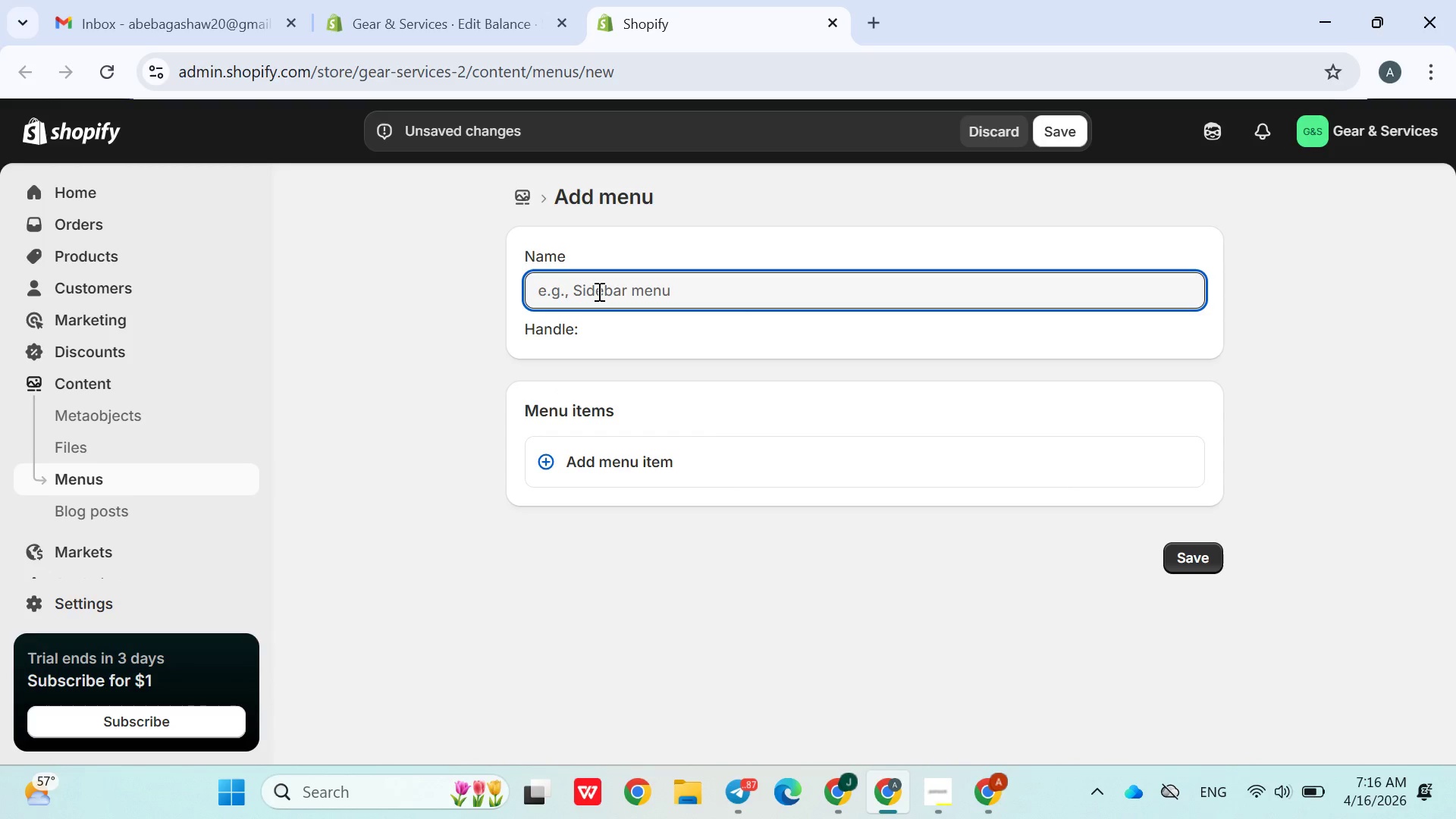 
type(Equipment)
 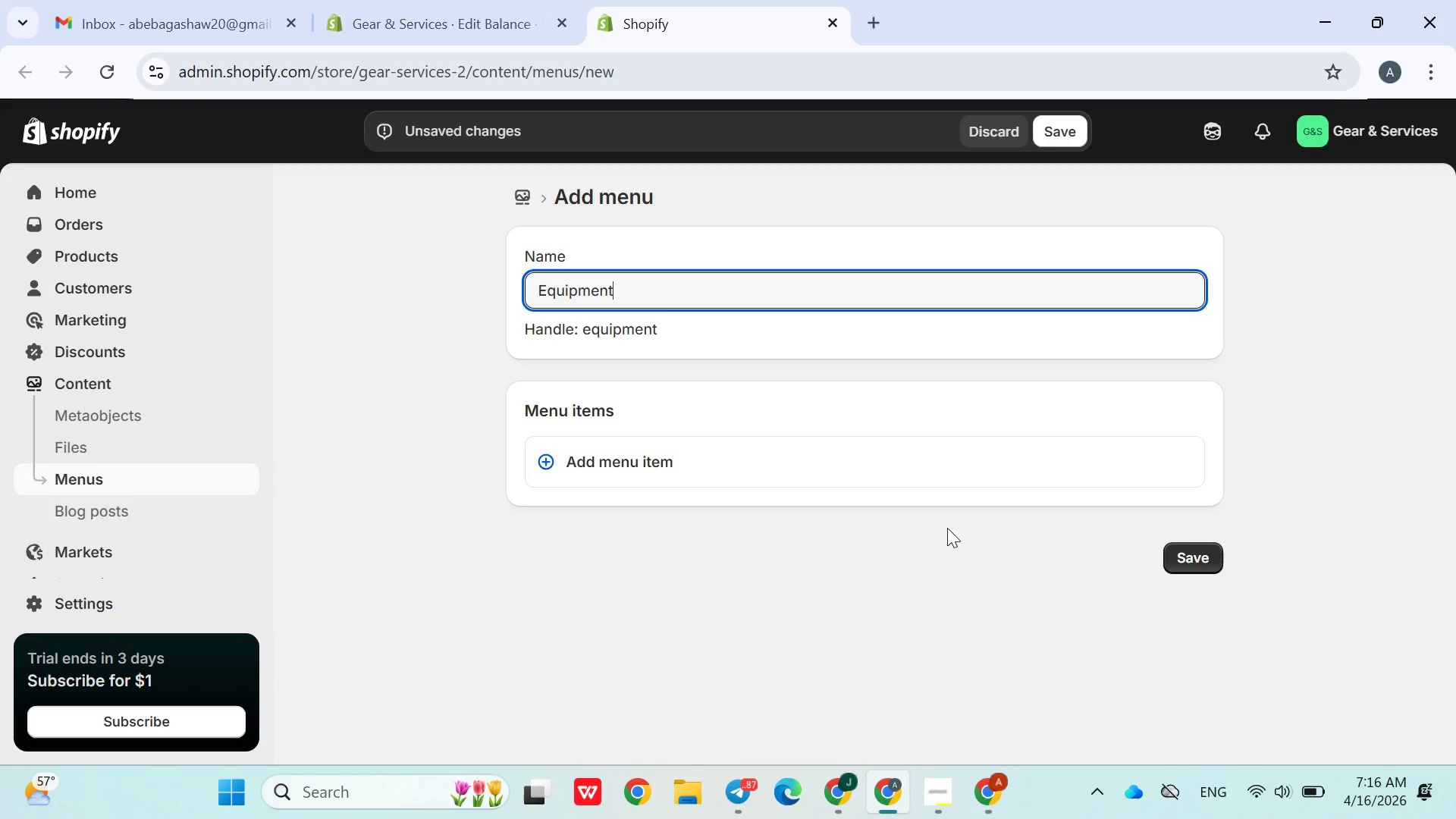 
left_click([1188, 540])
 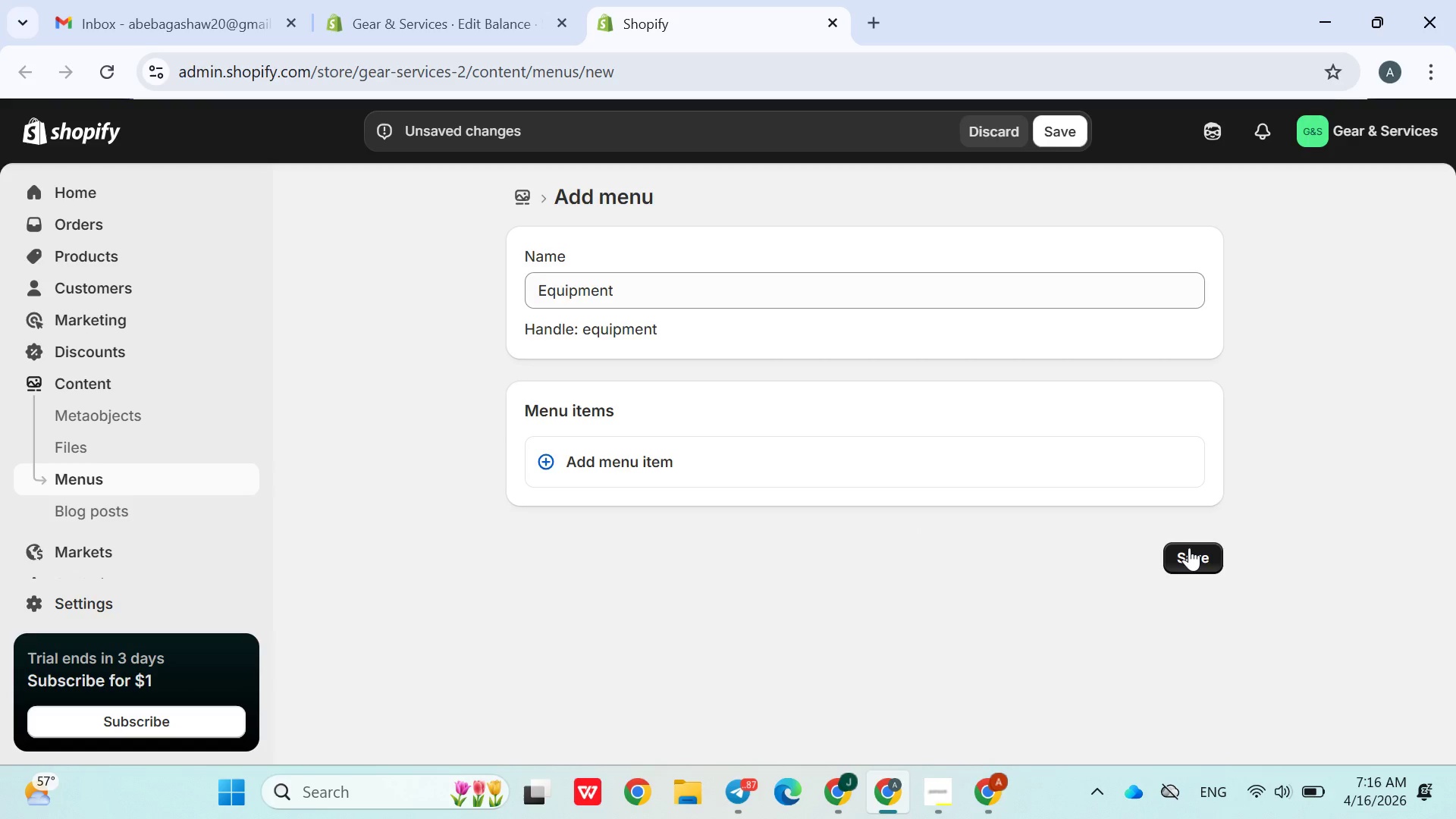 
left_click([1189, 549])
 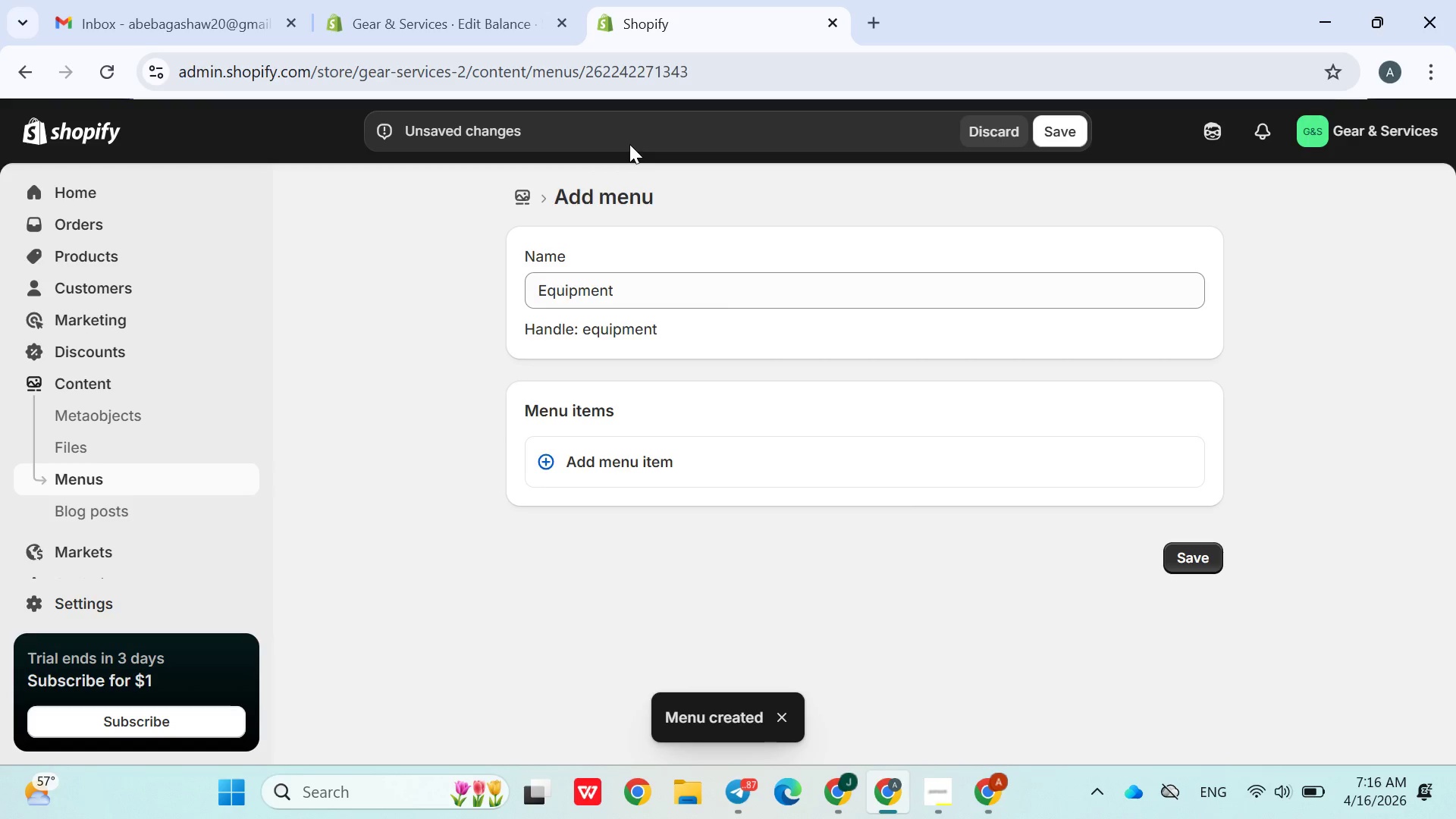 
left_click([507, 6])
 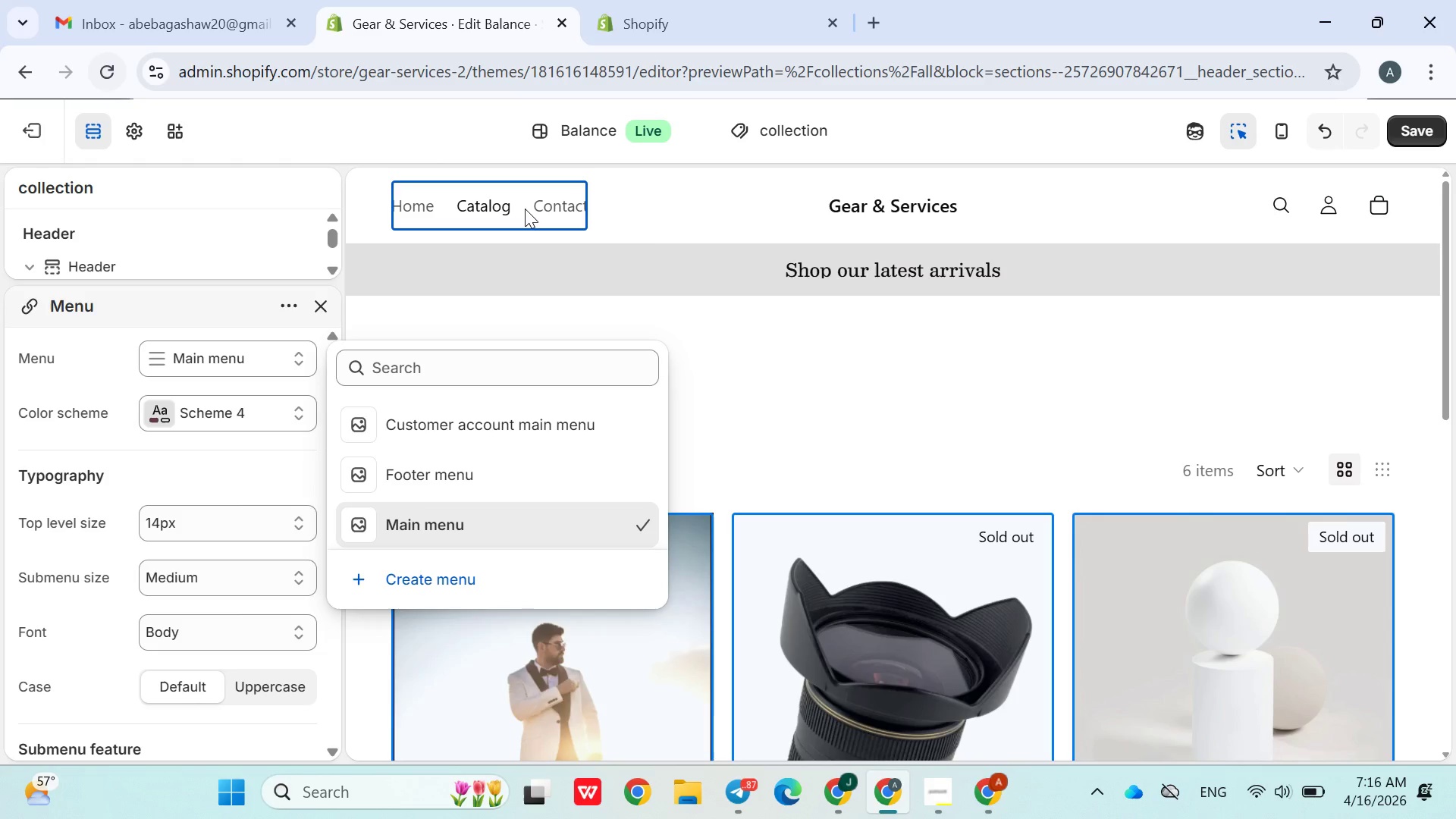 
left_click([701, 252])
 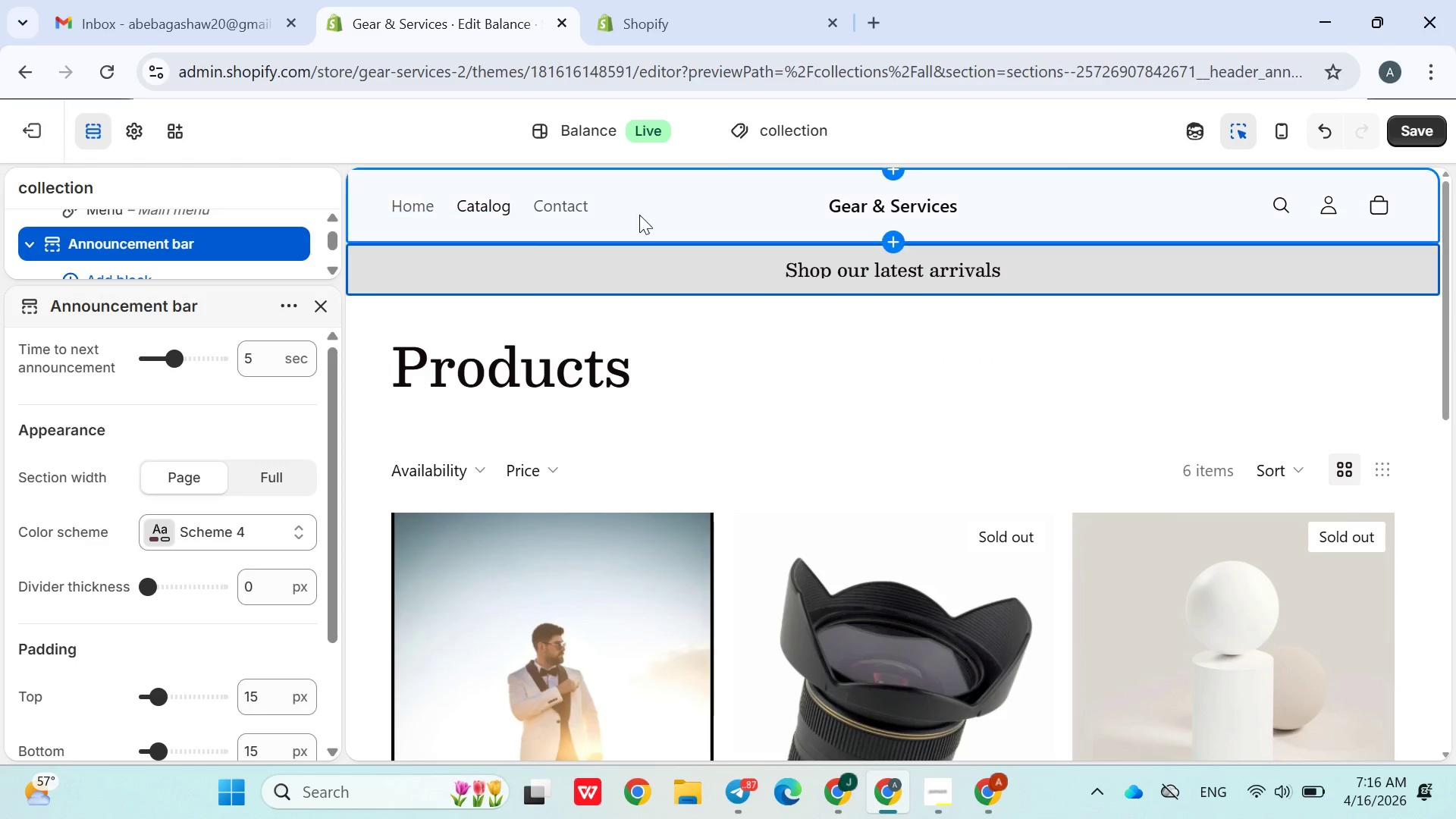 
left_click([637, 199])
 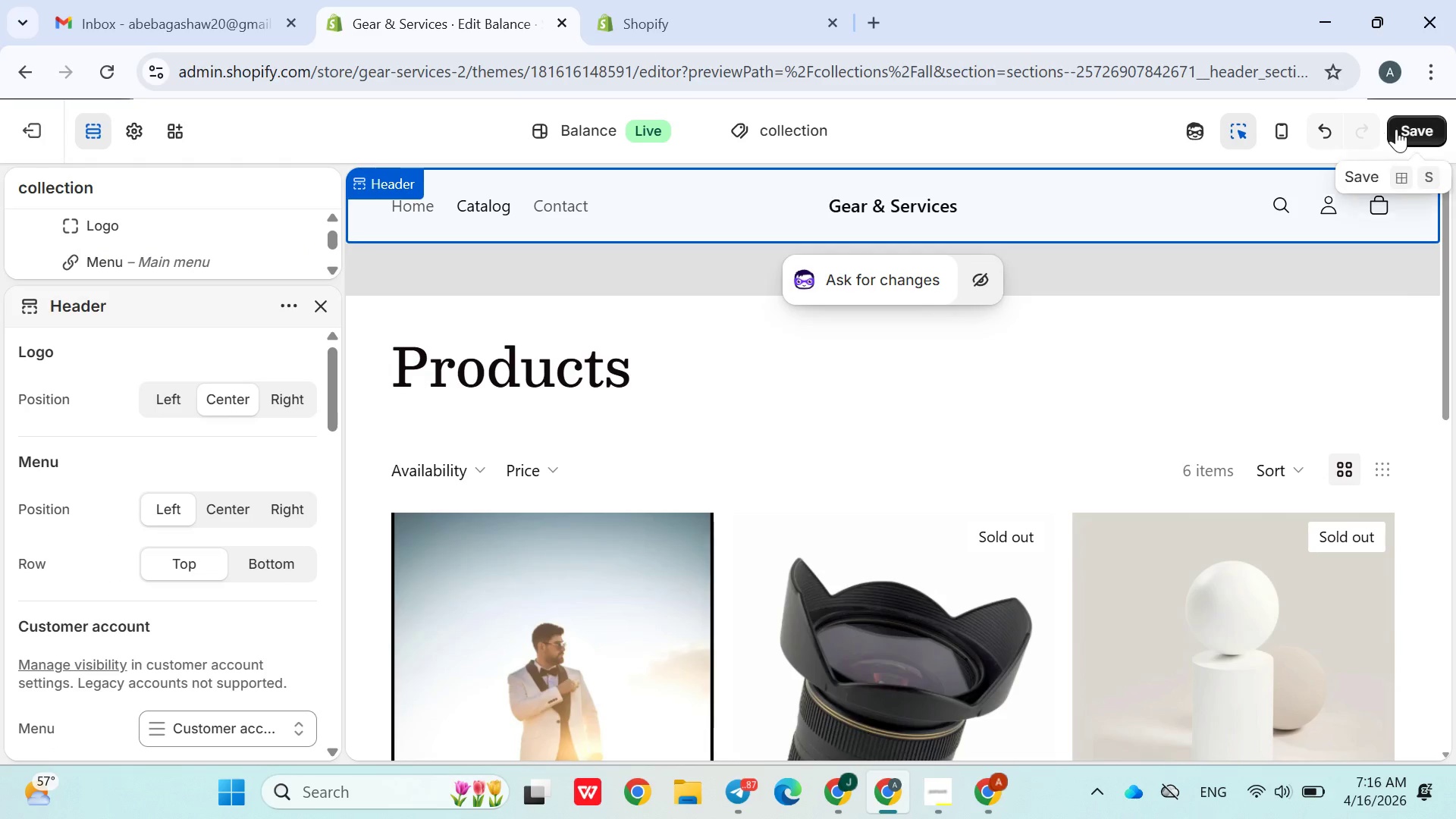 
left_click([1401, 129])
 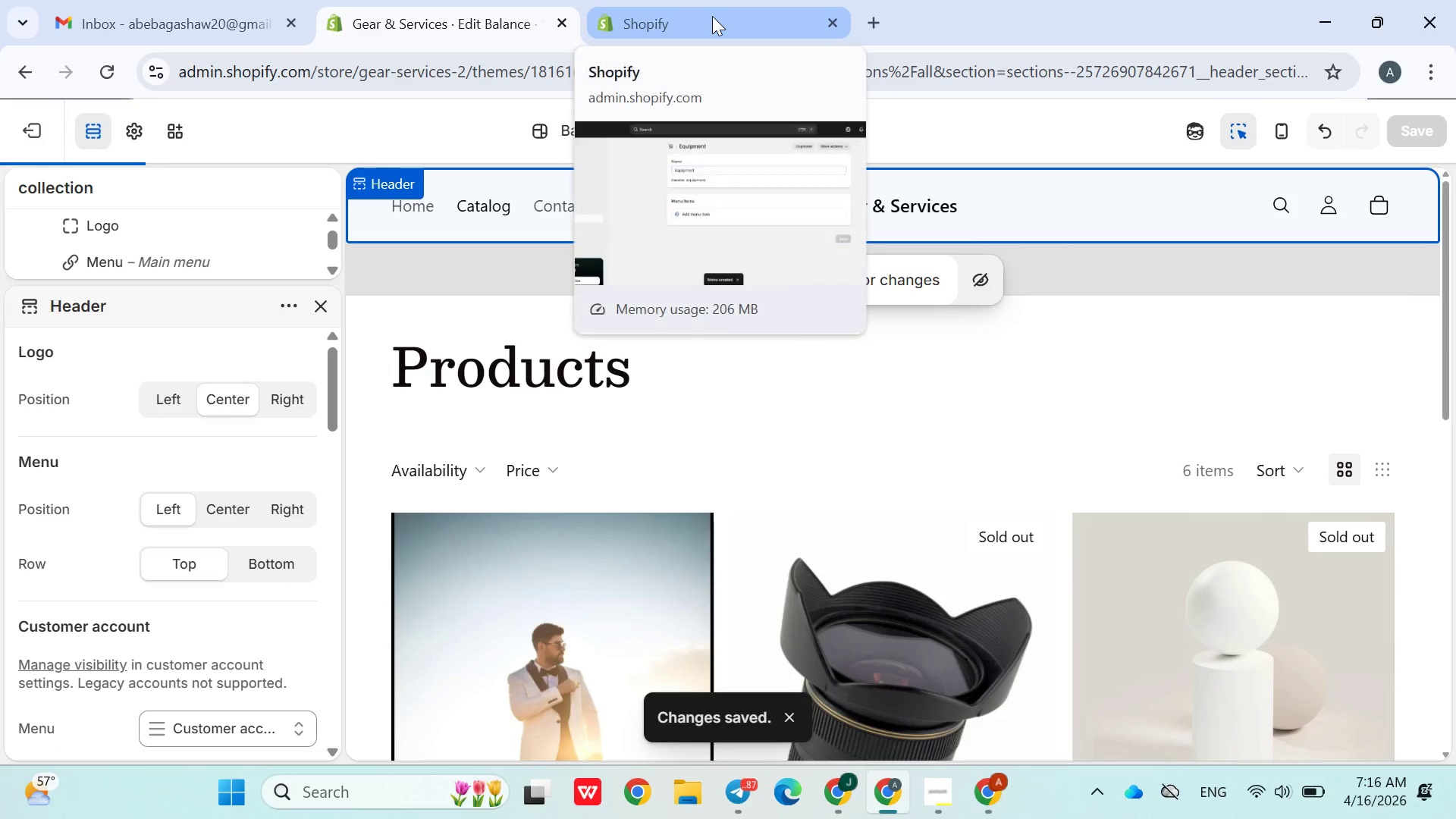 
left_click([712, 14])
 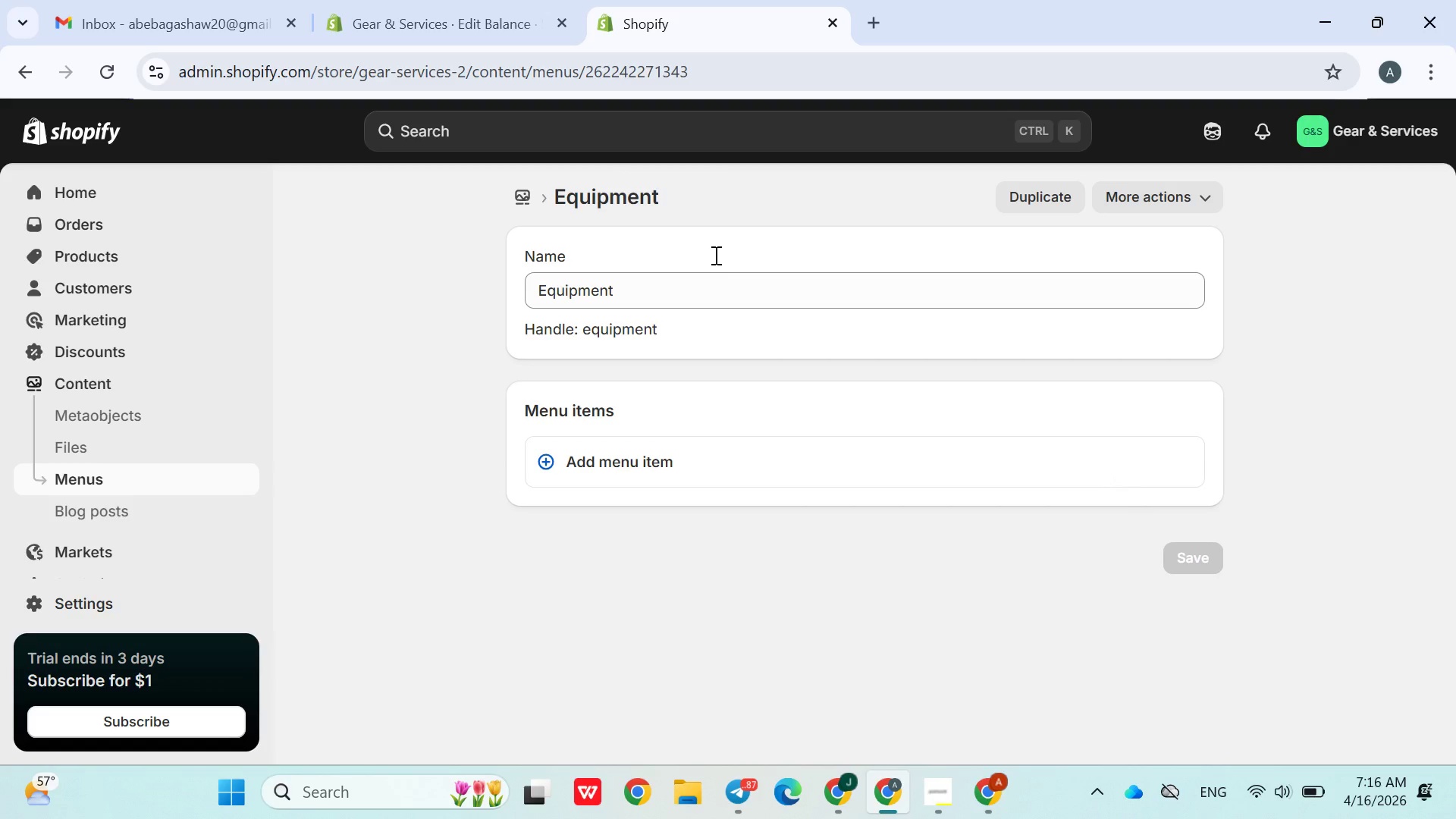 
left_click([532, 41])
 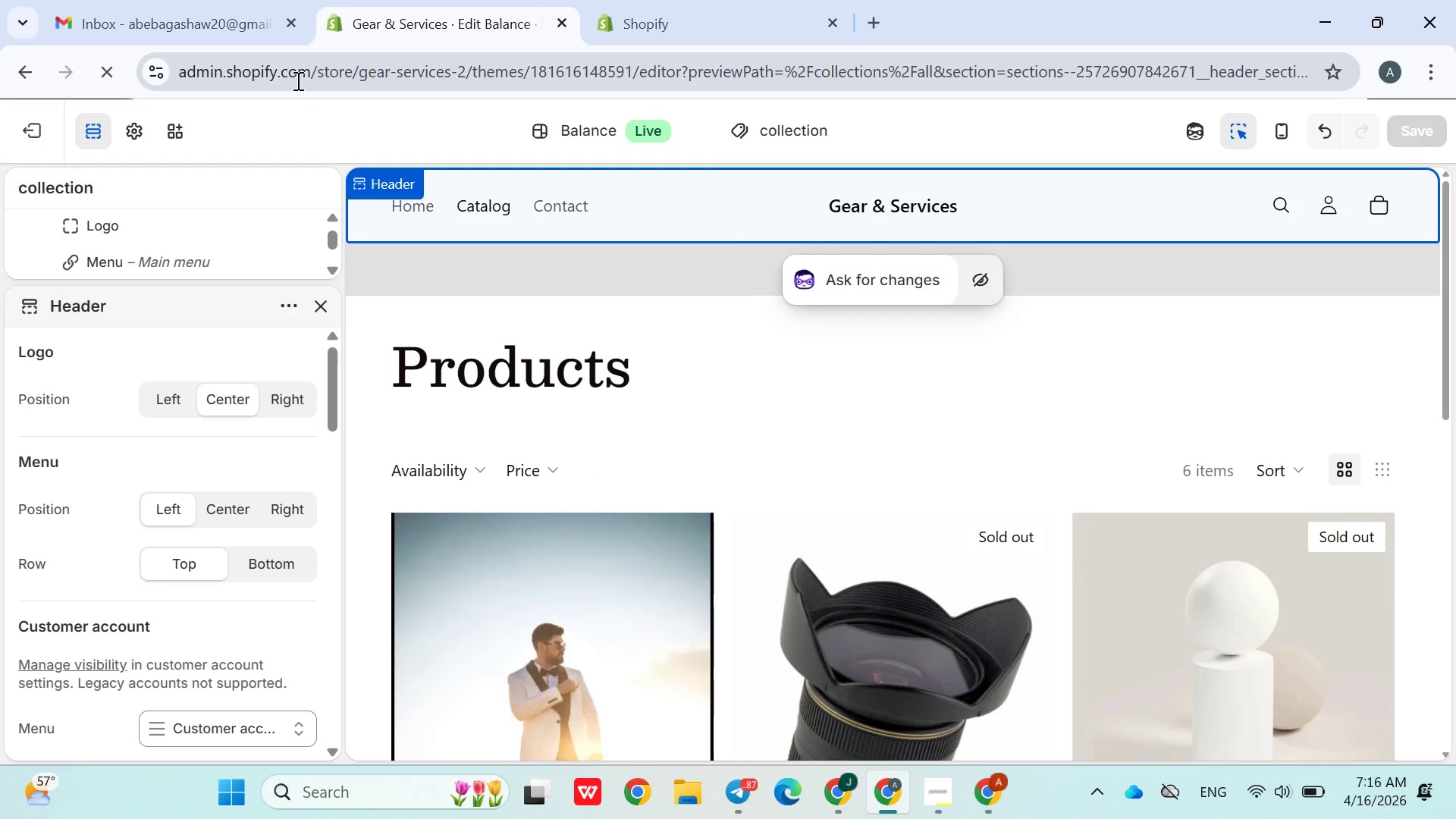 
left_click([298, 83])
 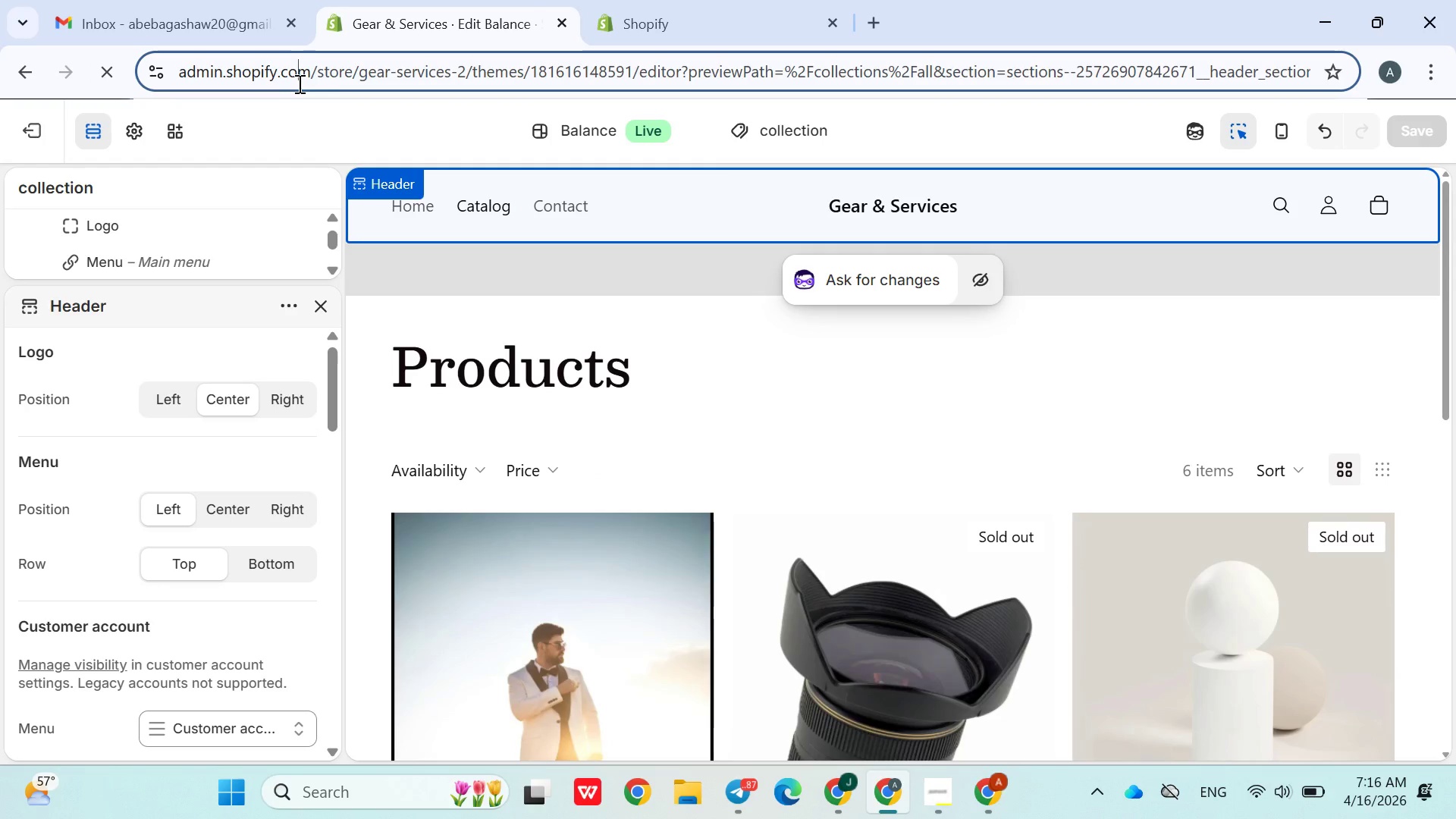 
key(Enter)
 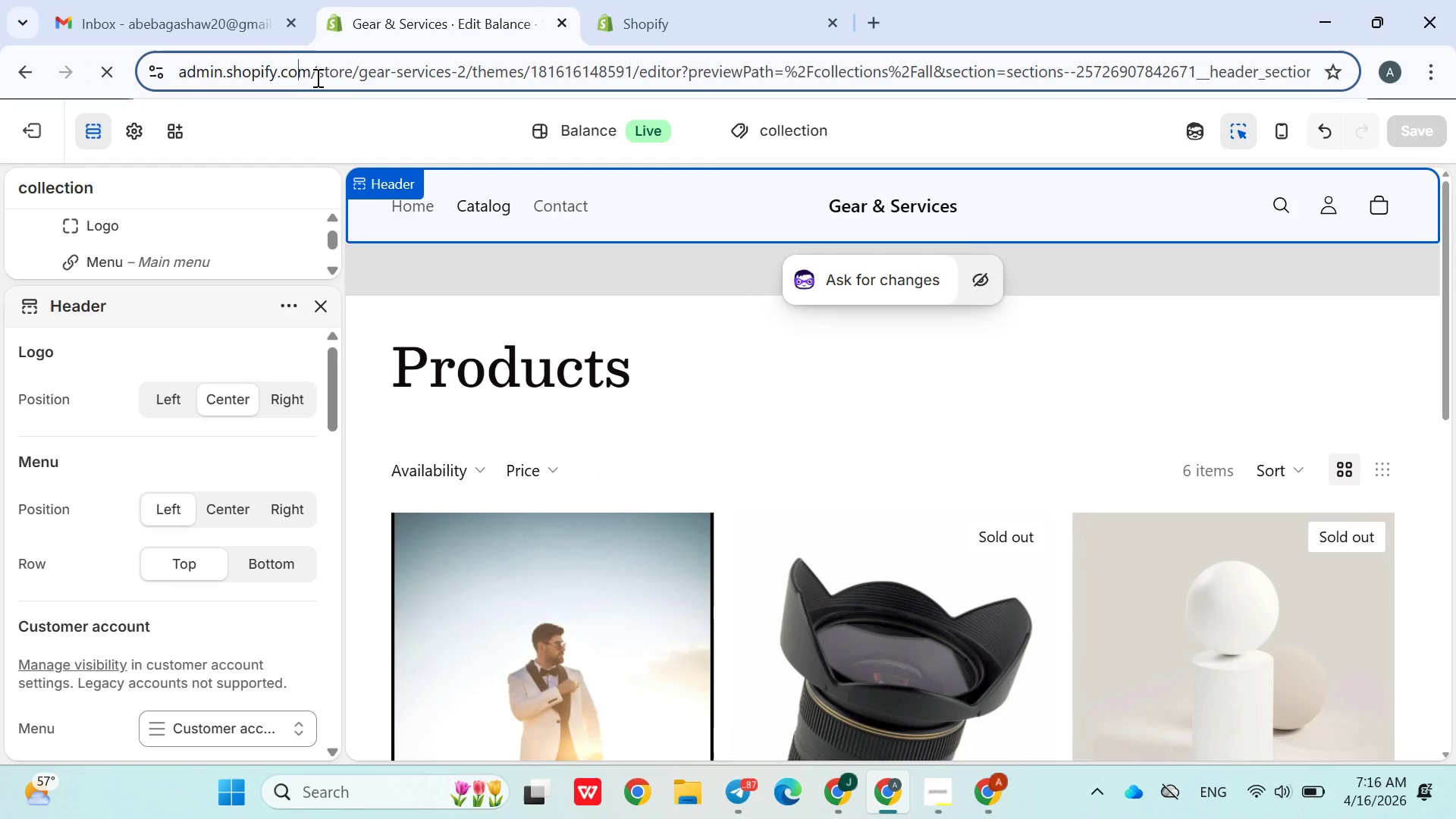 
left_click([318, 76])
 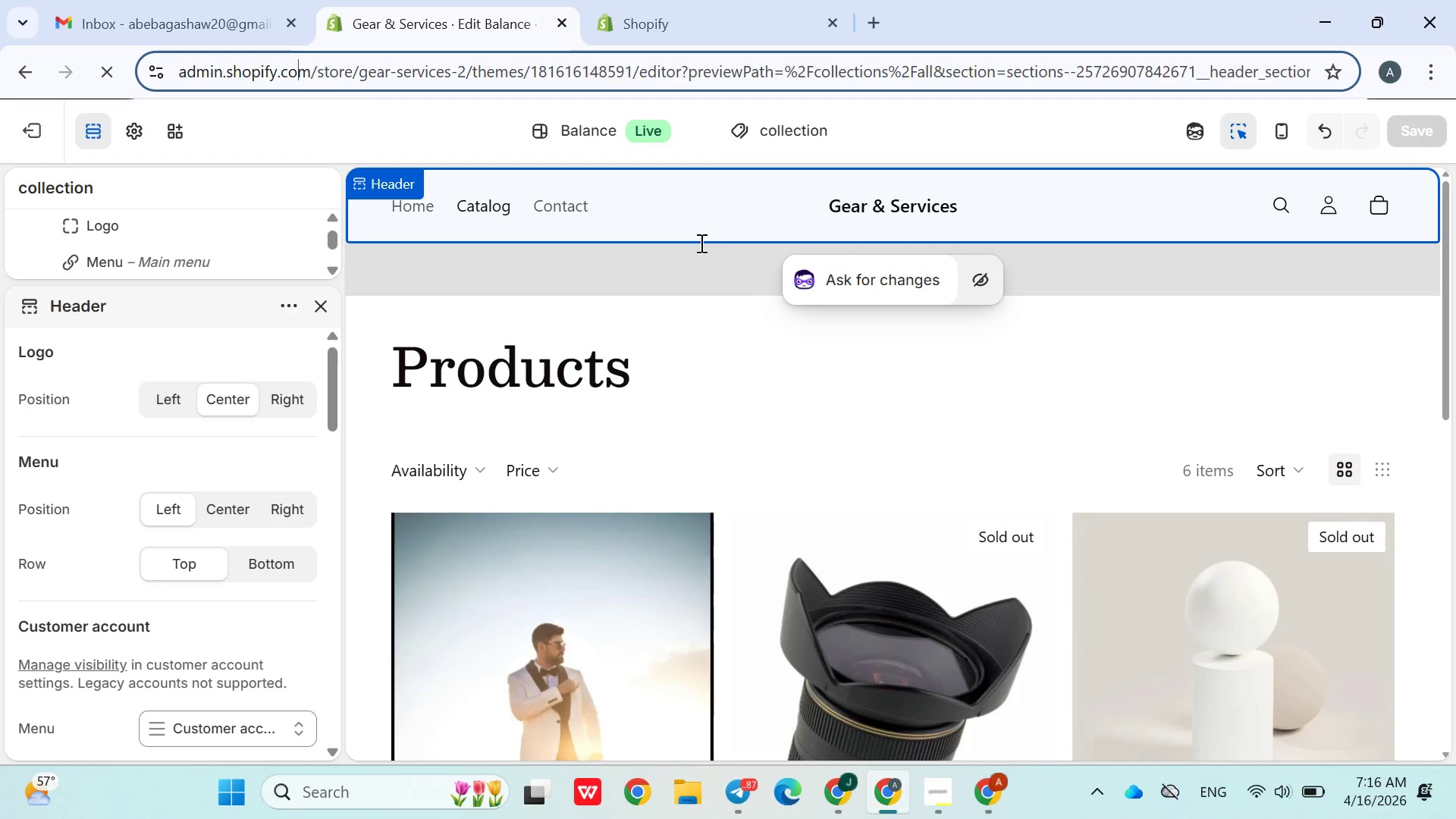 
left_click([700, 271])
 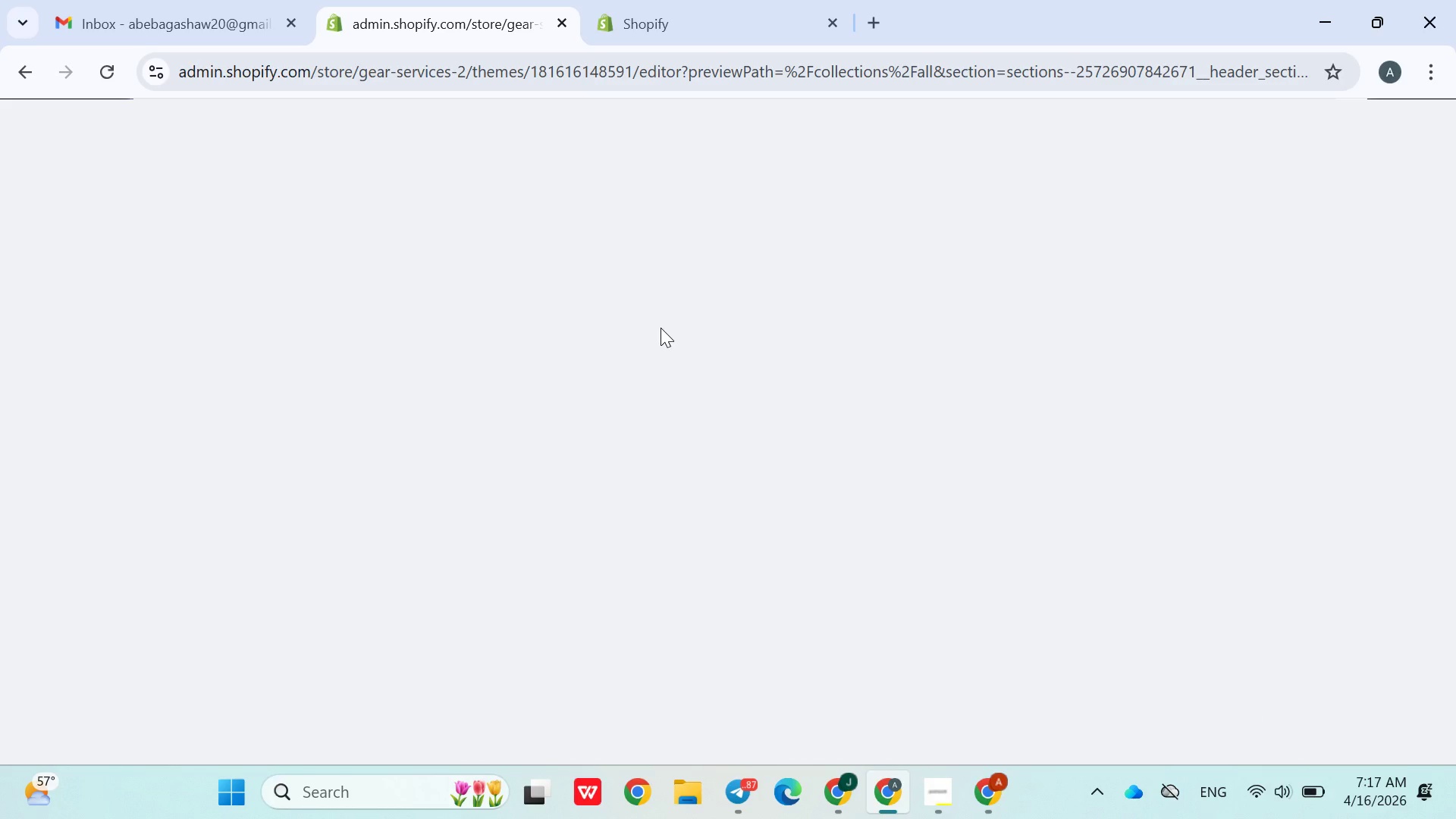 
wait(6.47)
 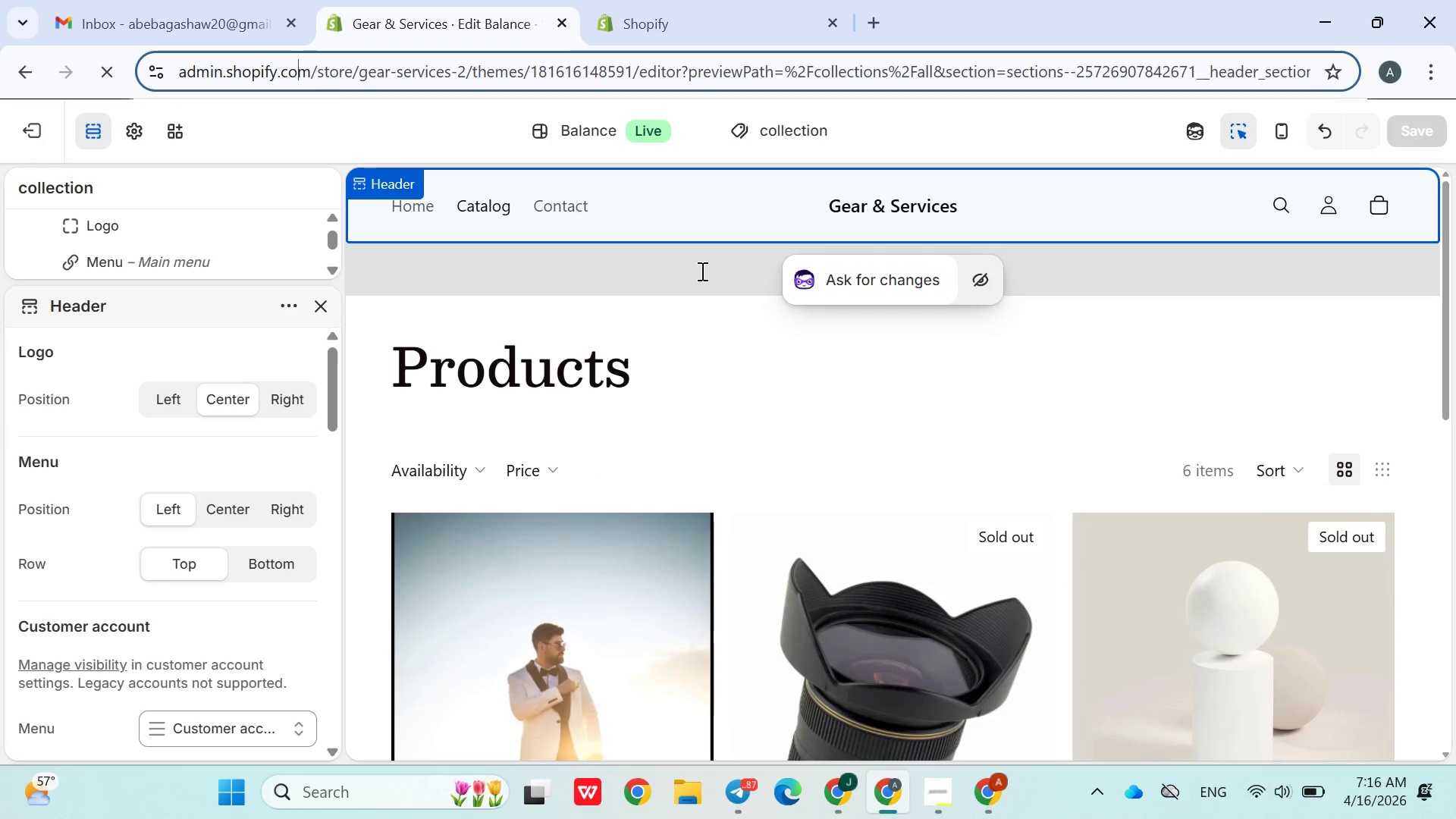 
left_click([639, 12])
 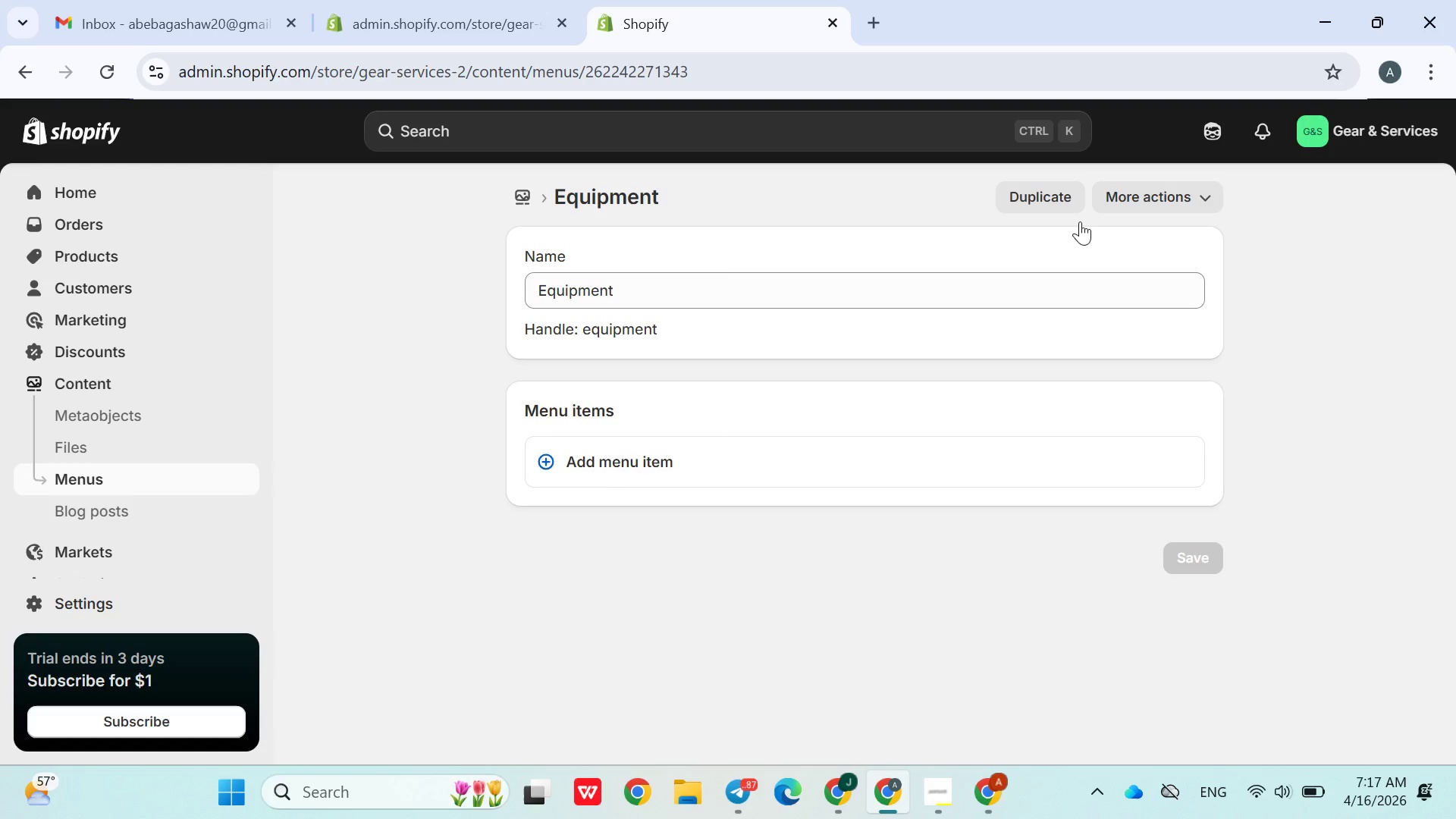 
wait(6.5)
 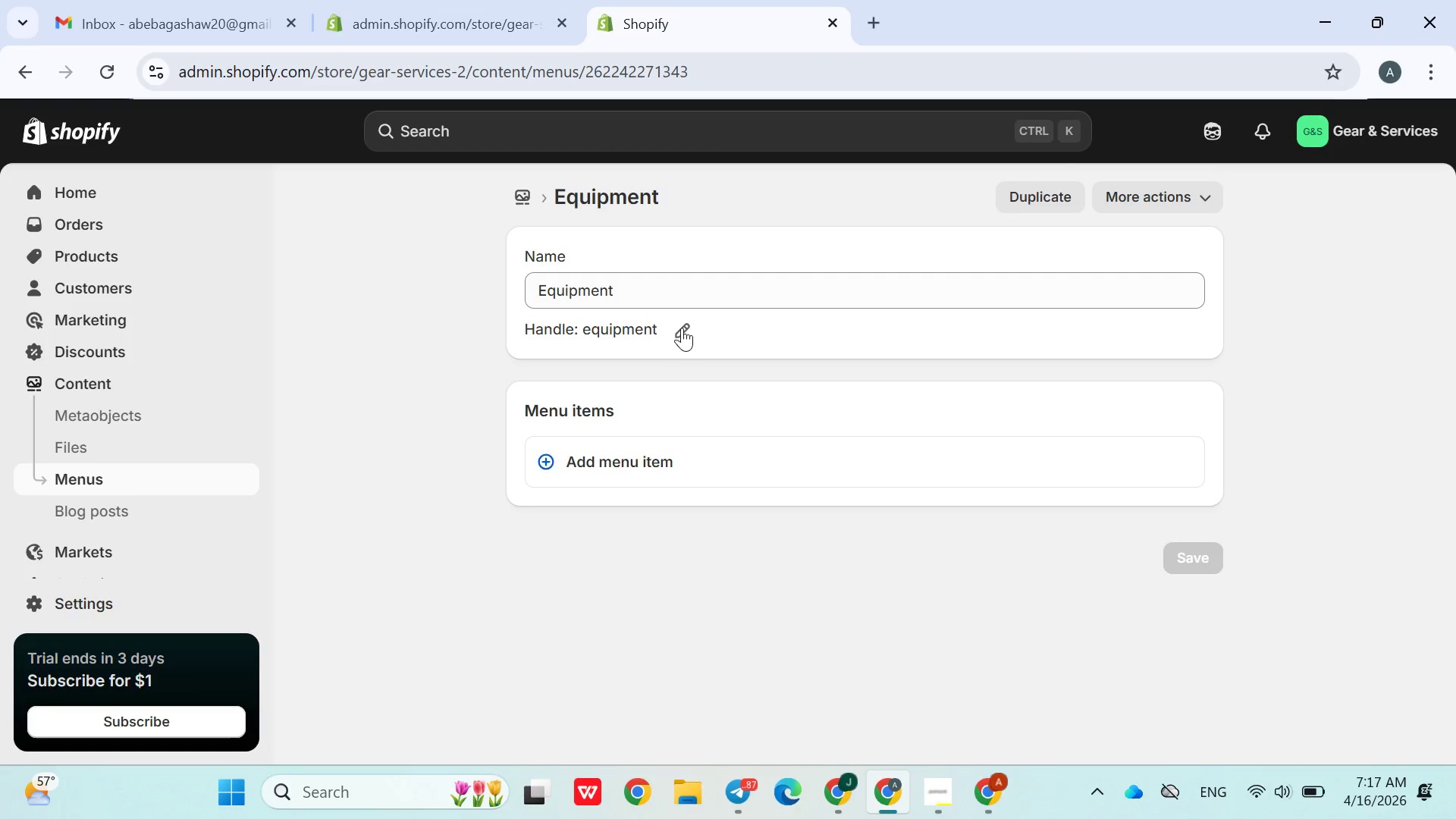 
left_click([475, 33])
 